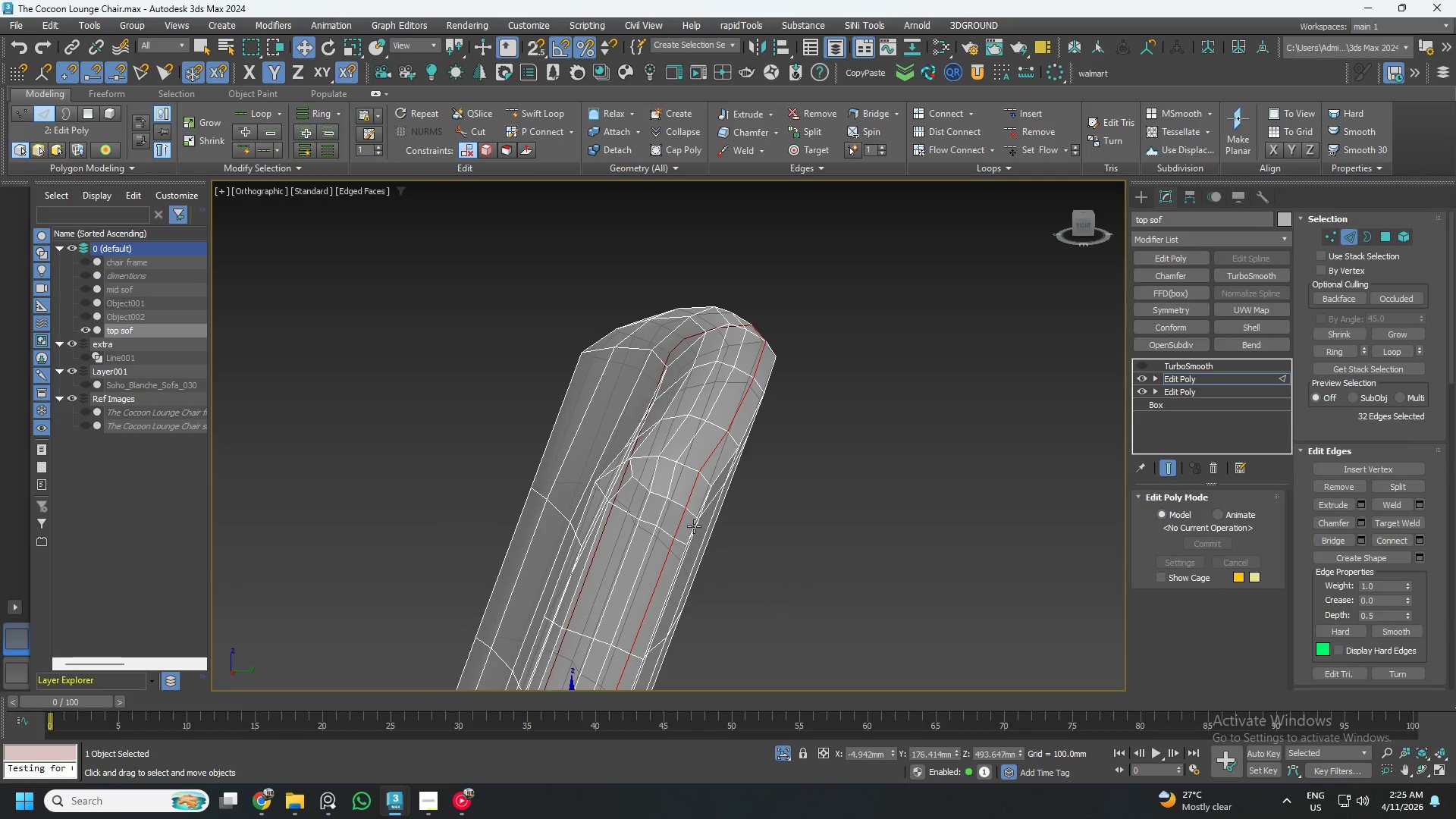 
scroll: coordinate [754, 551], scroll_direction: up, amount: 1.0
 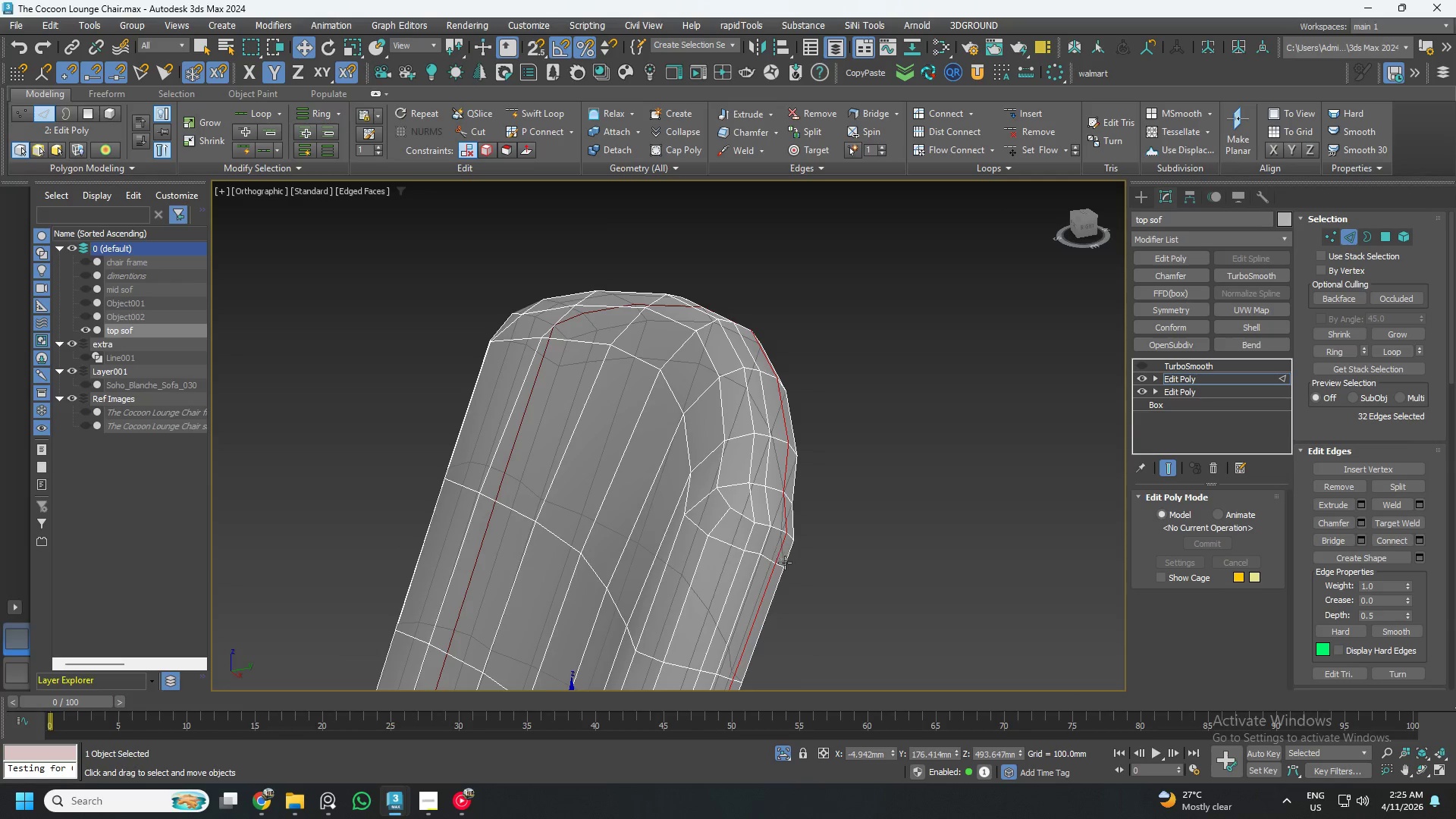 
key(Control+ControlLeft)
 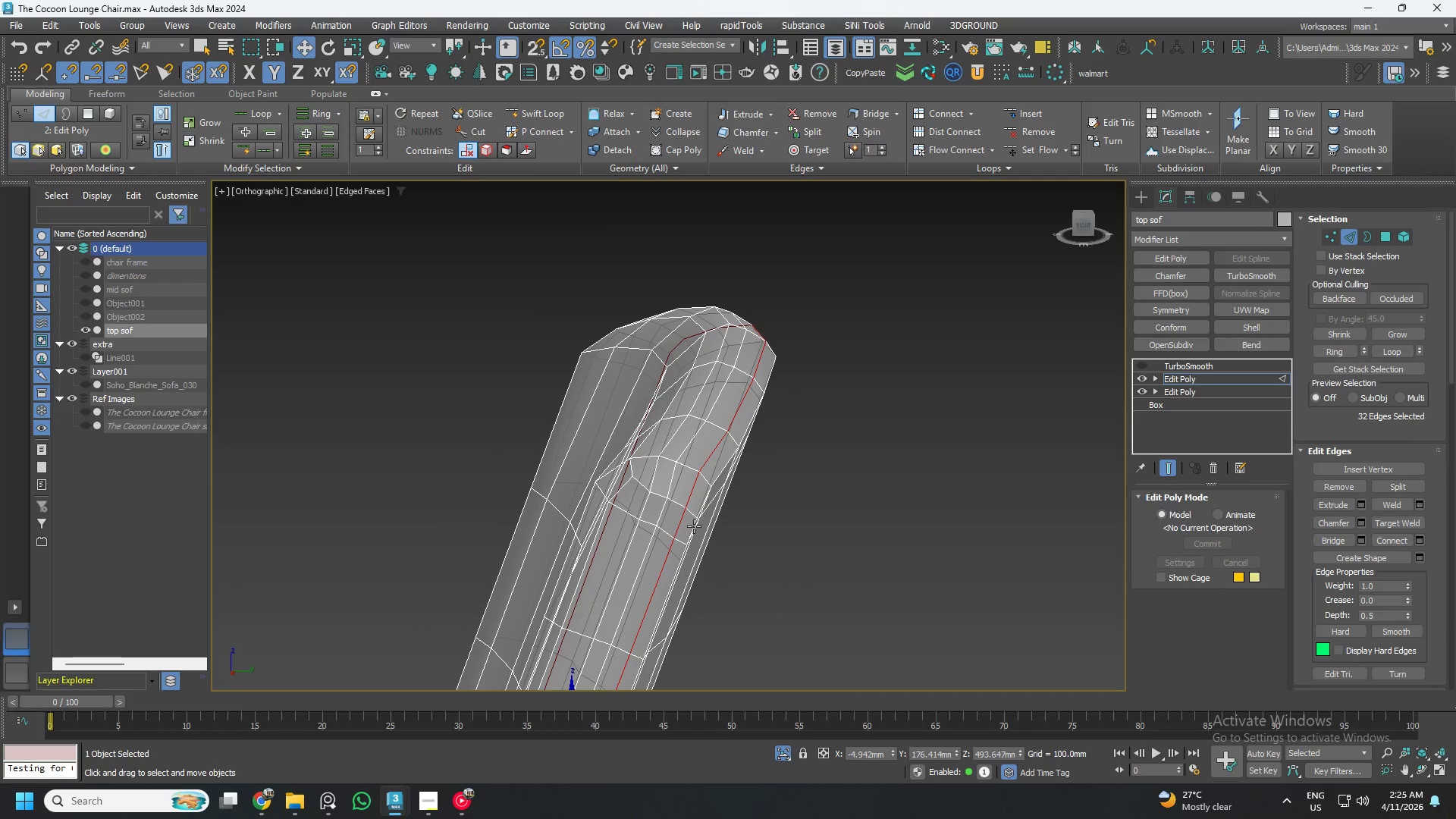 
key(Control+Z)
 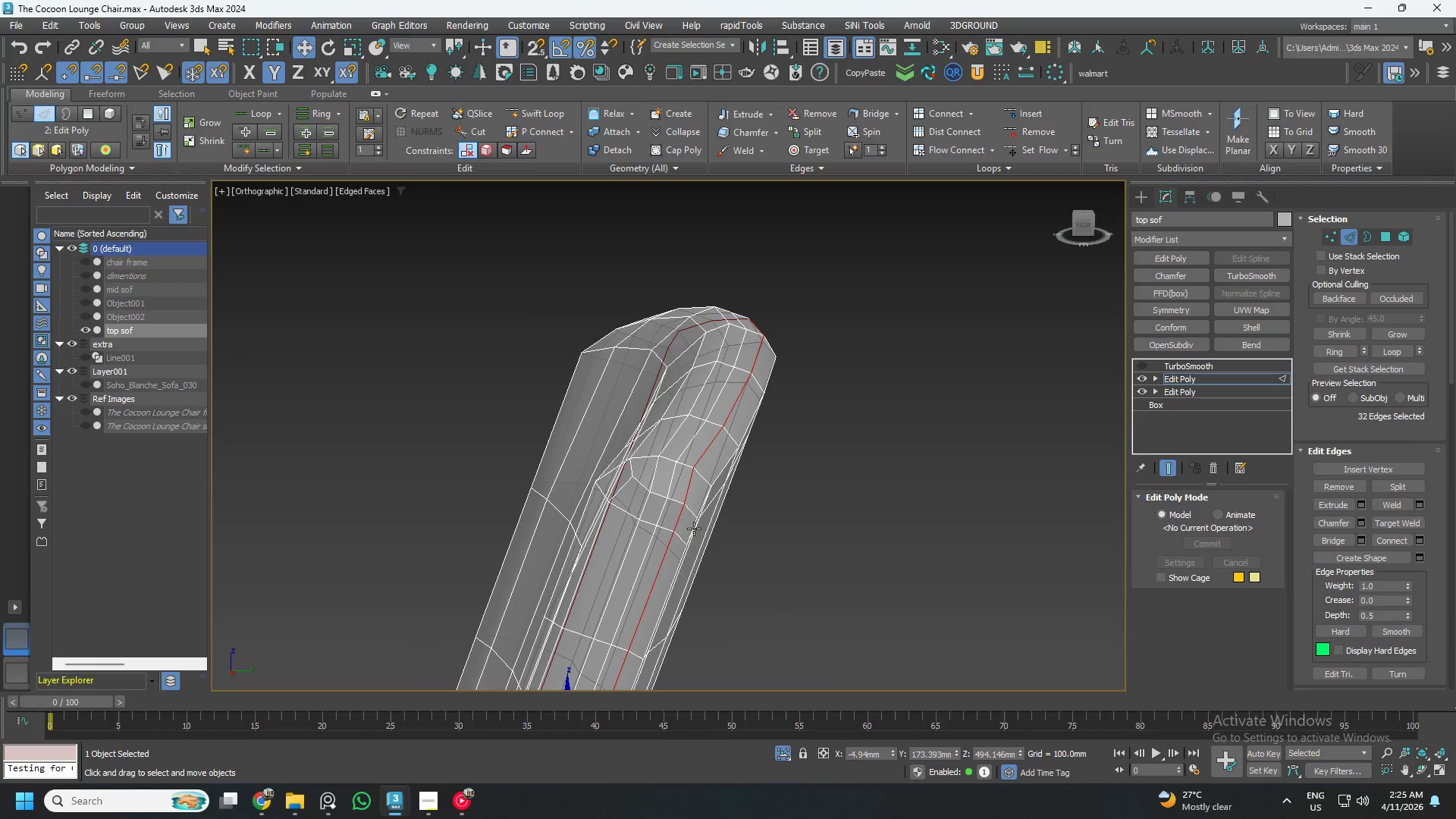 
hold_key(key=AltLeft, duration=0.52)
 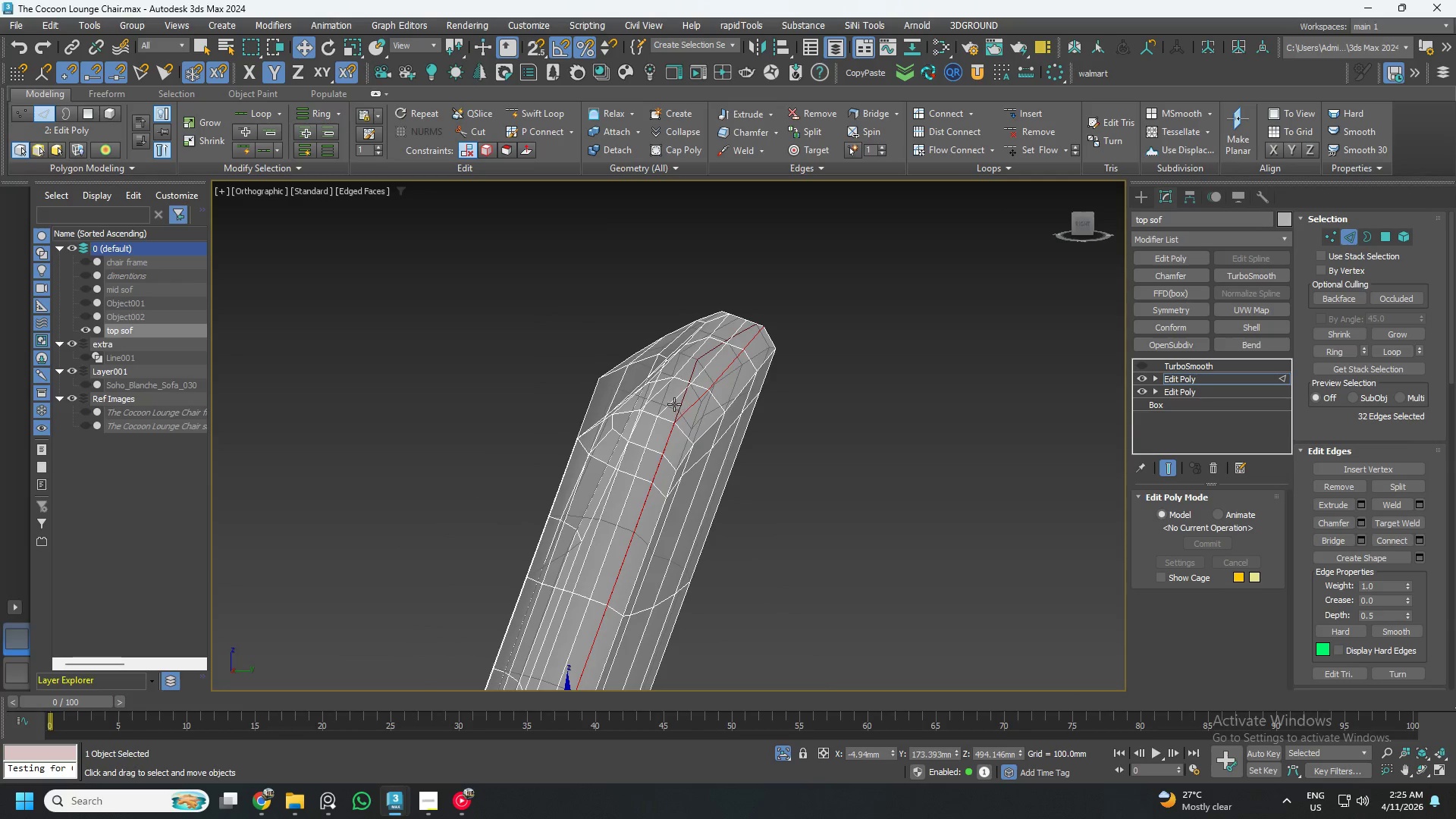 
double_click([674, 404])
 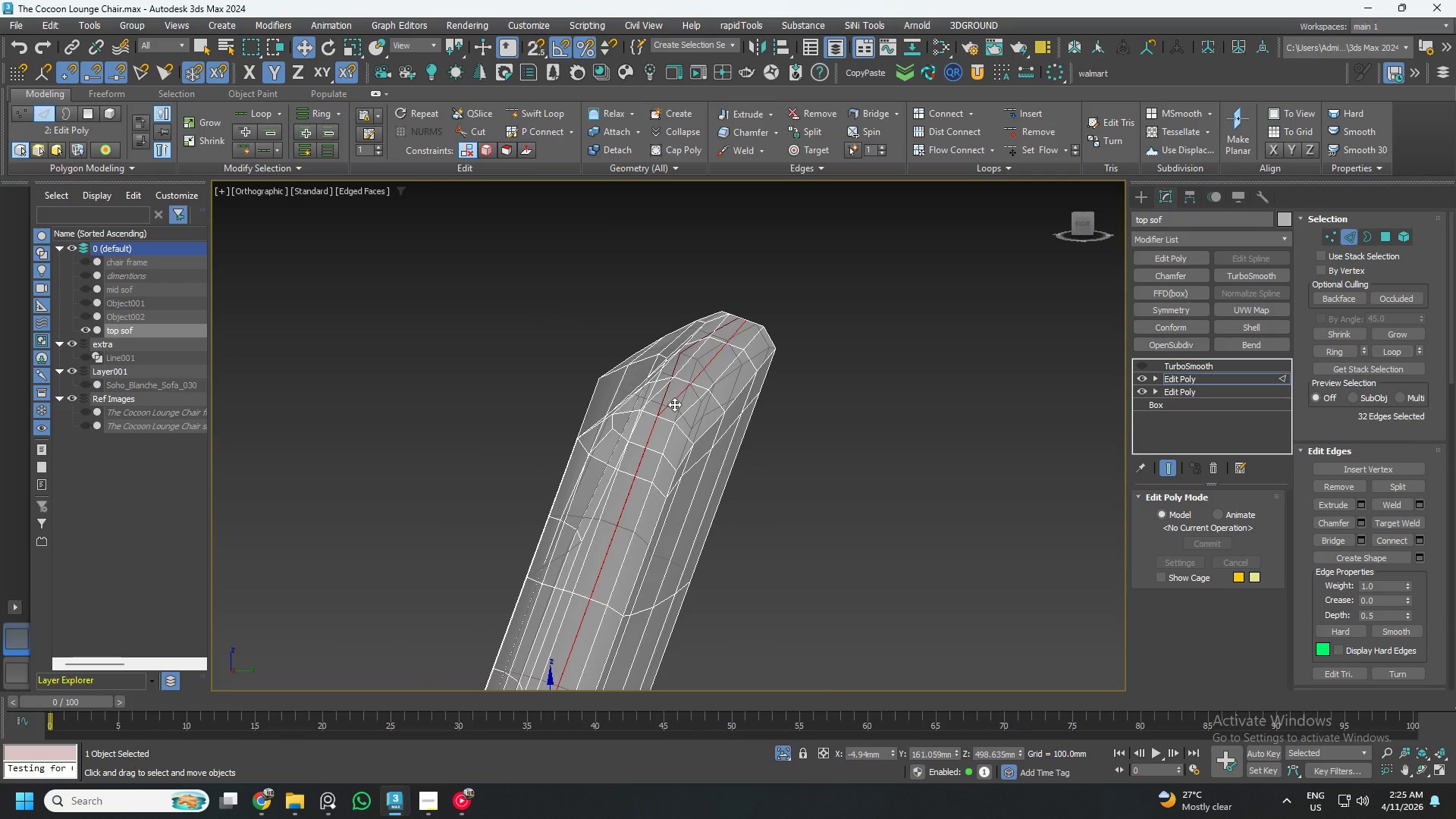 
key(Alt+AltLeft)
 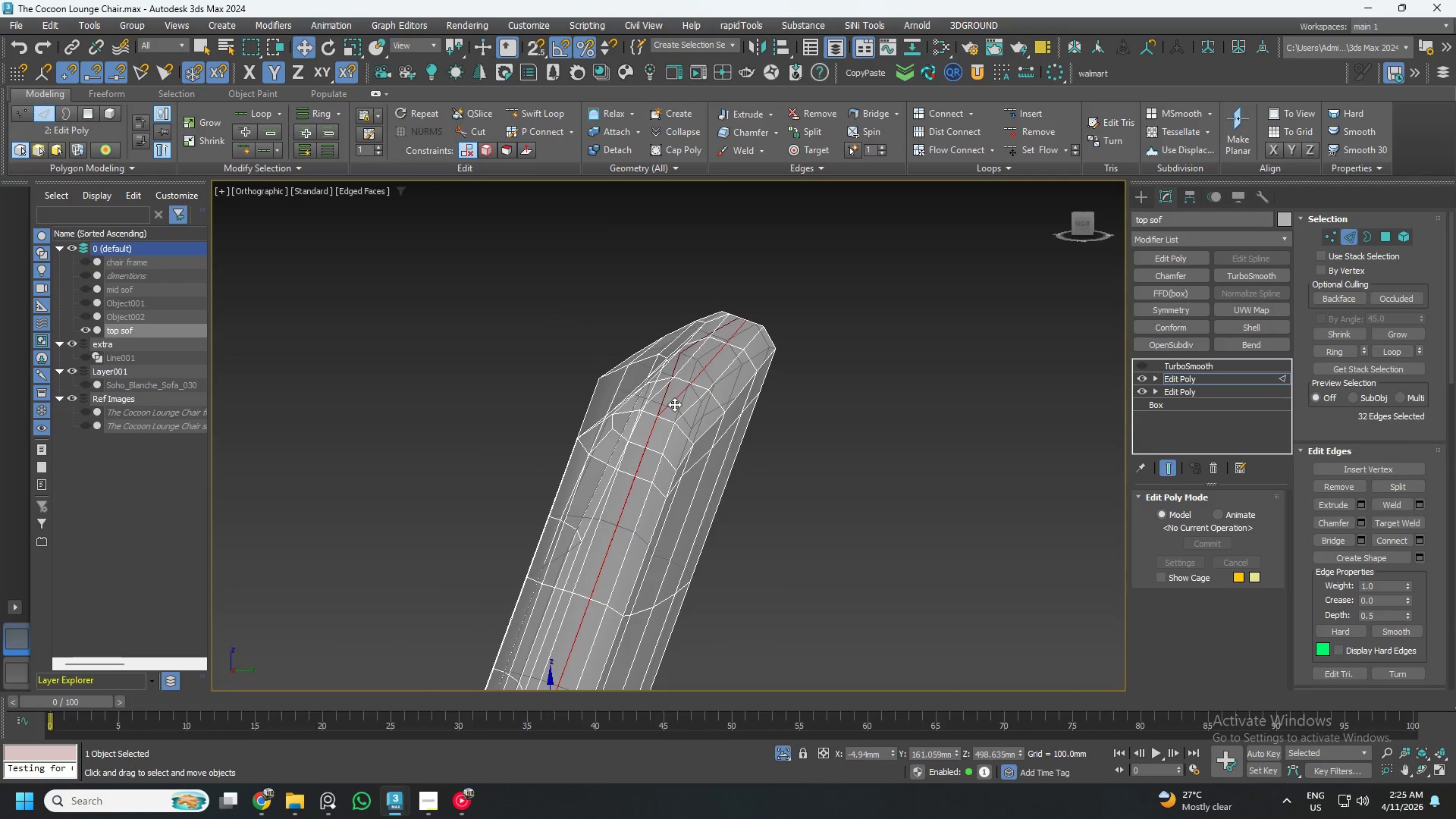 
key(Alt+2)
 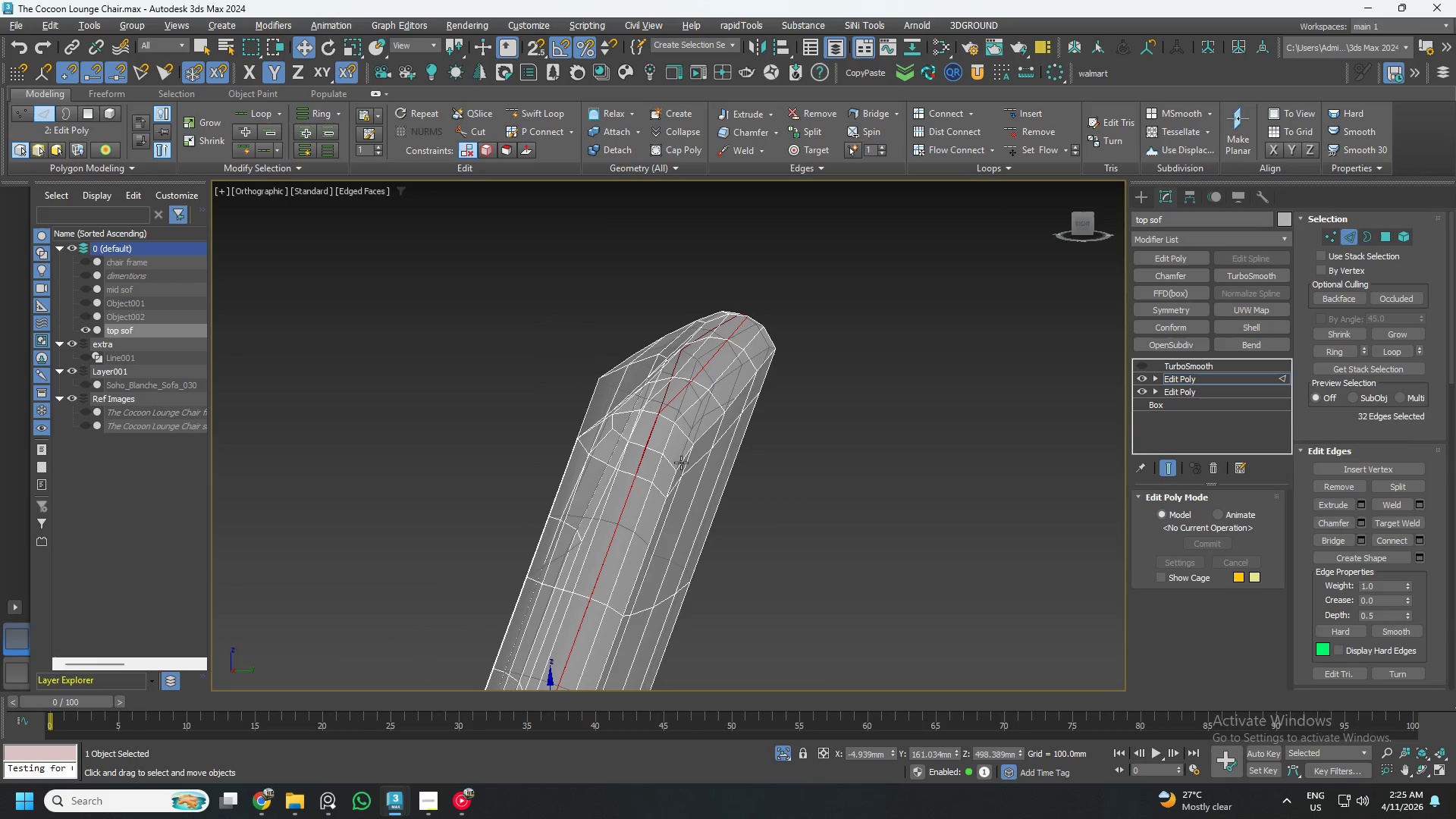 
double_click([678, 463])
 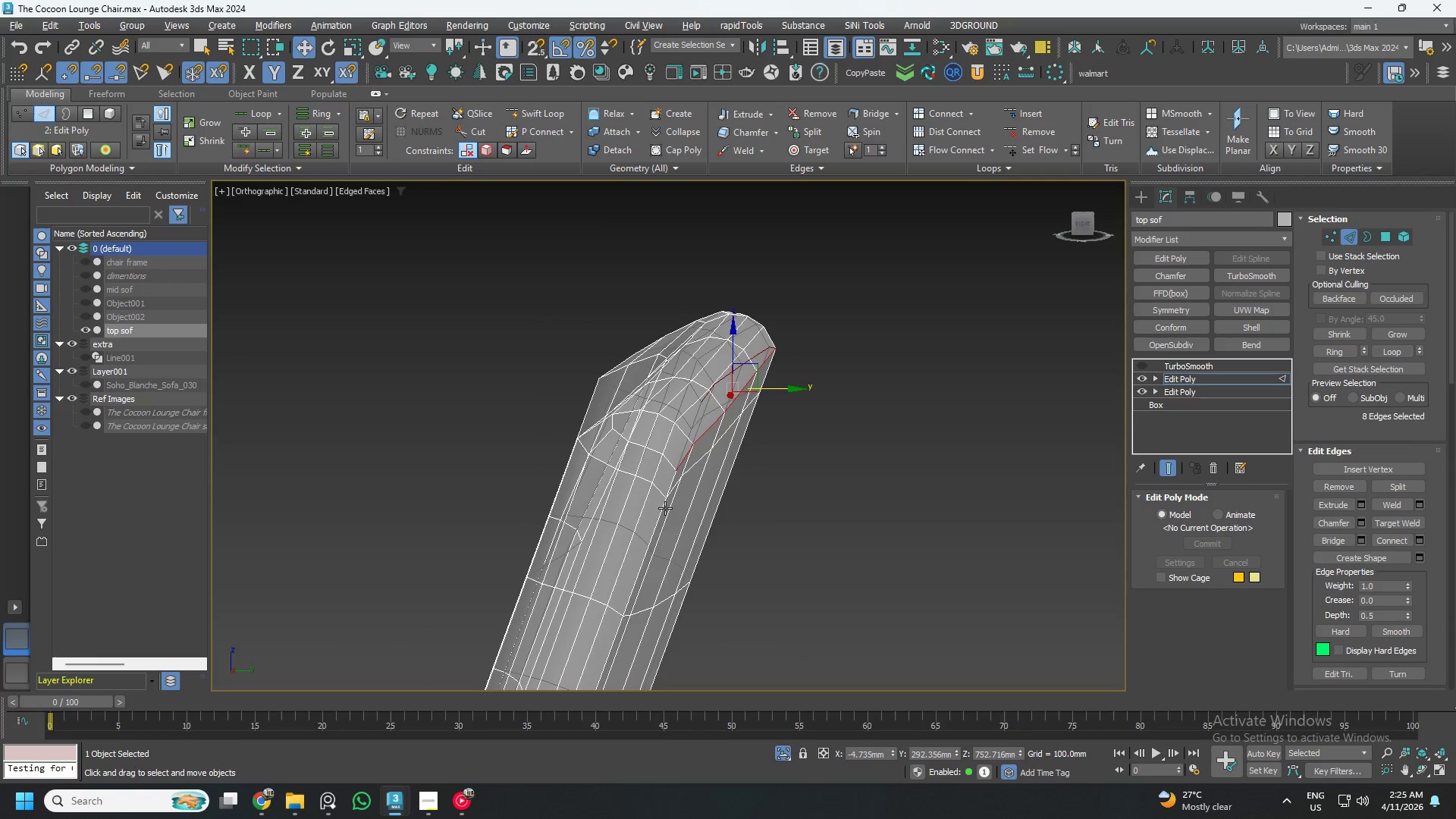 
double_click([664, 508])
 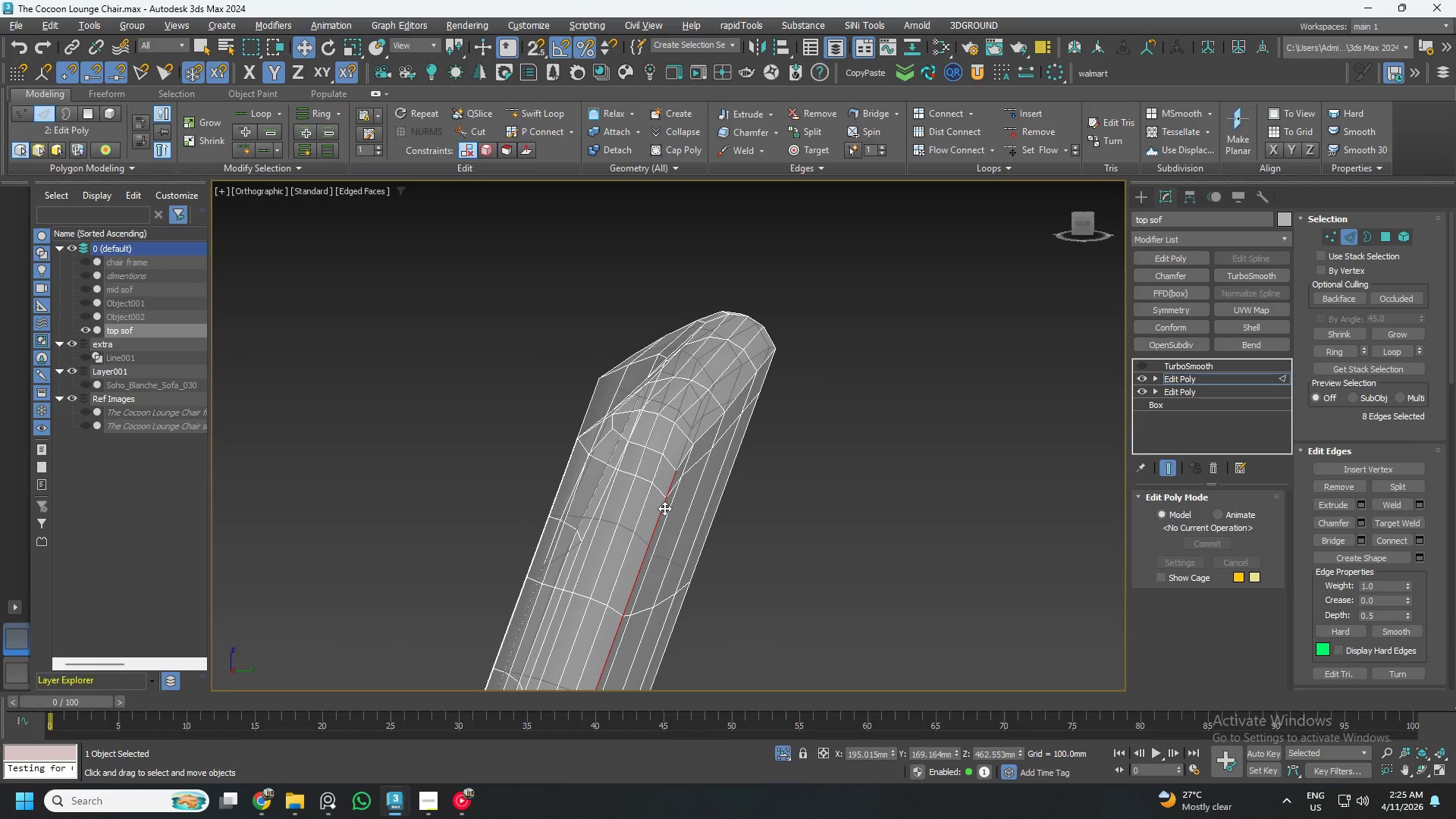 
key(Alt+AltLeft)
 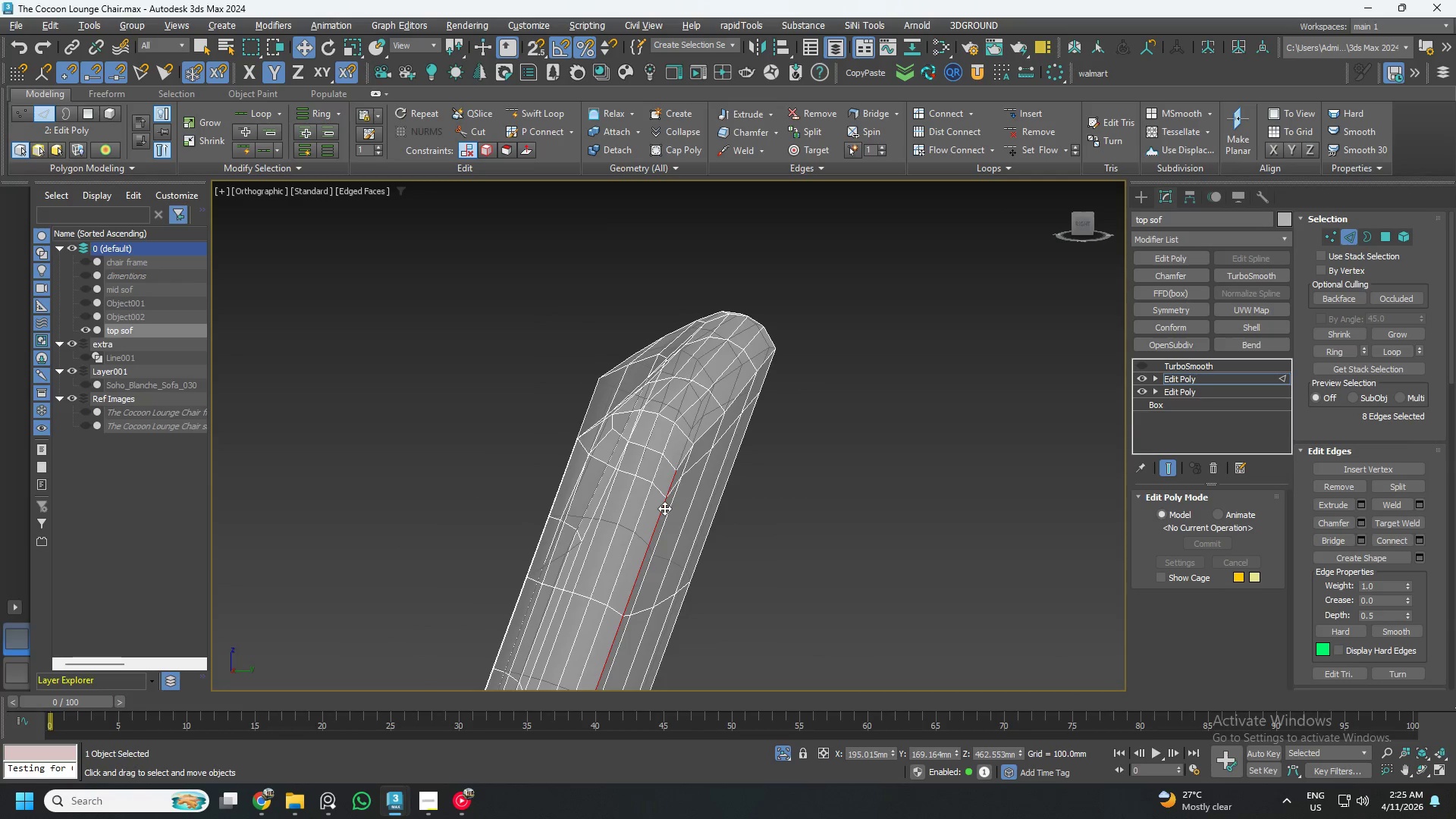 
key(Alt+2)
 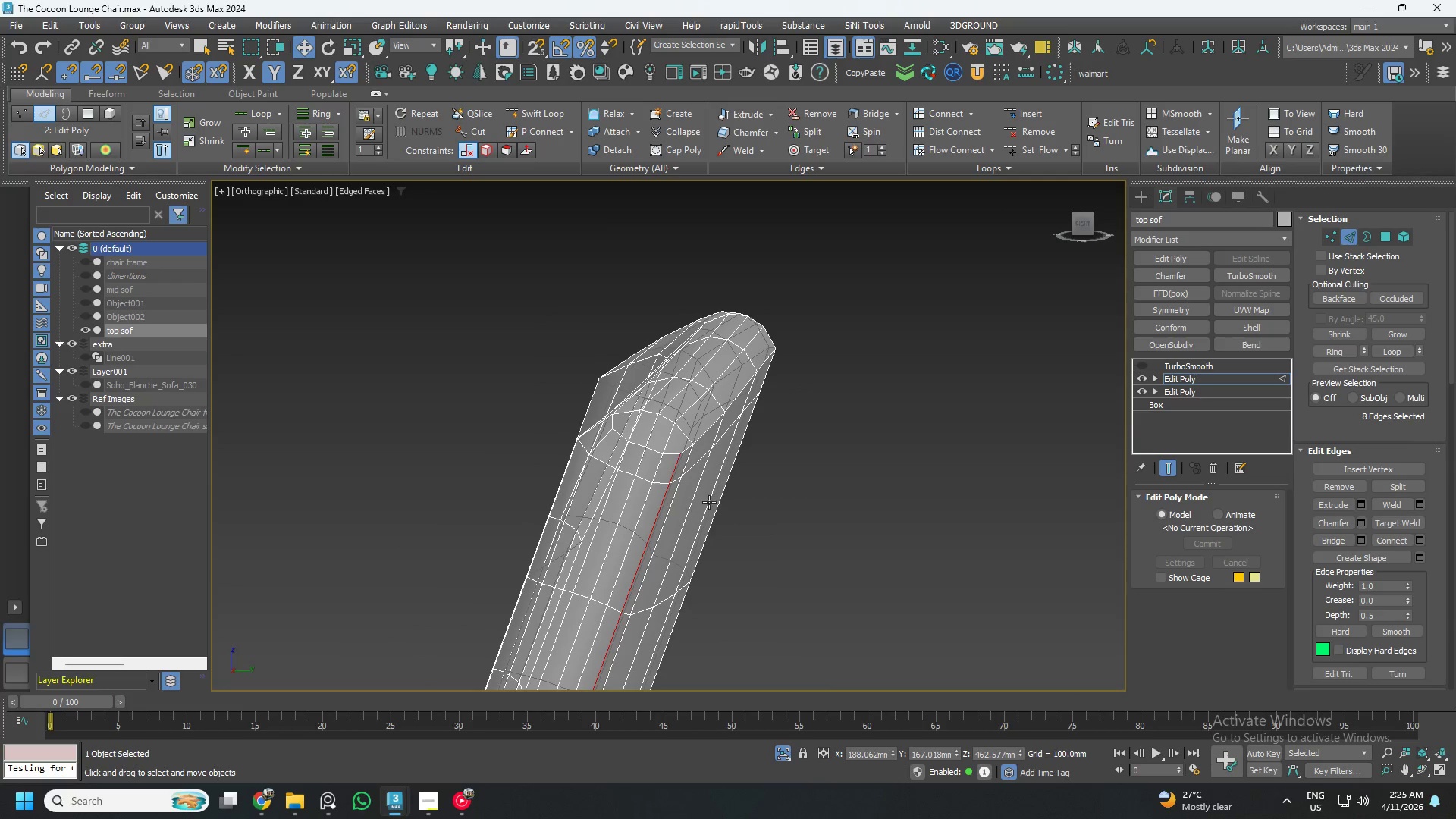 
hold_key(key=AltLeft, duration=0.59)
 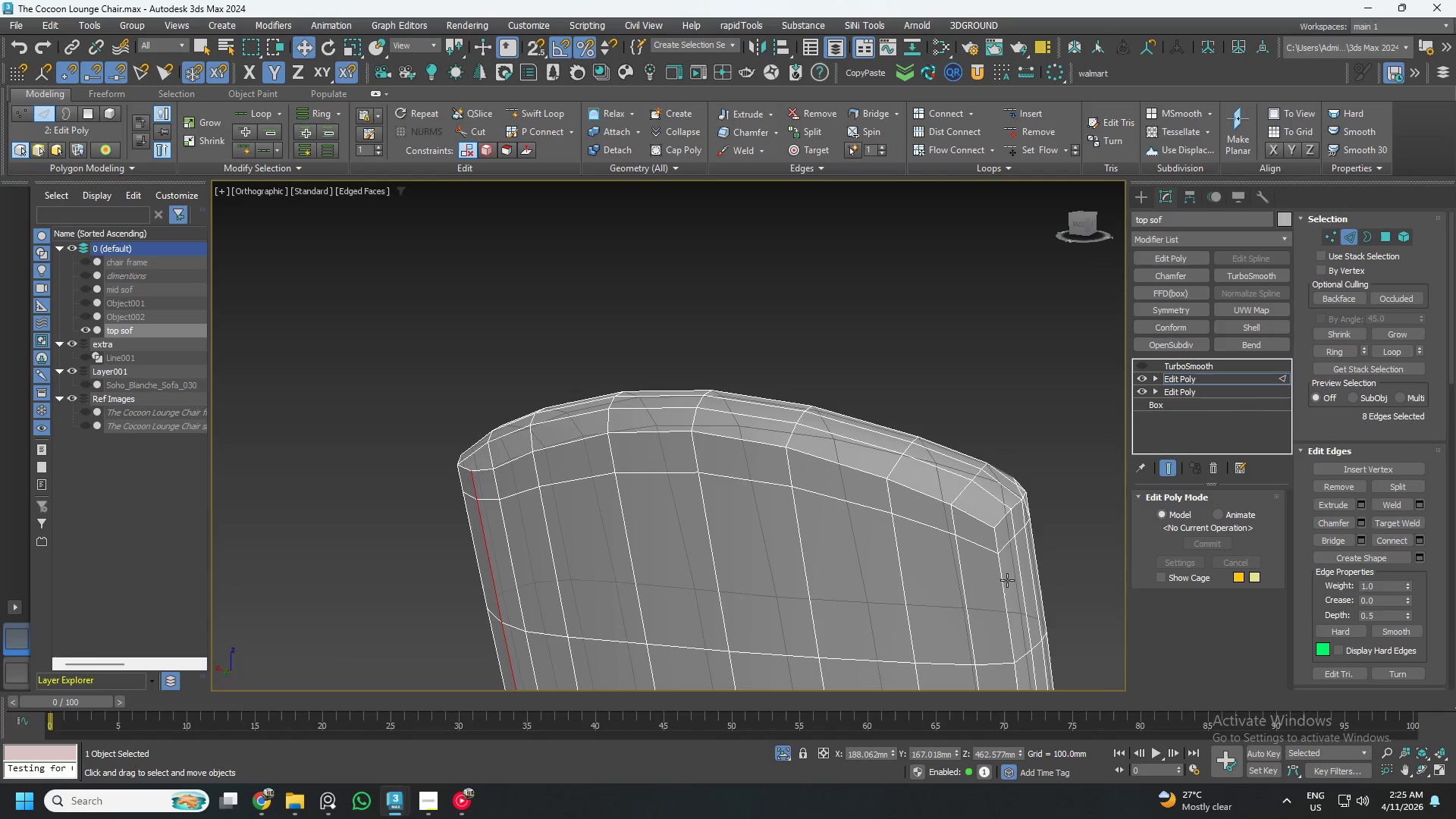 
double_click([1007, 580])
 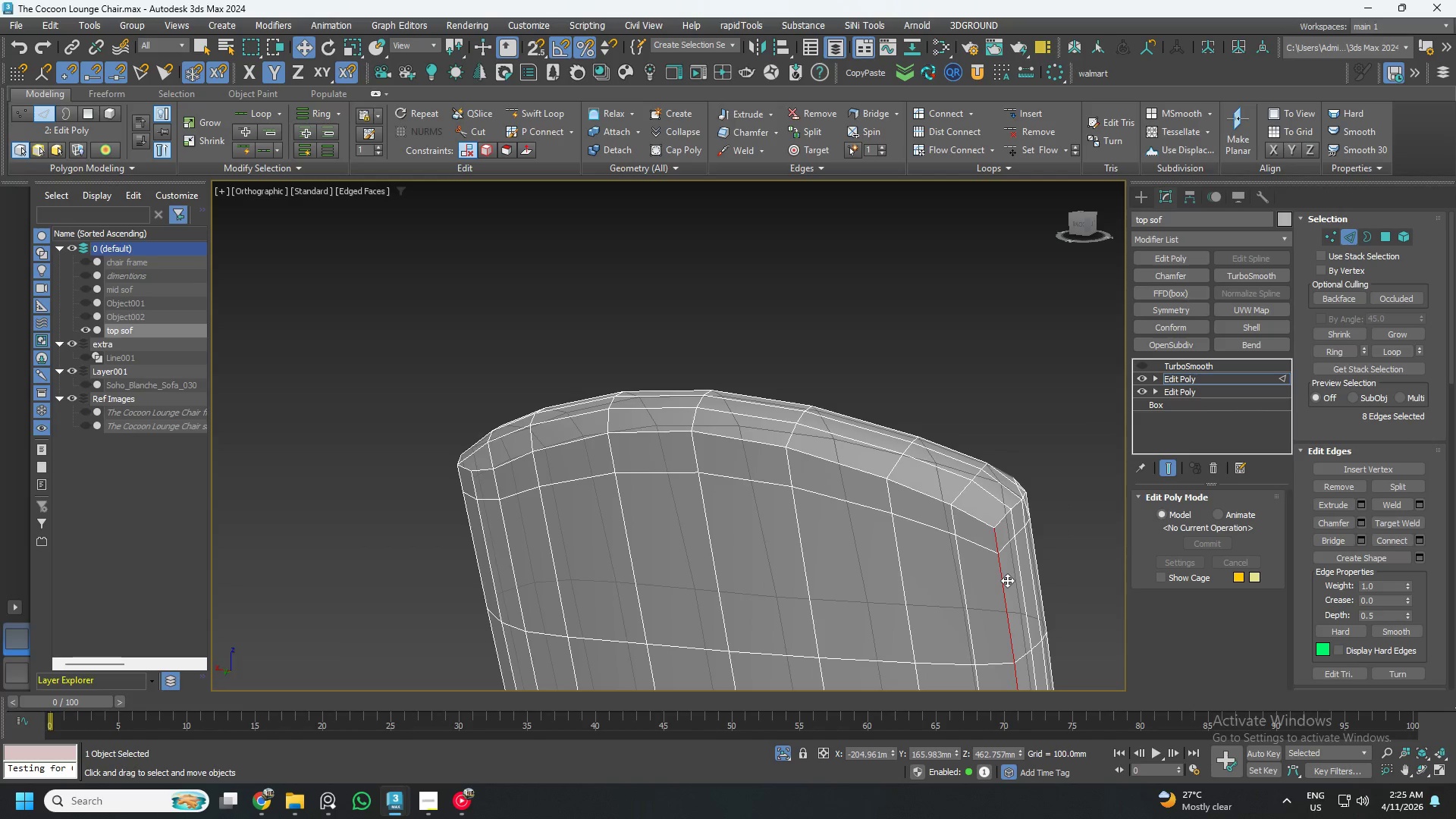 
key(Alt+2)
 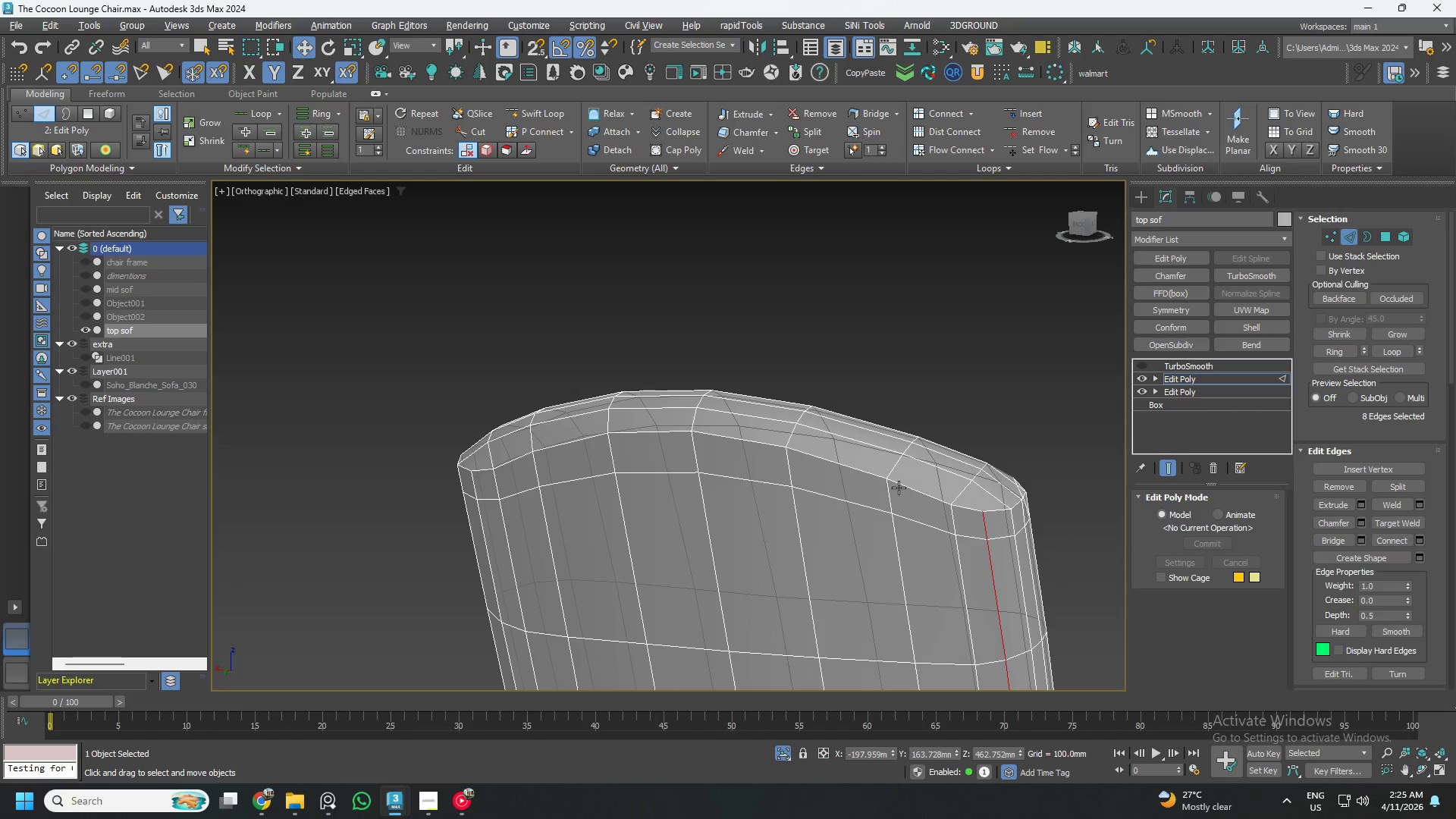 
left_click([908, 487])
 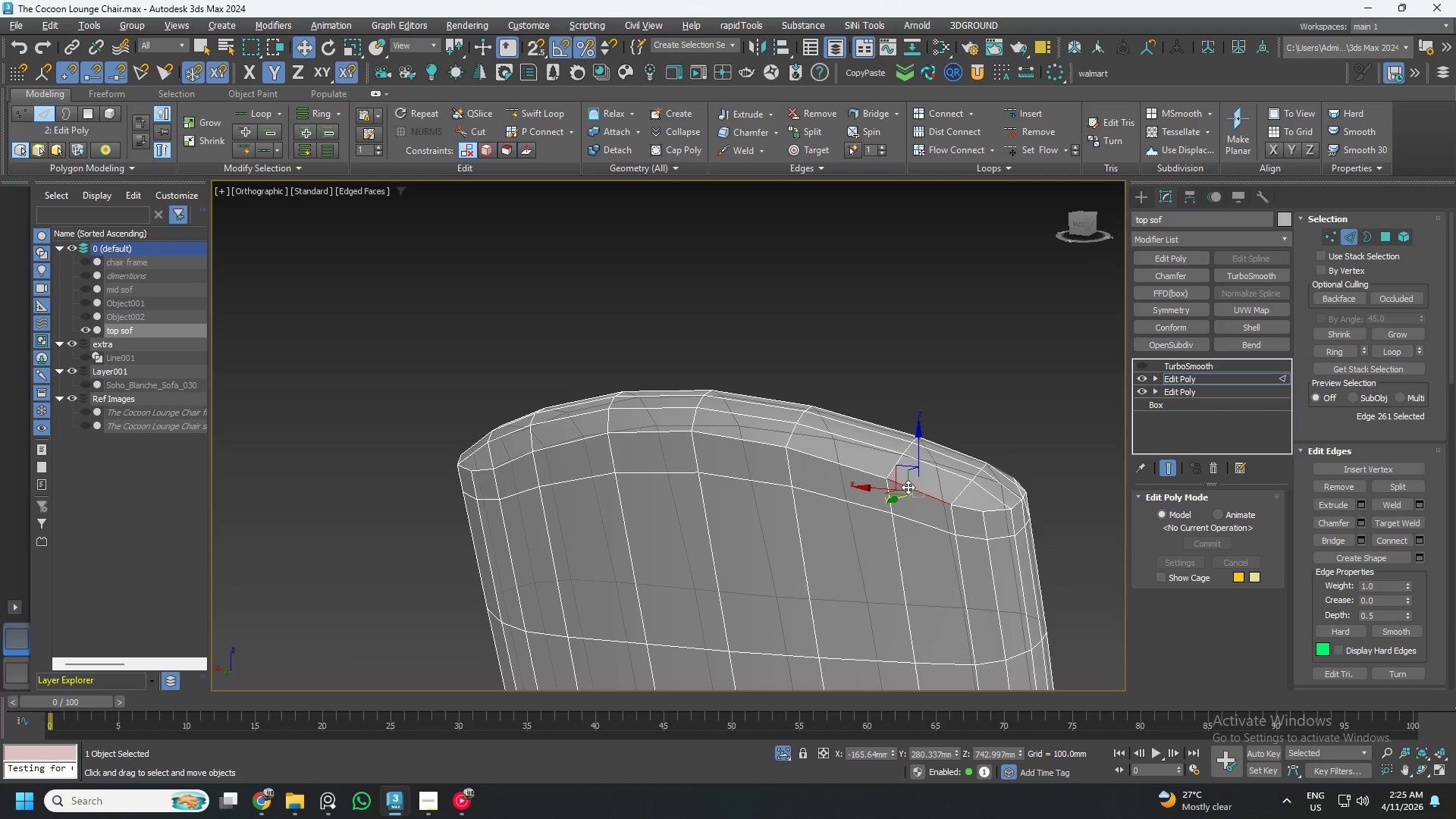 
hold_key(key=AltLeft, duration=0.53)
 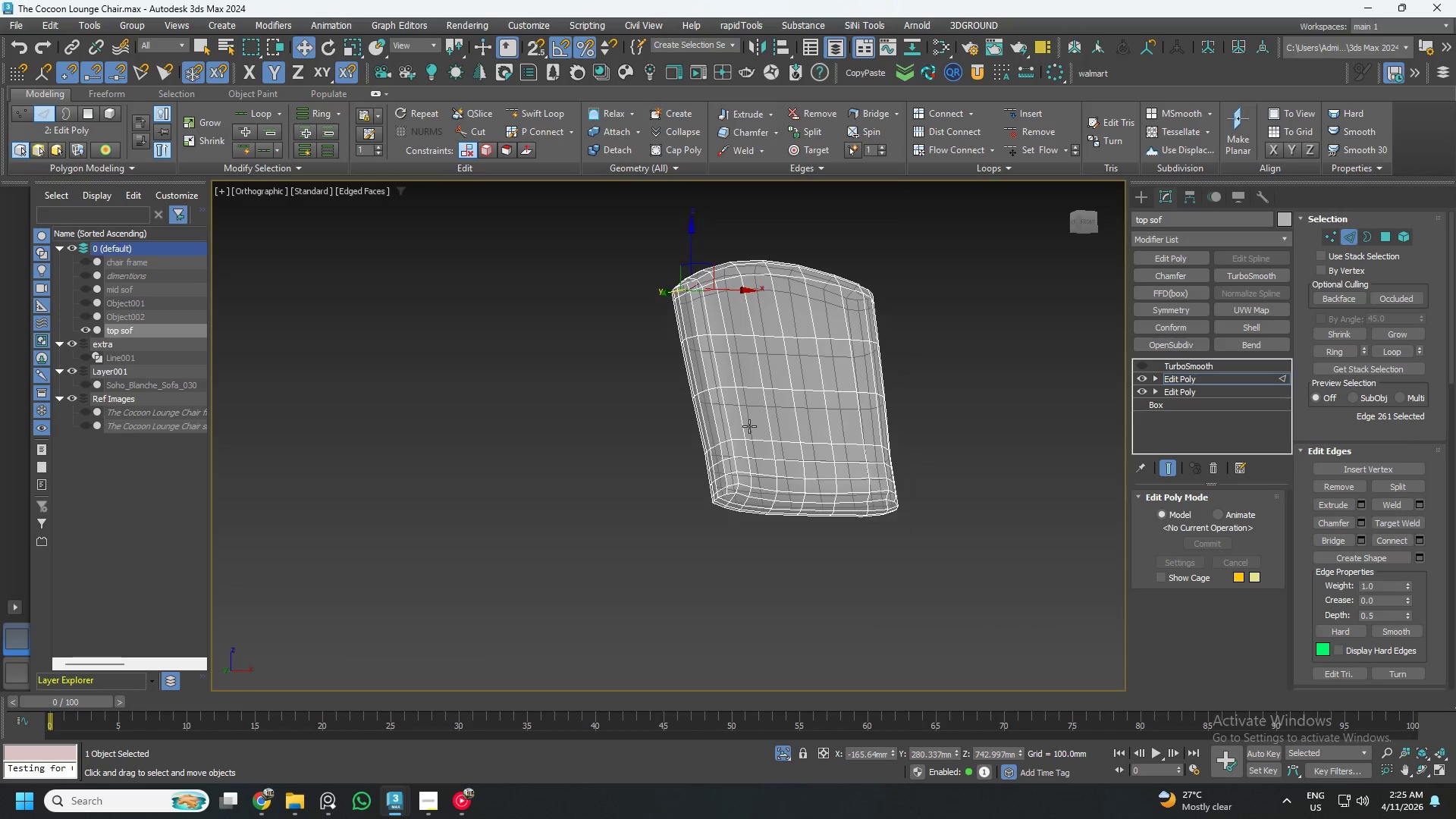 
scroll: coordinate [907, 490], scroll_direction: down, amount: 3.0
 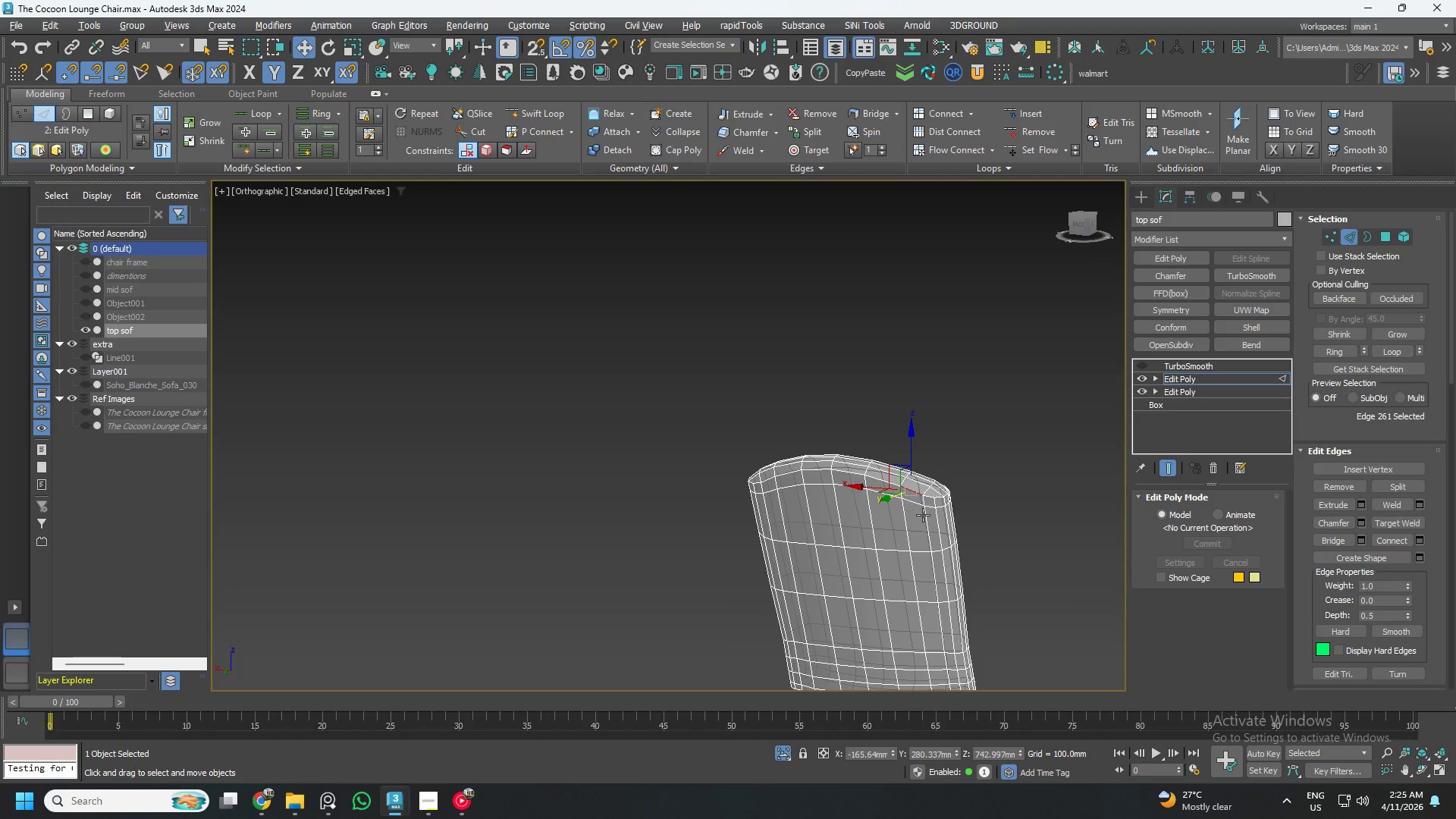 
hold_key(key=AltLeft, duration=0.64)
 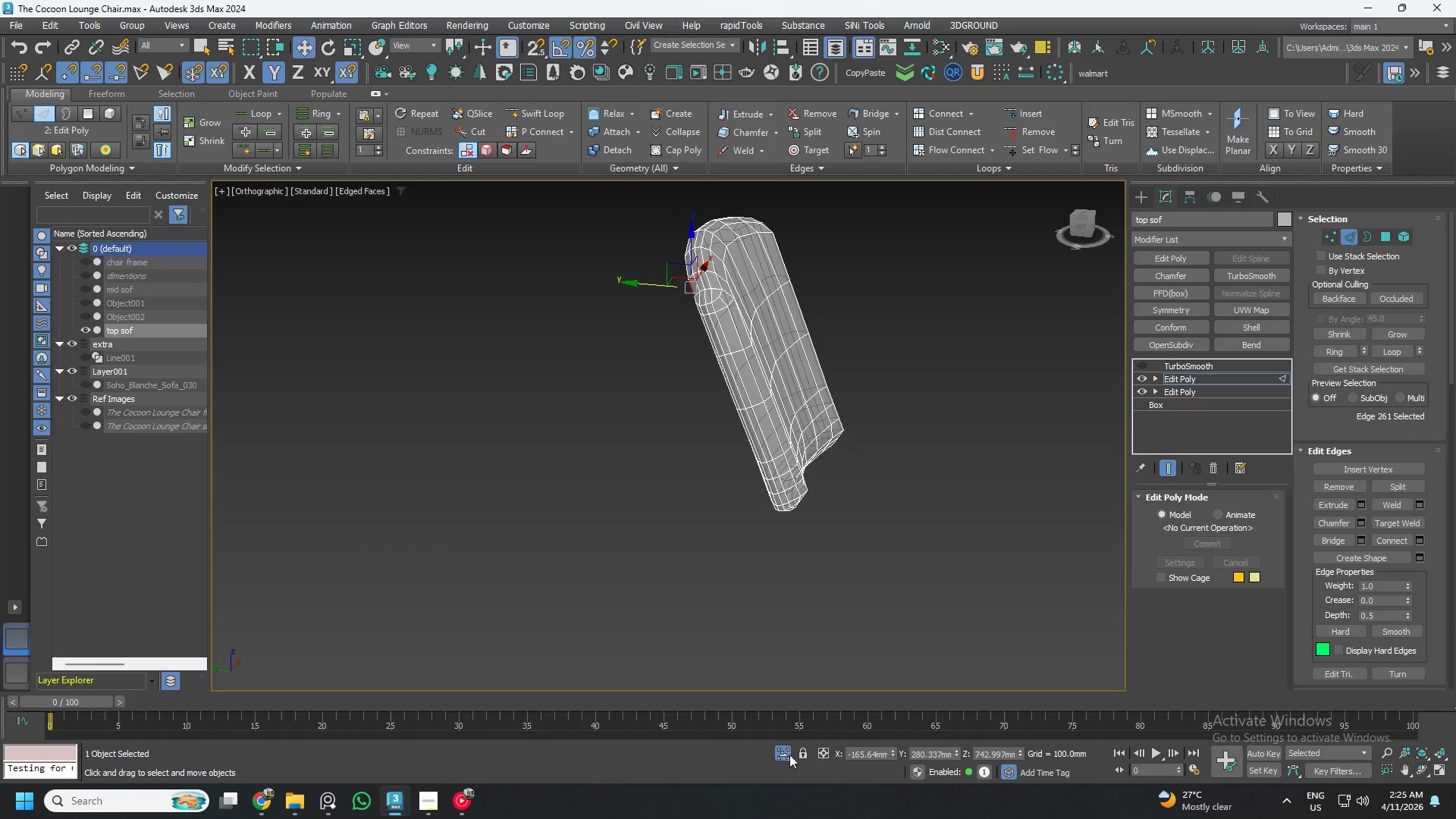 
left_click([785, 751])
 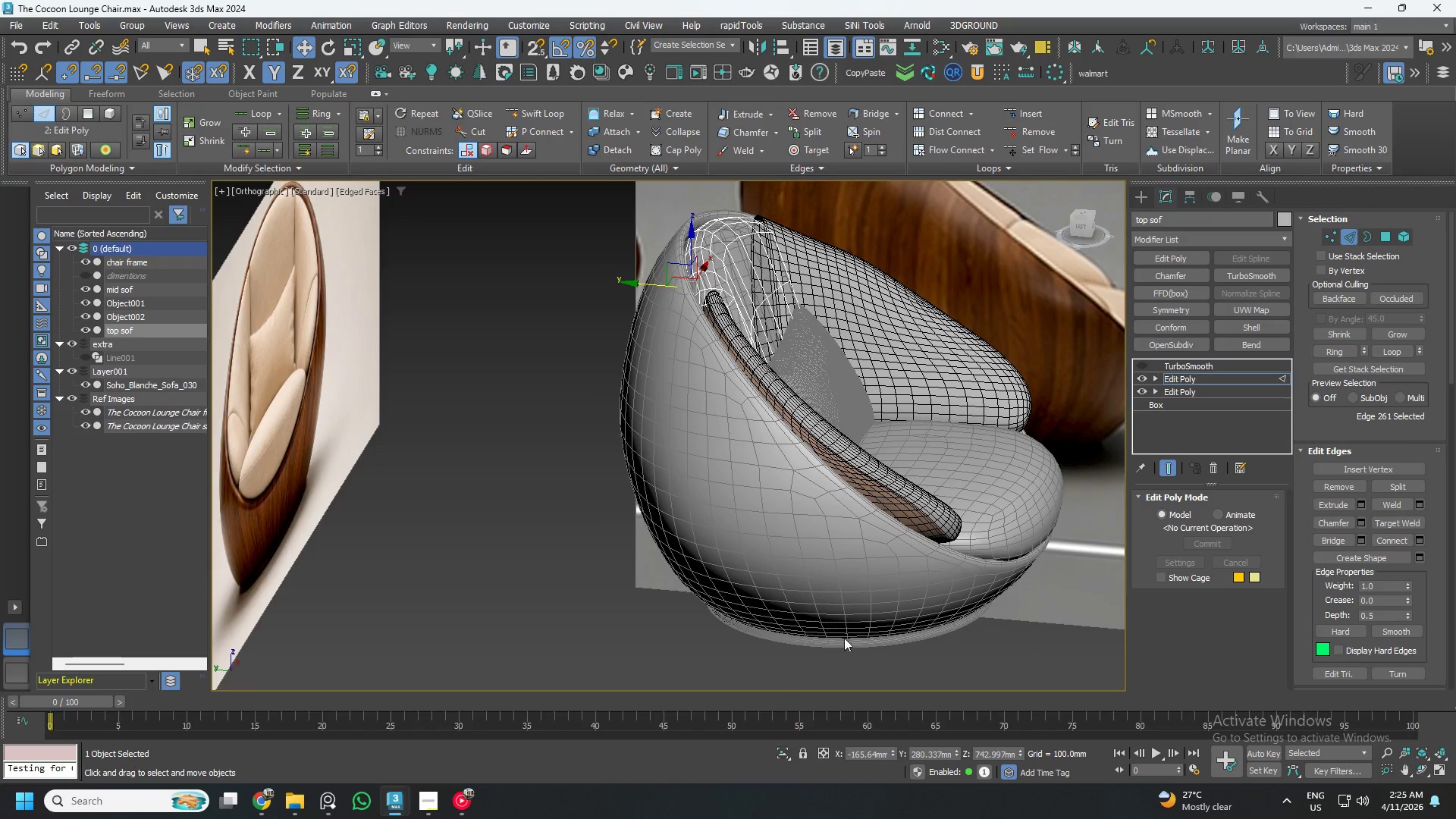 
hold_key(key=AltLeft, duration=0.7)
 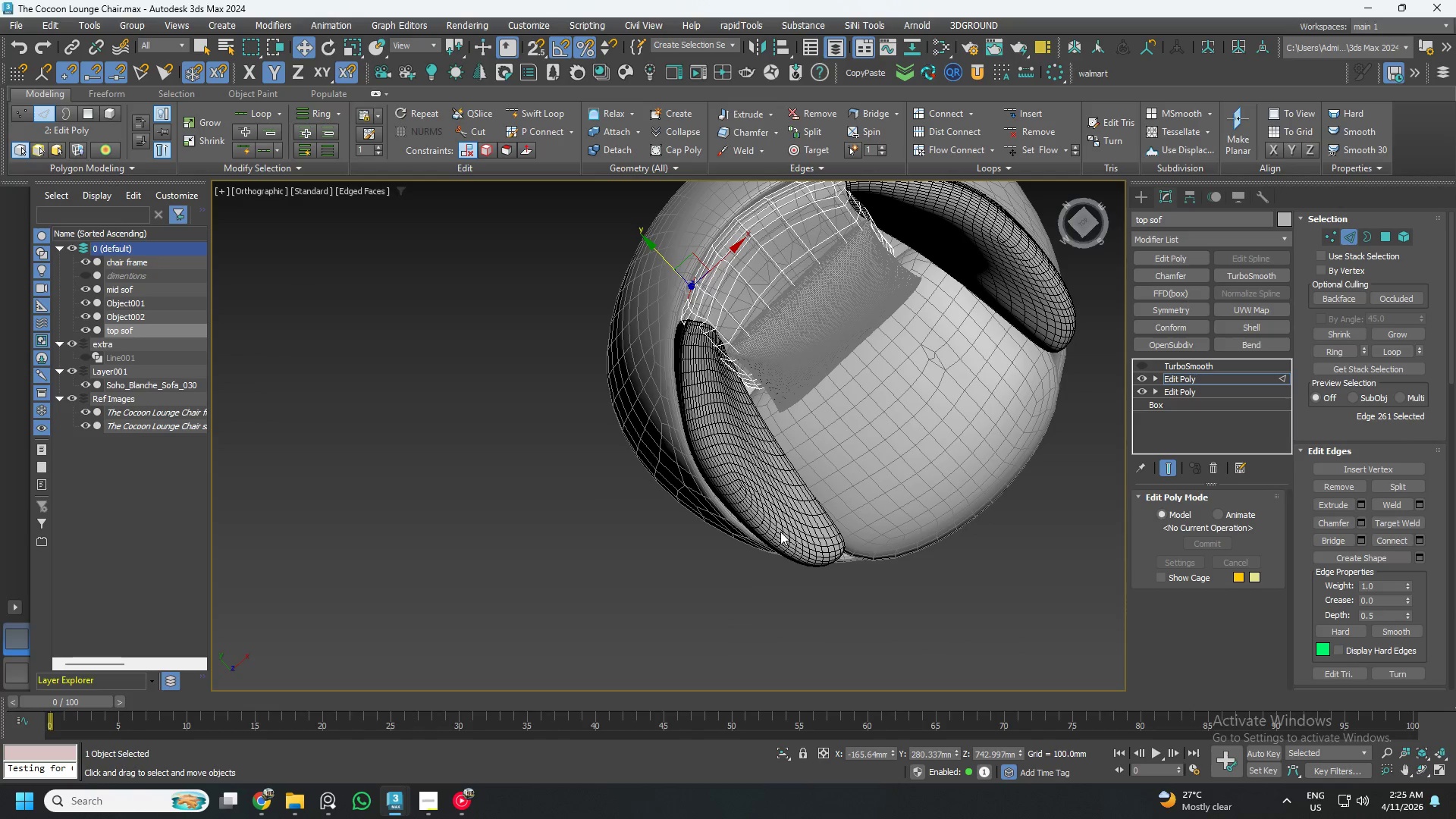 
key(Alt+AltLeft)
 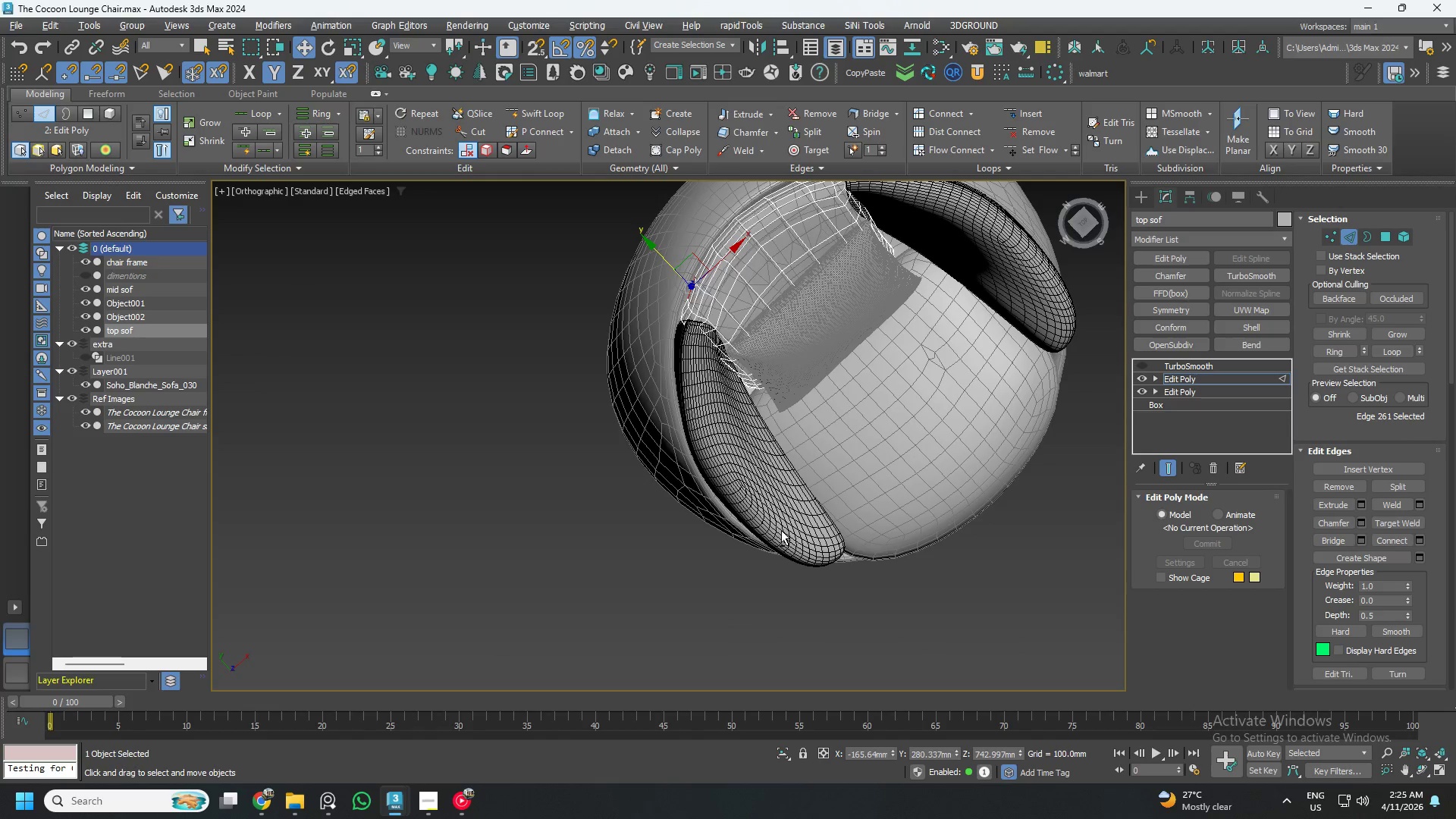 
key(Alt+X)
 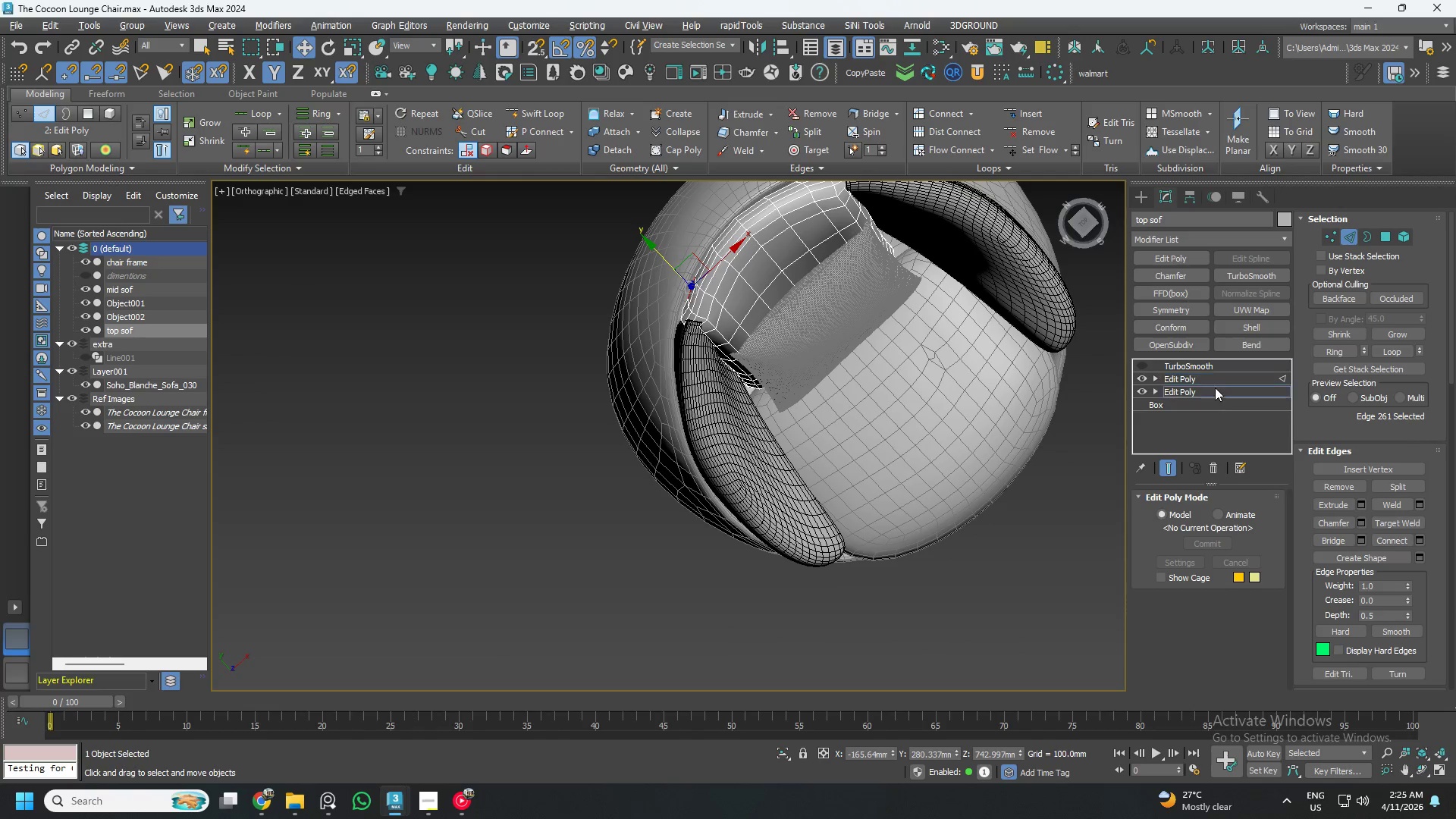 
double_click([1217, 375])
 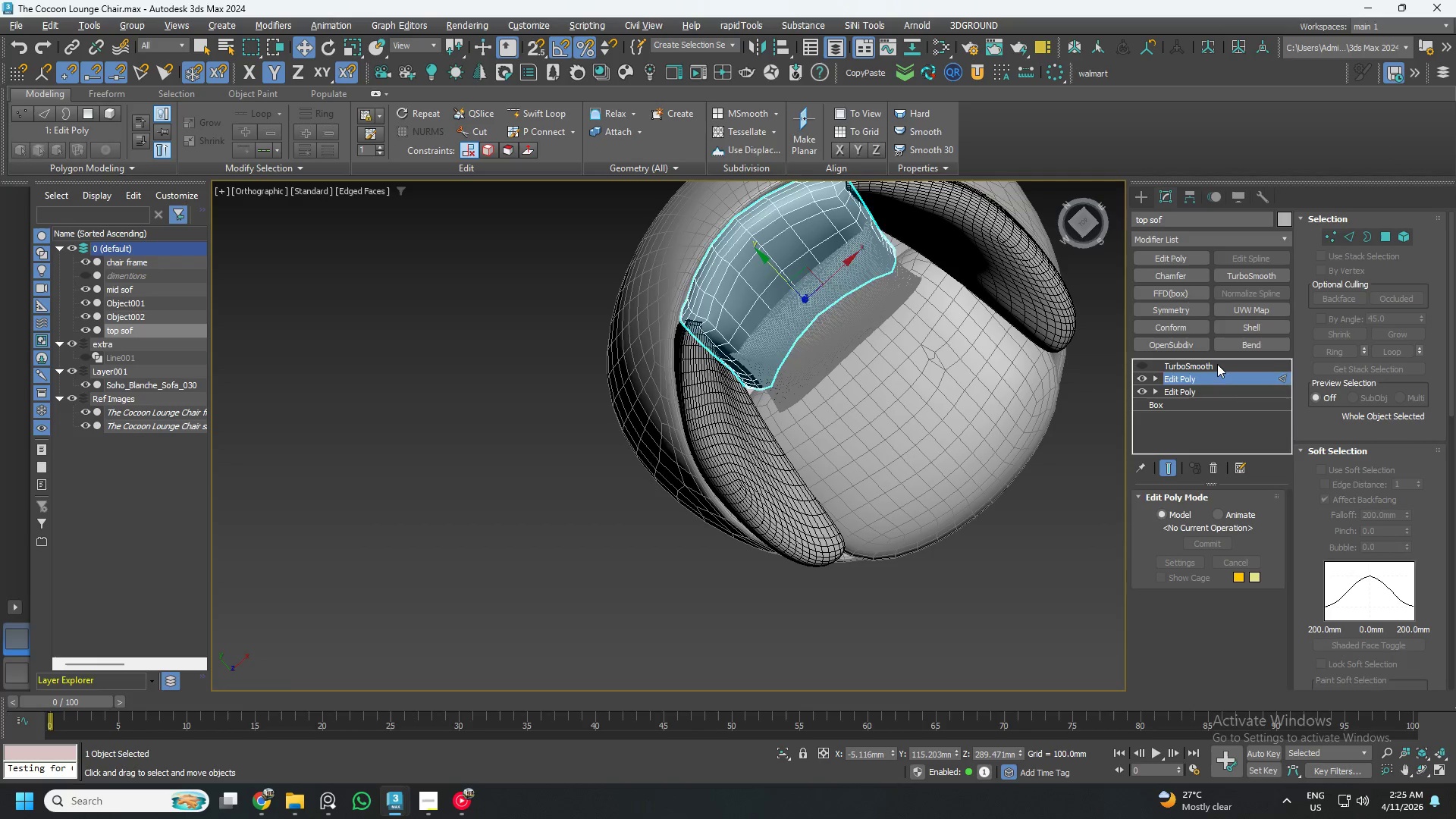 
triple_click([1217, 363])
 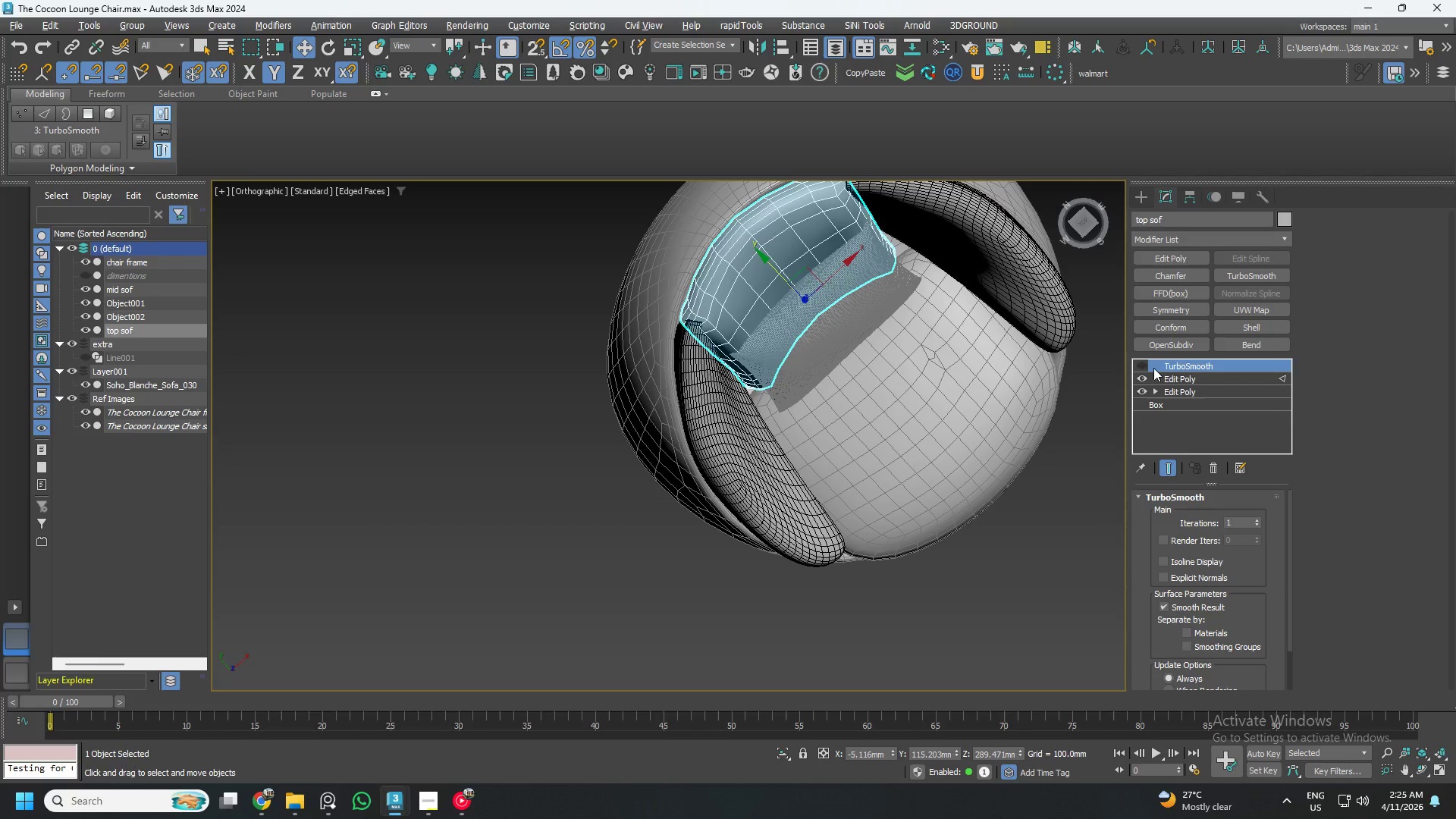 
left_click([1144, 366])
 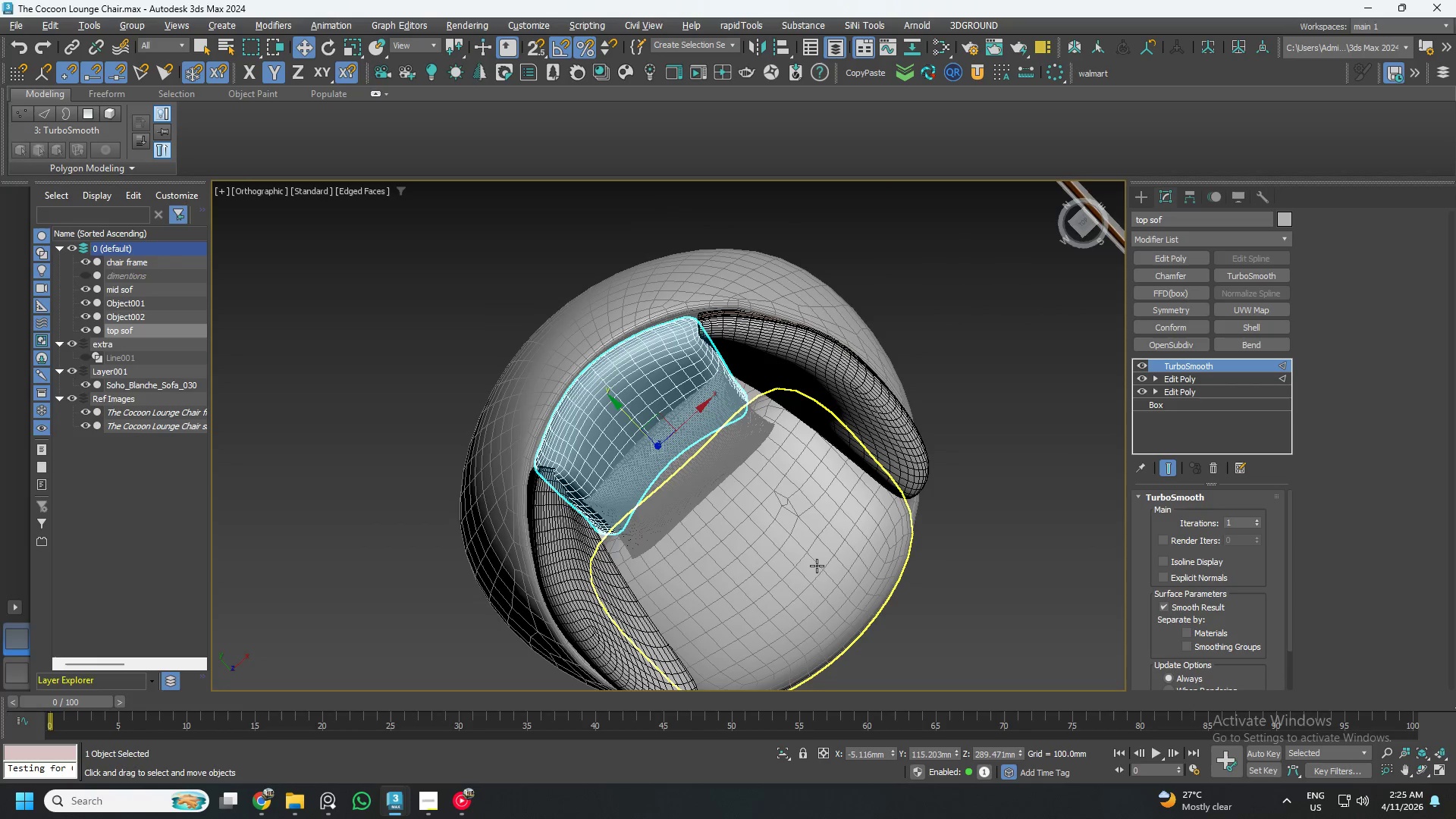 
key(F4)
 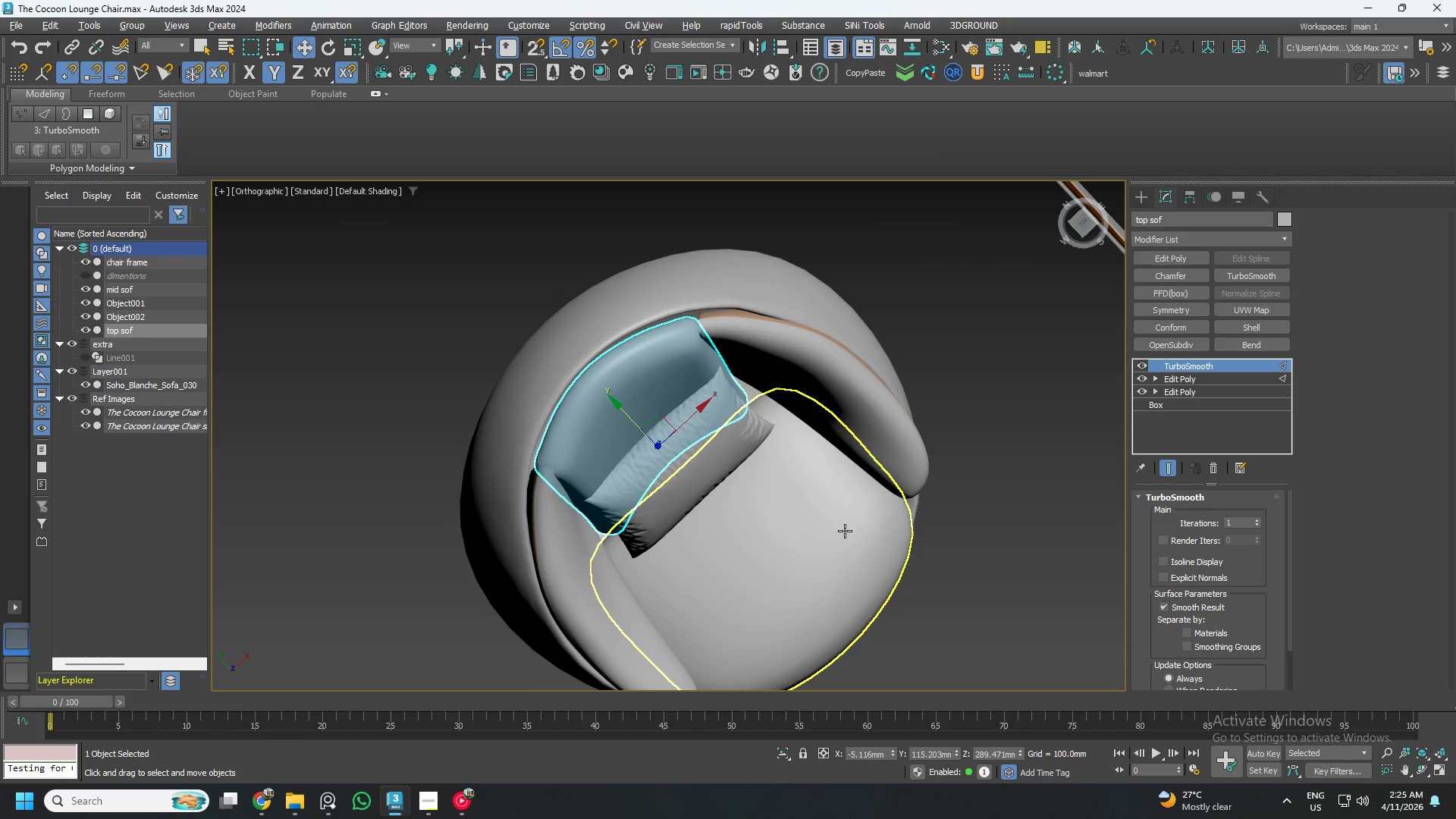 
hold_key(key=AltLeft, duration=1.5)
 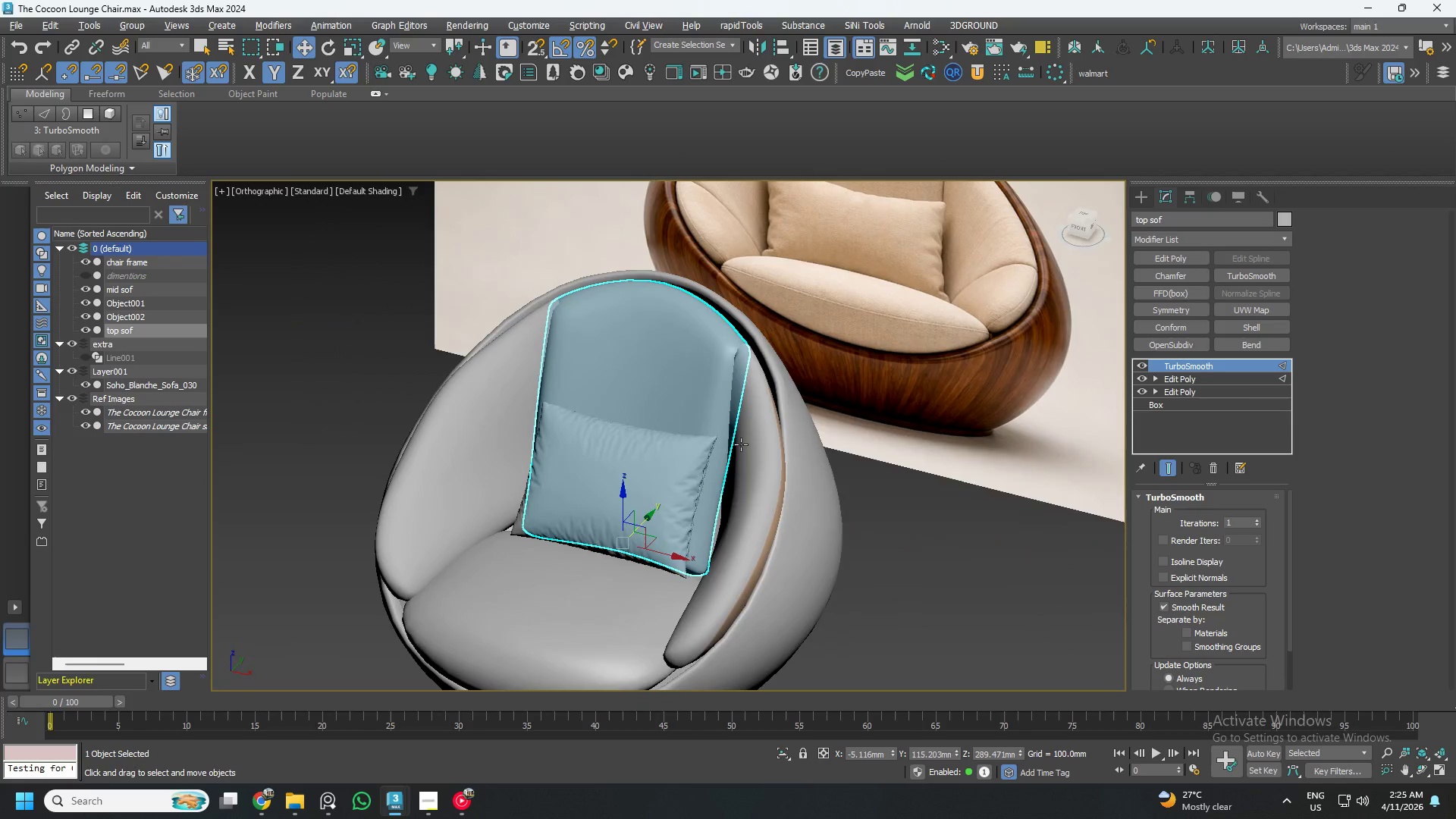 
key(Alt+AltLeft)
 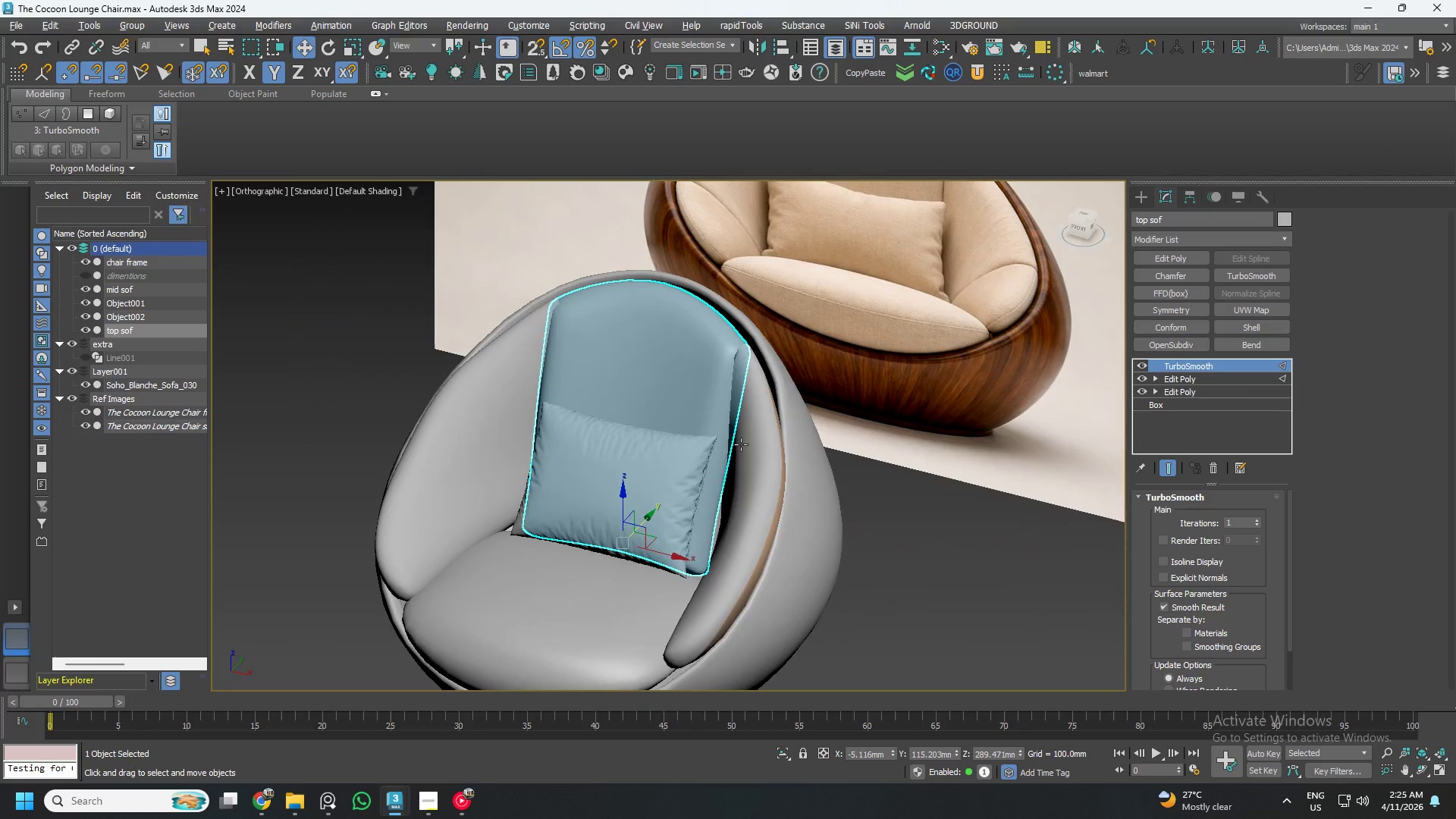 
key(Alt+AltLeft)
 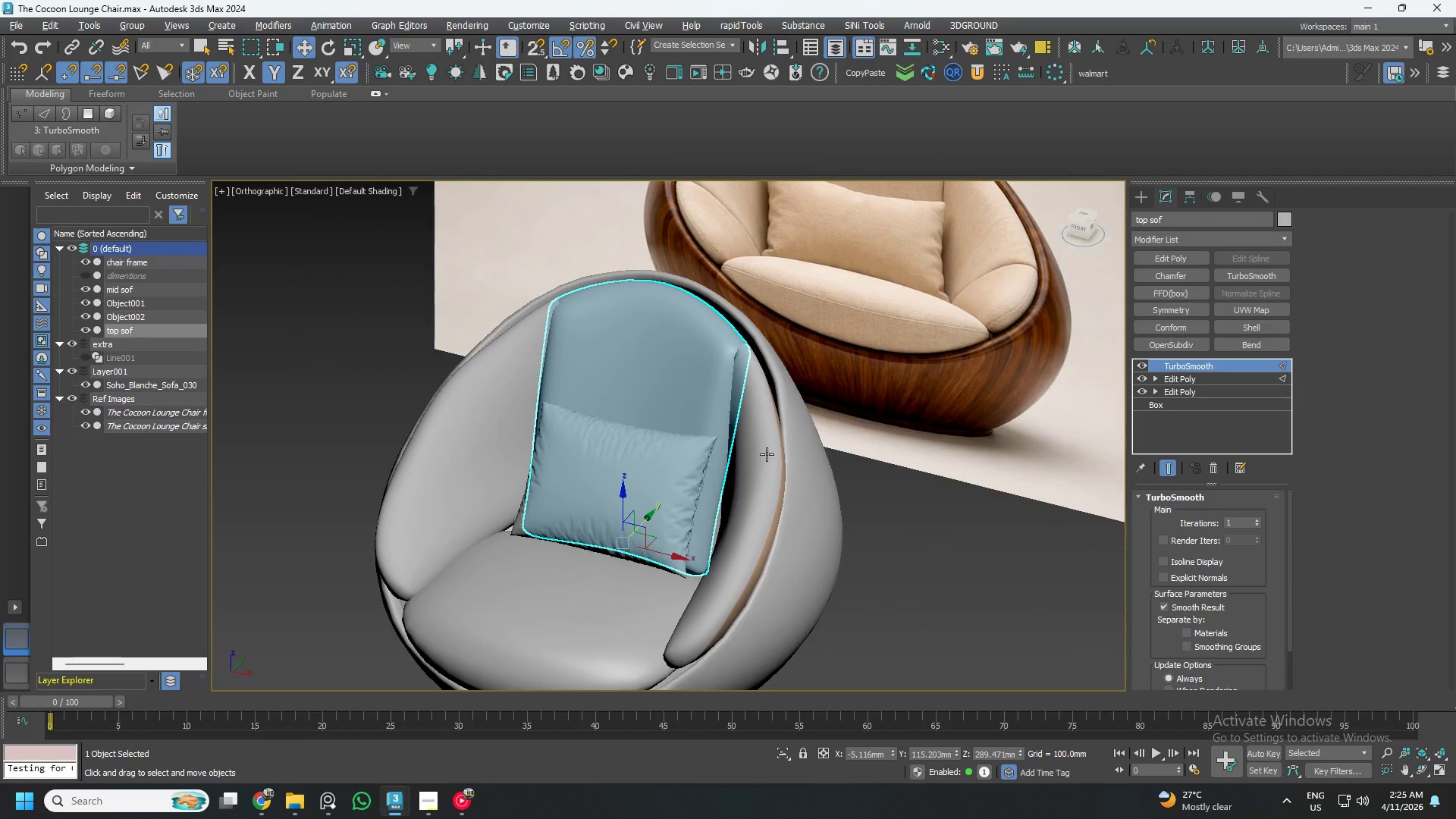 
key(Alt+AltLeft)
 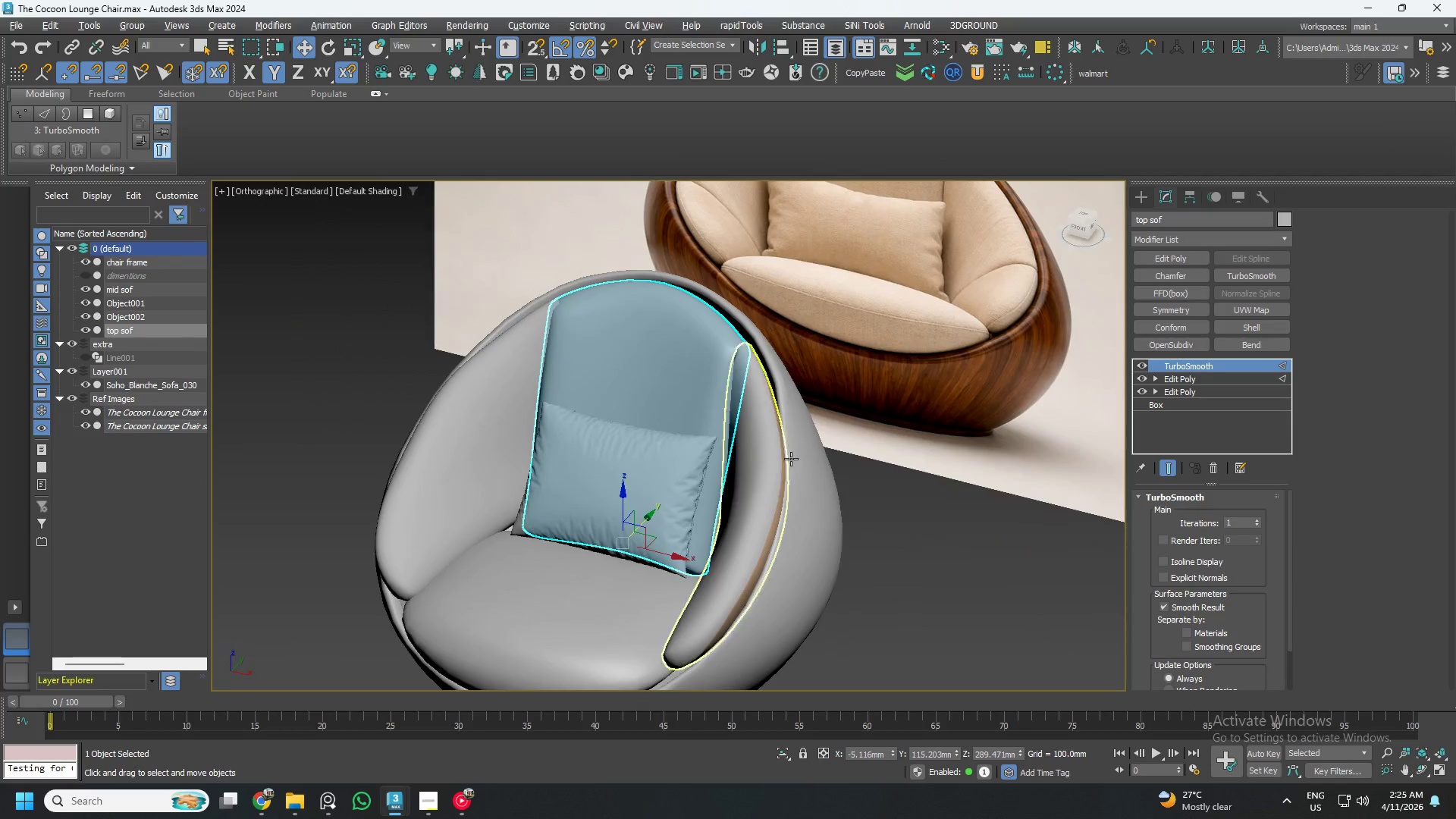 
hold_key(key=AltLeft, duration=0.5)
scroll: coordinate [928, 485], scroll_direction: down, amount: 2.0
 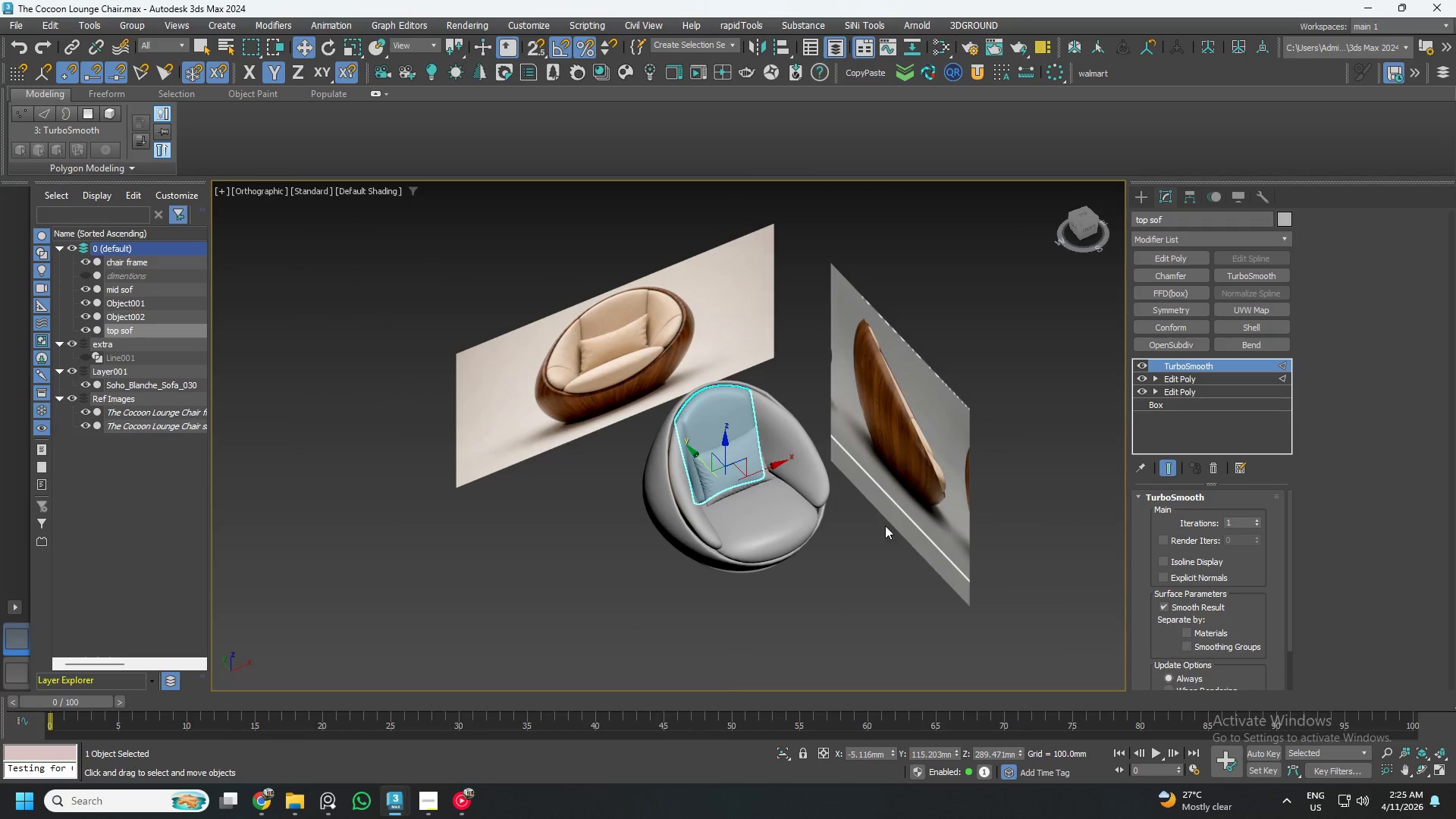 
left_click([869, 561])
 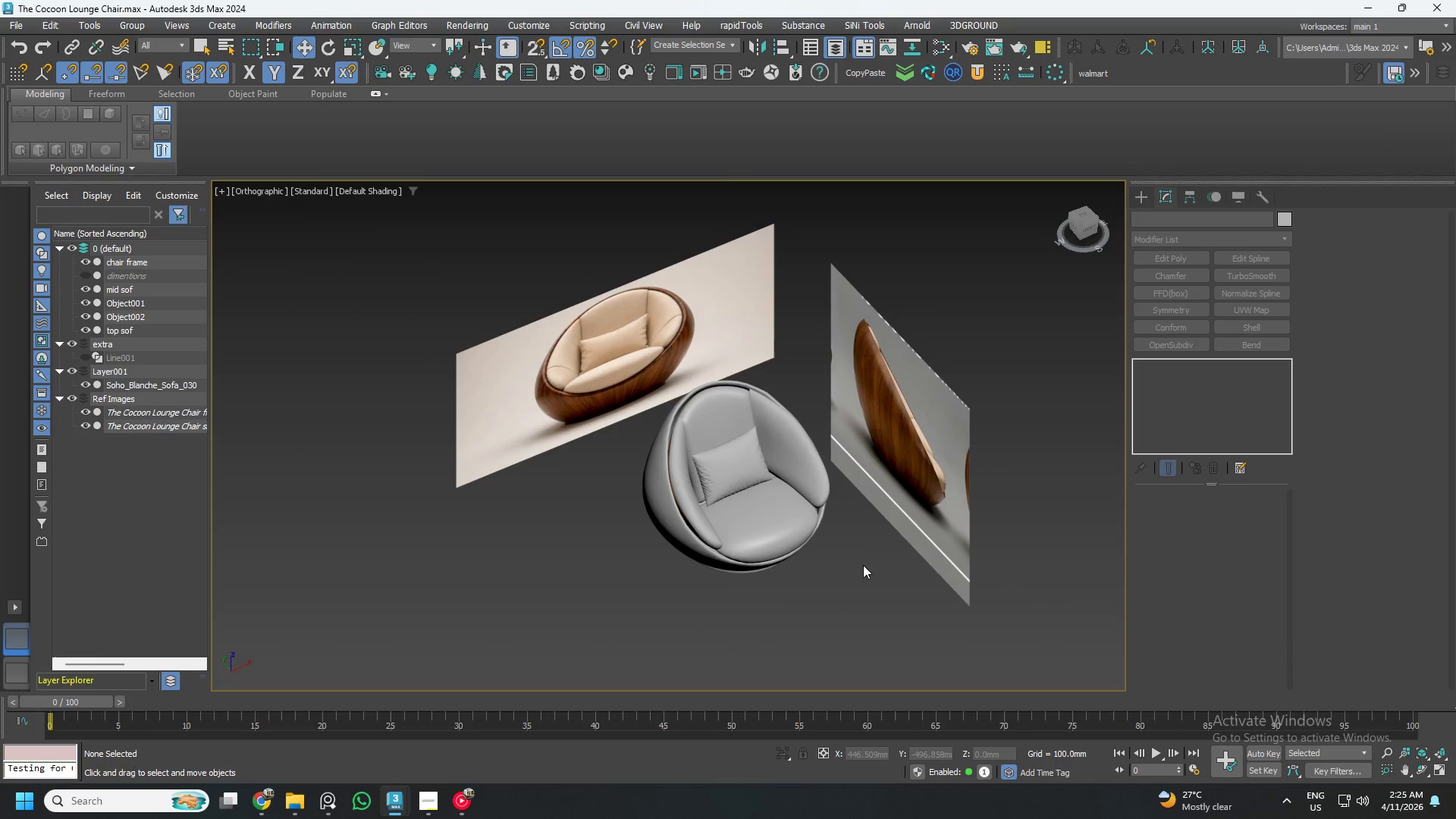 
hold_key(key=AltLeft, duration=0.78)
 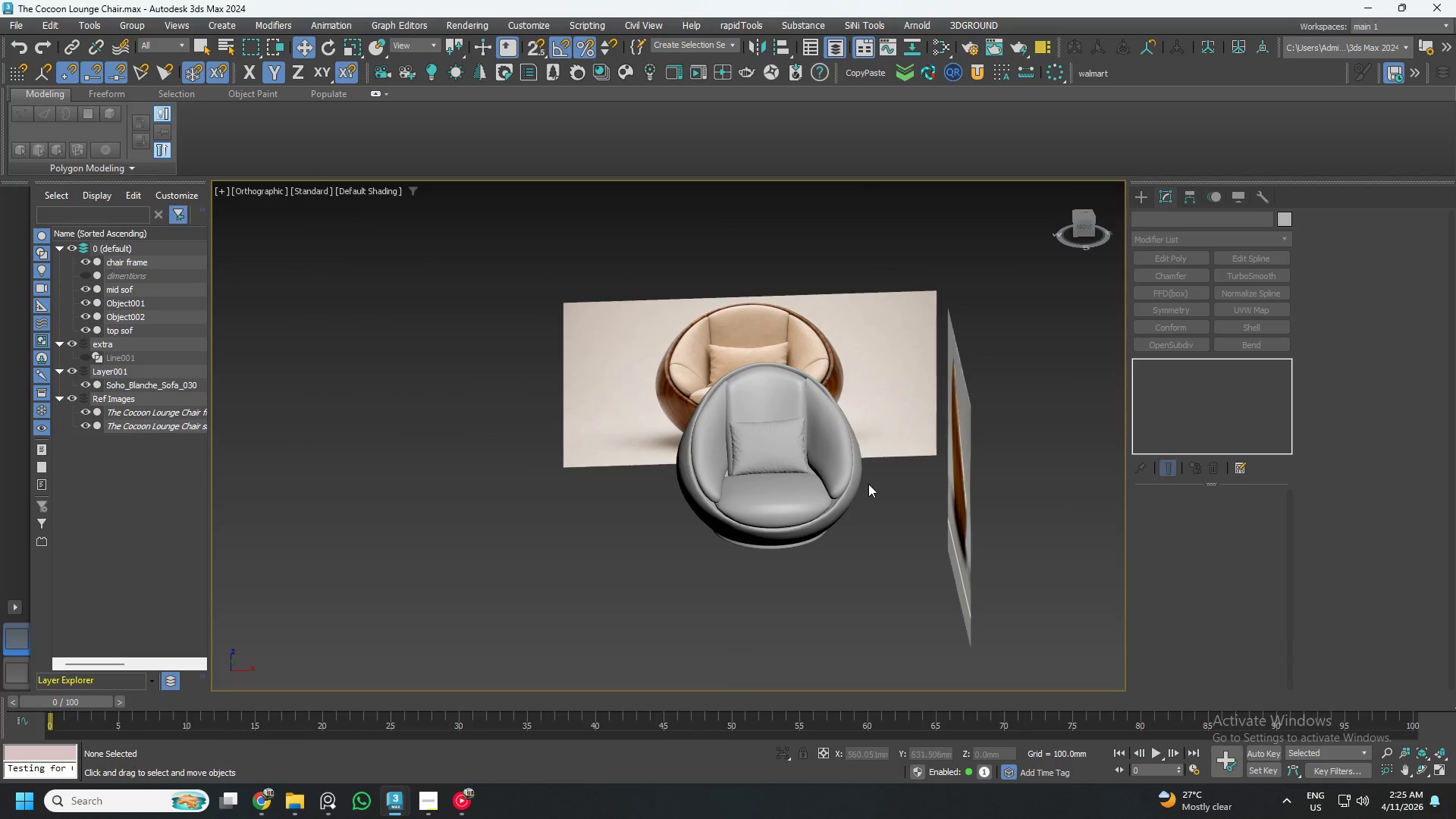 
scroll: coordinate [868, 484], scroll_direction: up, amount: 2.0
 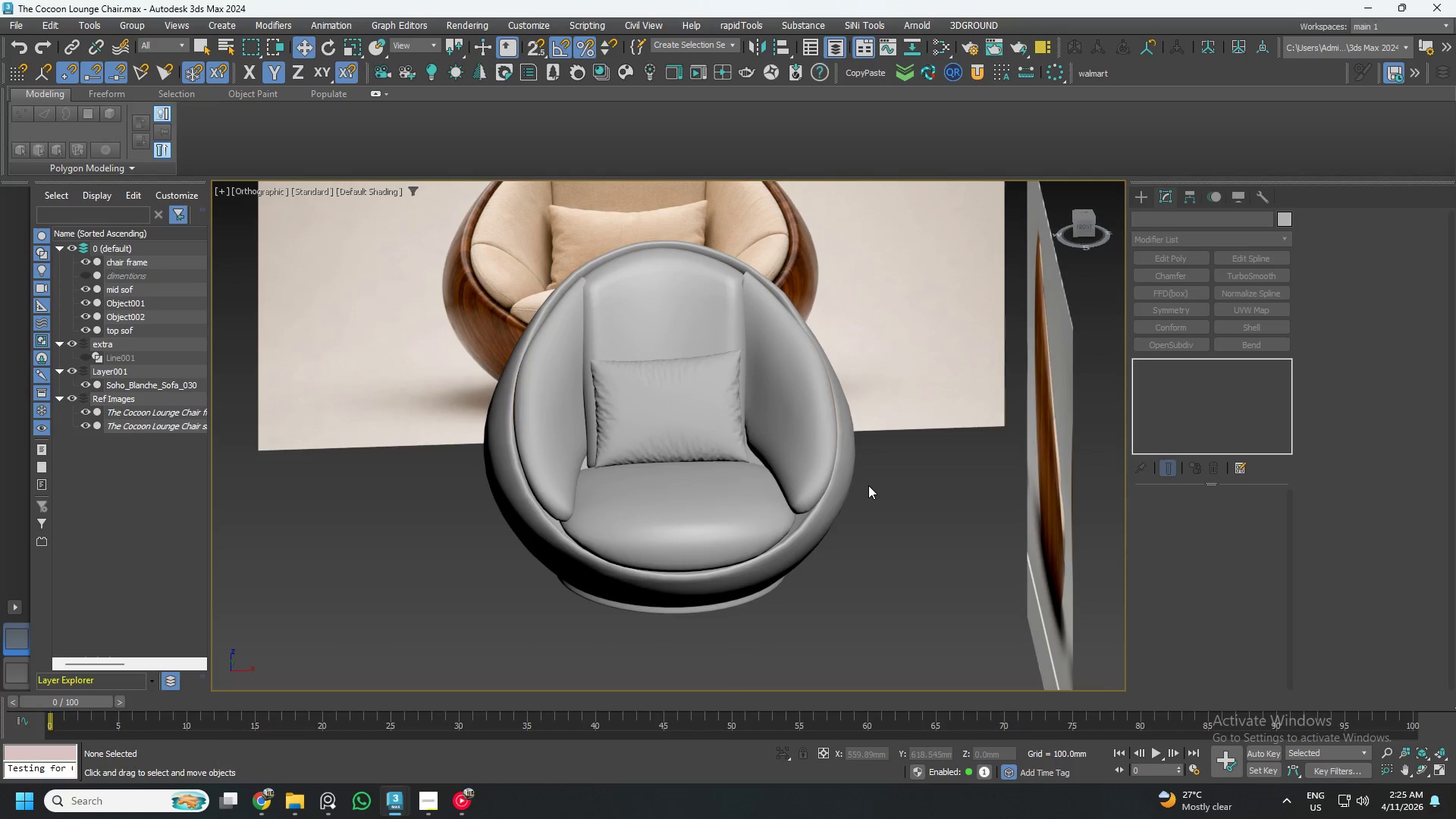 
key(Control+S)
 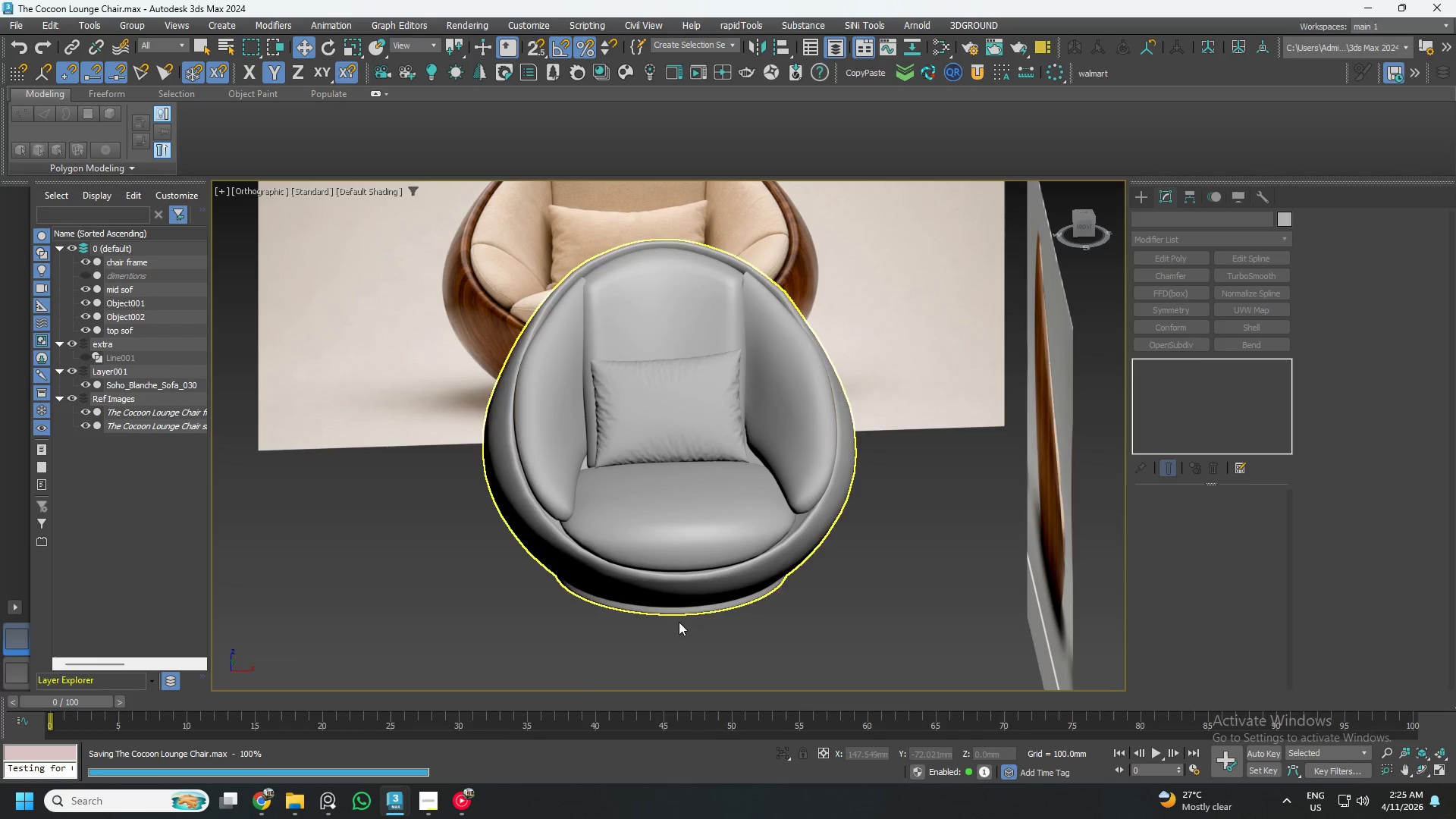 
mouse_move([463, 778])
 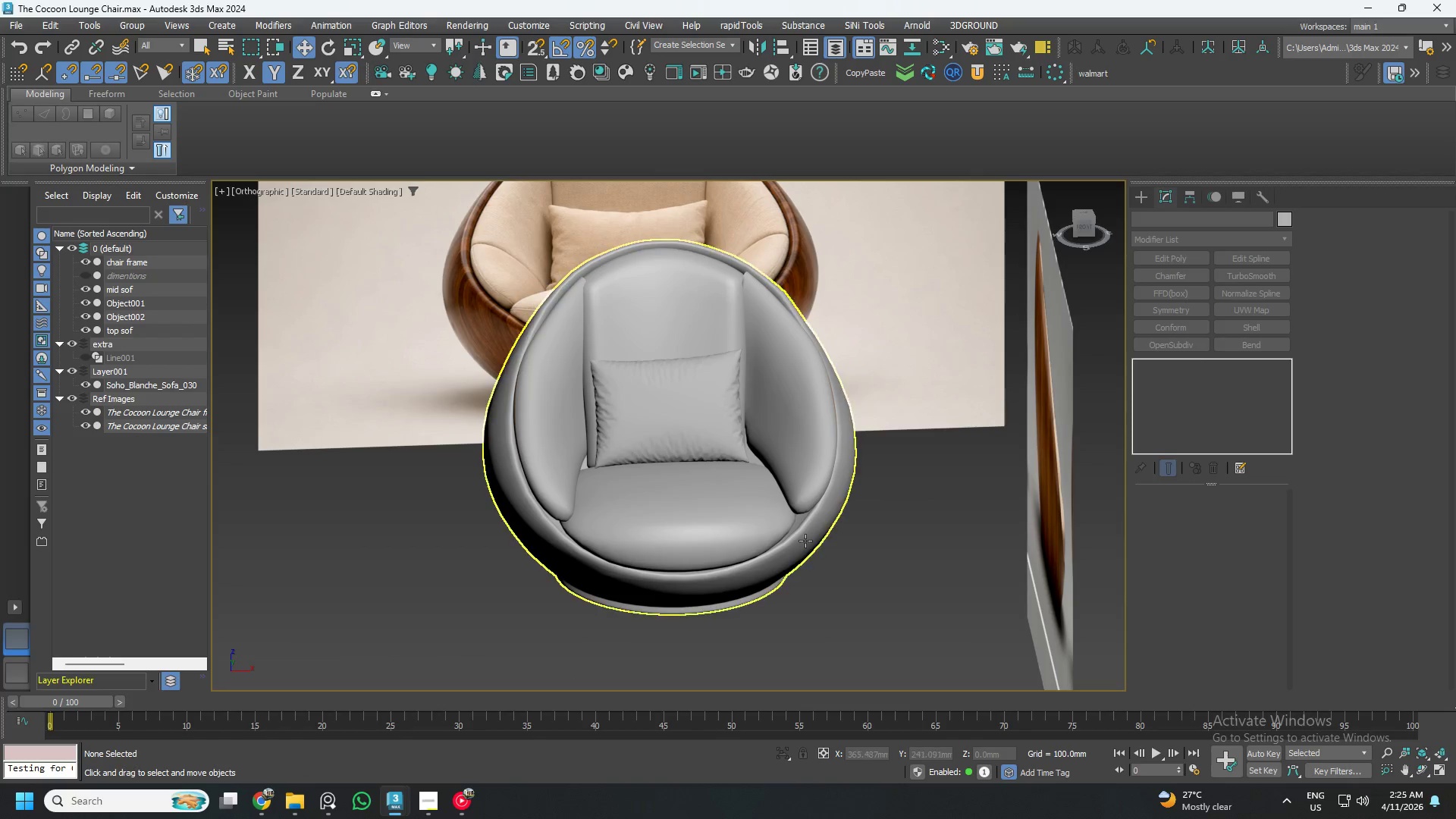 
hold_key(key=AltLeft, duration=1.5)
 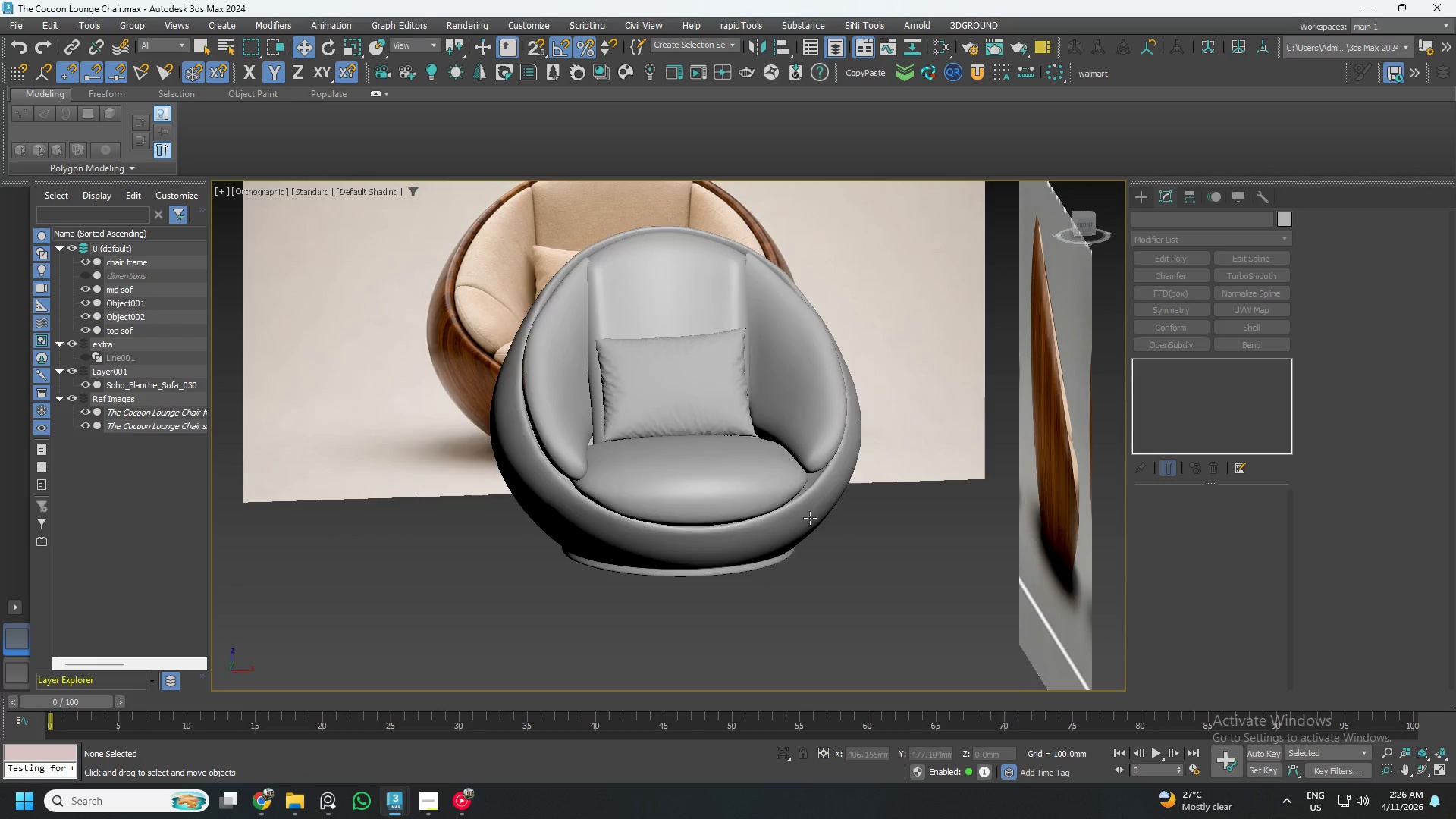 
hold_key(key=AltLeft, duration=1.51)
 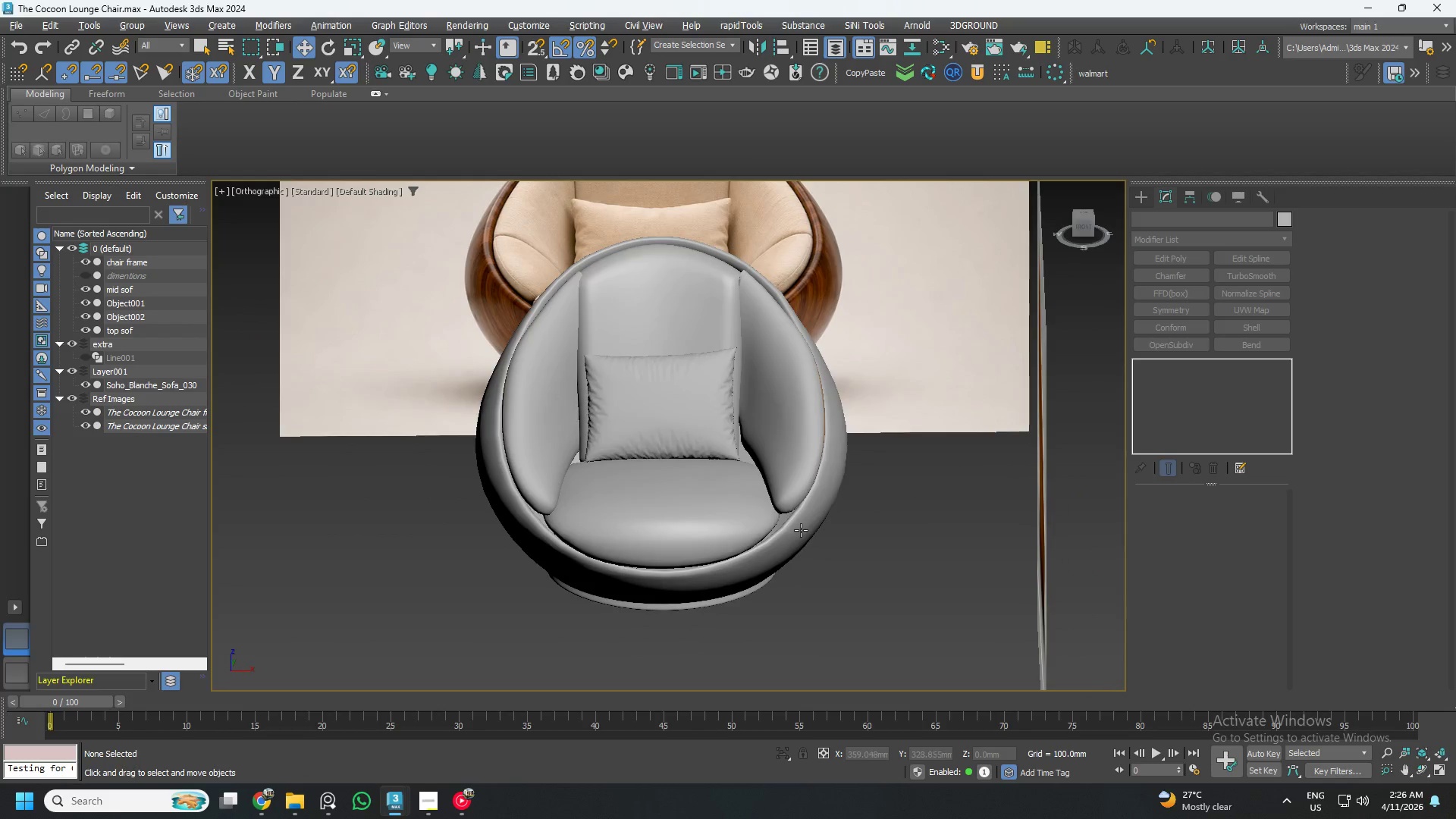 
hold_key(key=AltLeft, duration=1.52)
 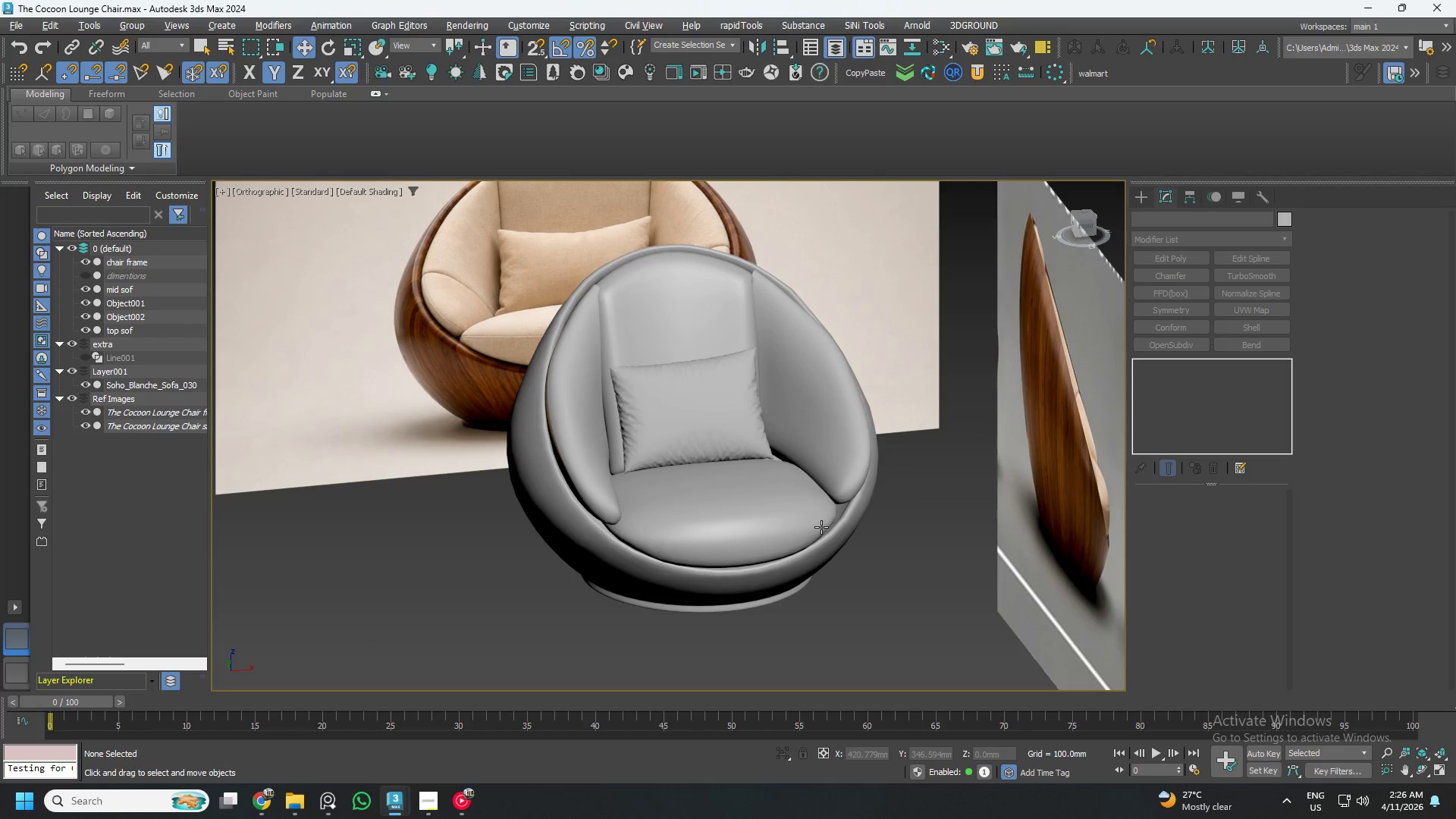 
hold_key(key=AltLeft, duration=0.58)
 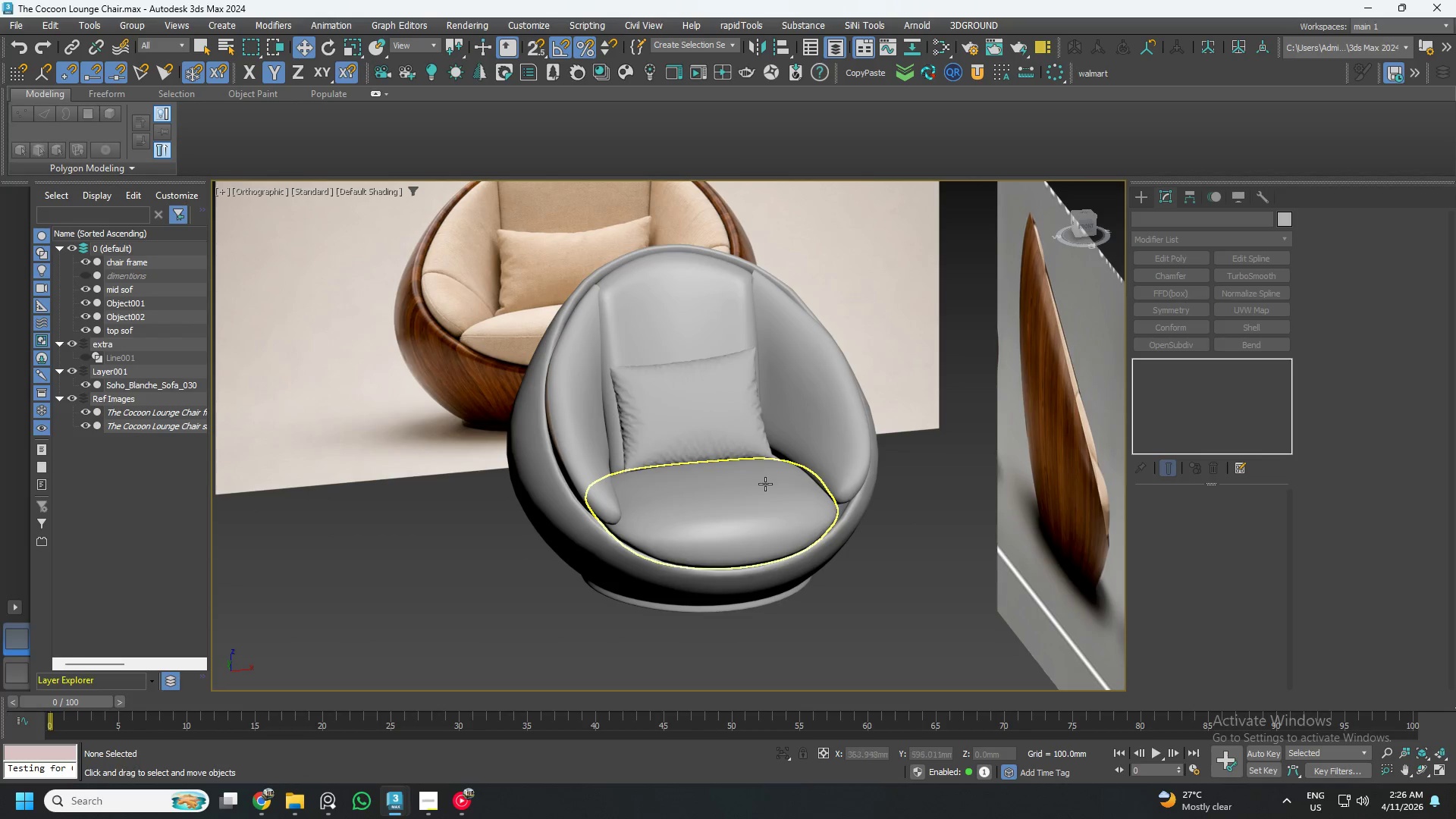 
left_click([717, 425])
 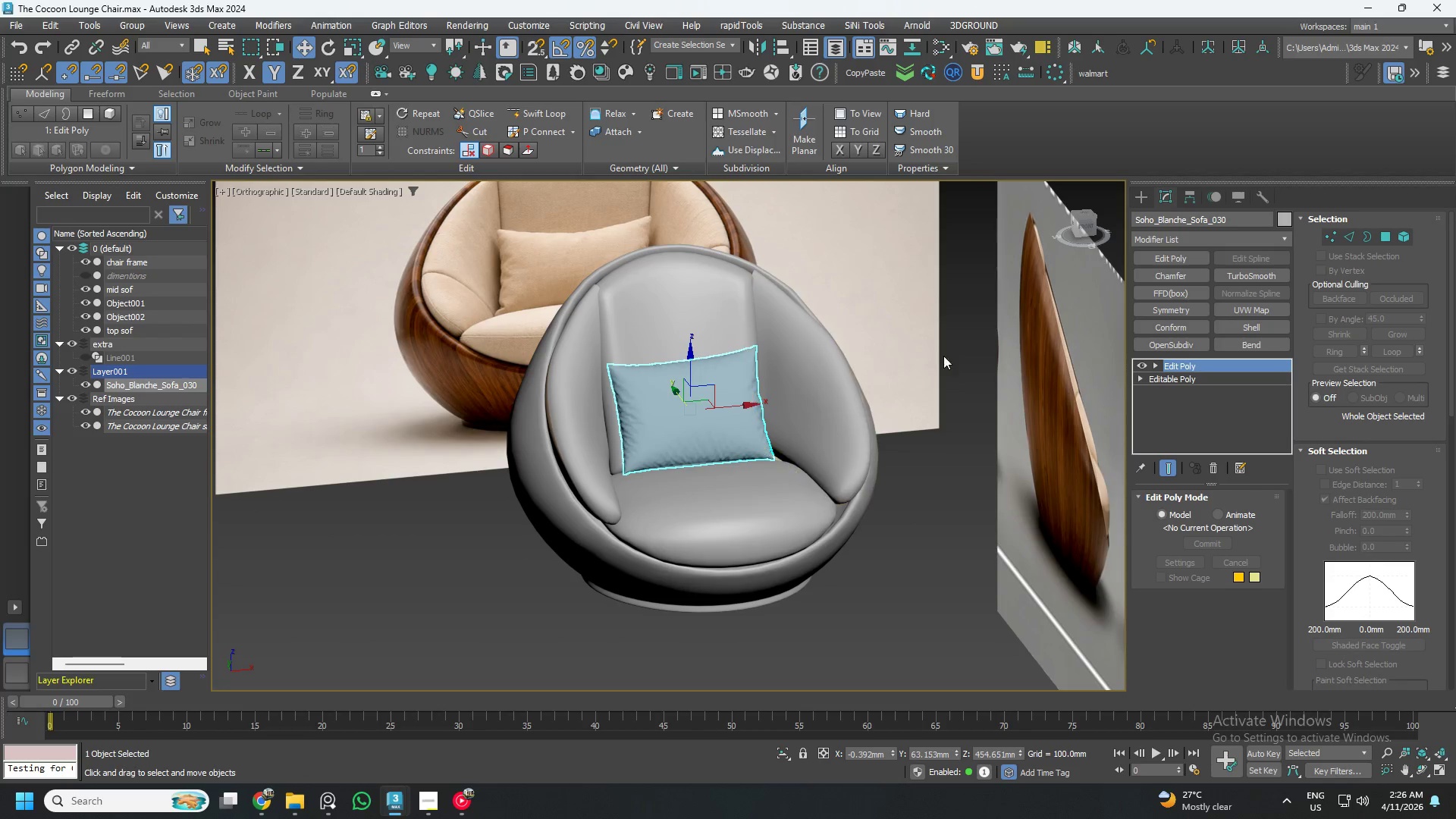 
left_click([1175, 293])
 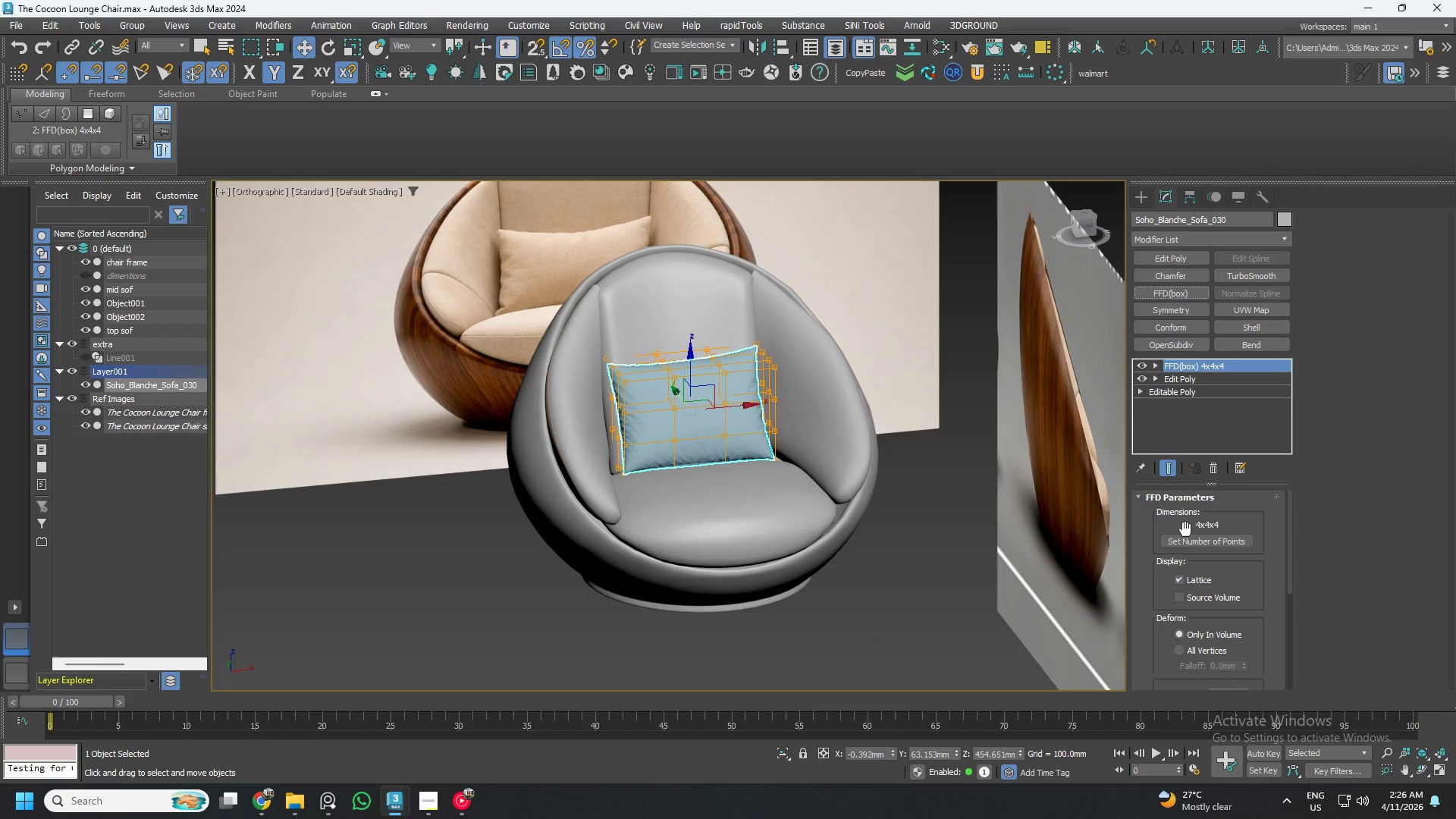 
left_click([1192, 543])
 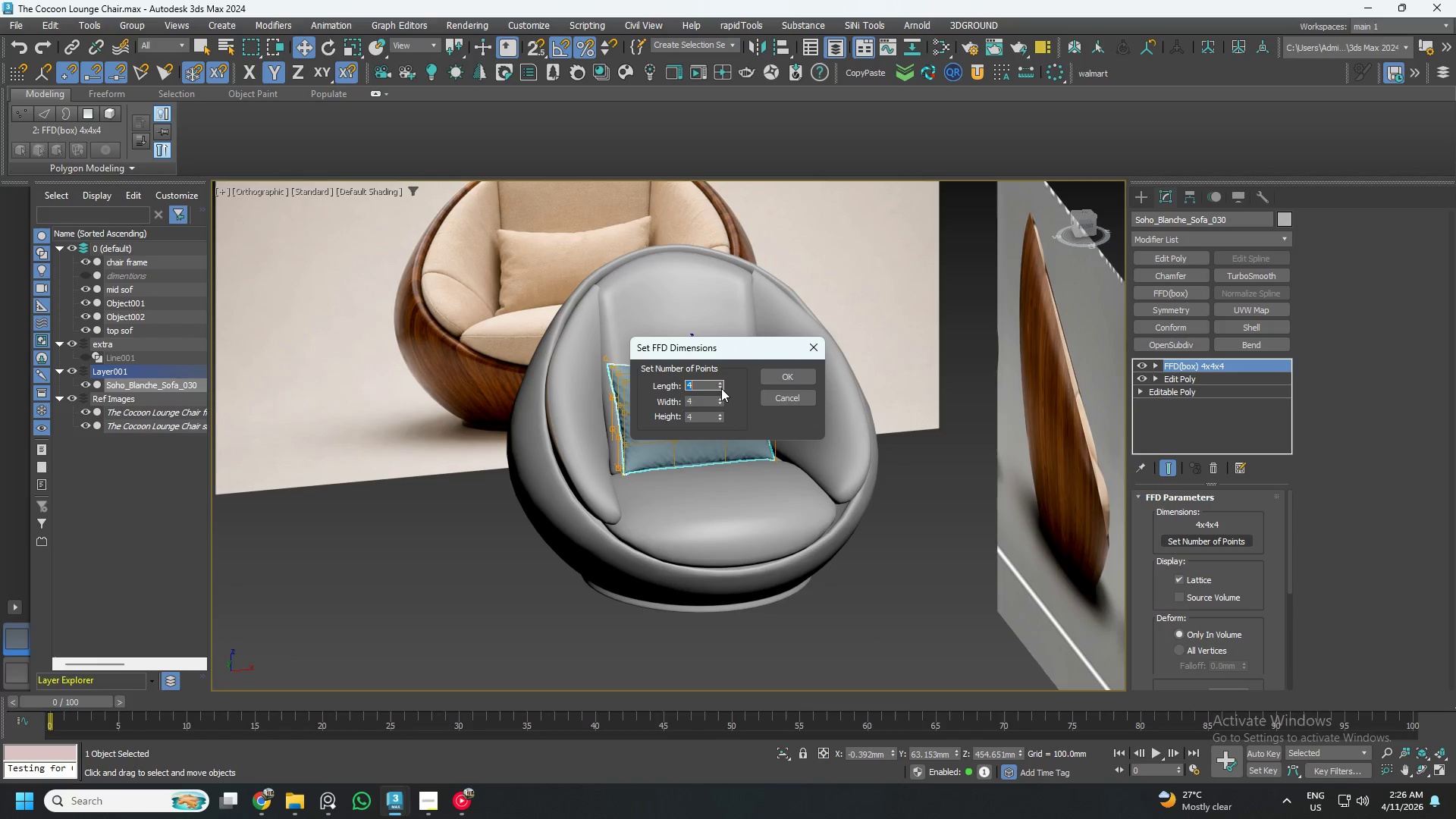 
right_click([725, 388])
 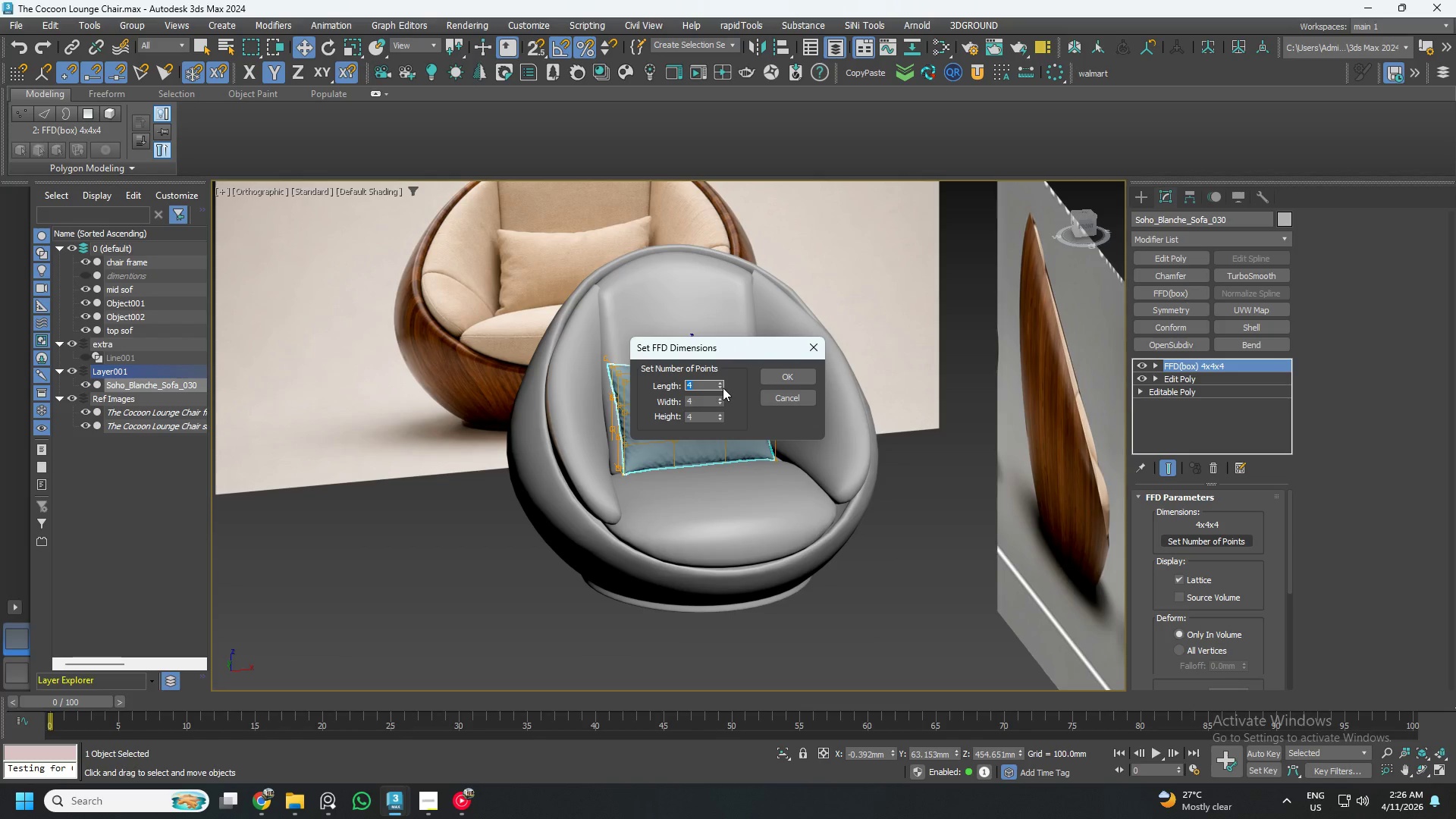 
right_click([723, 388])
 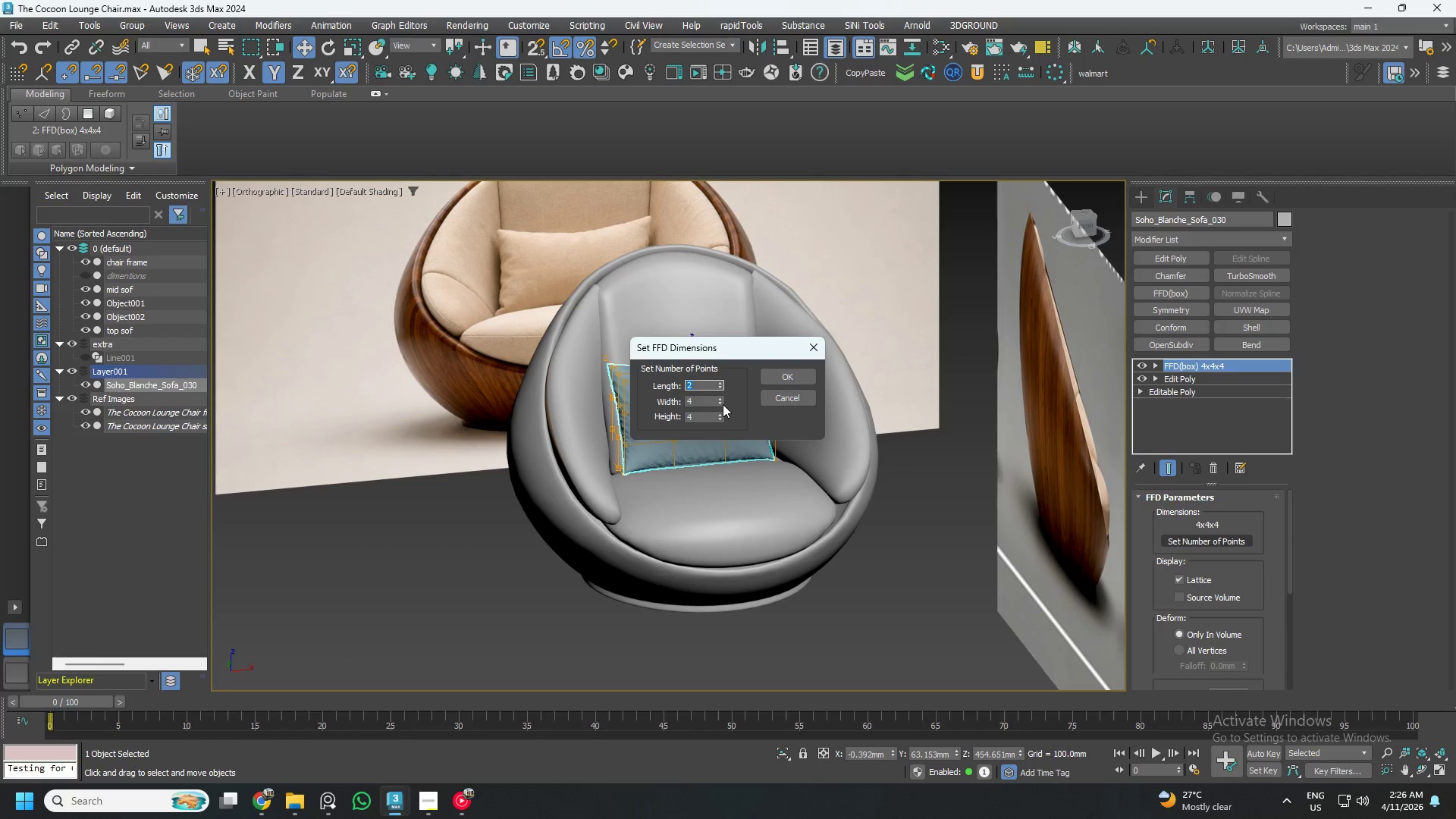 
double_click([723, 404])
 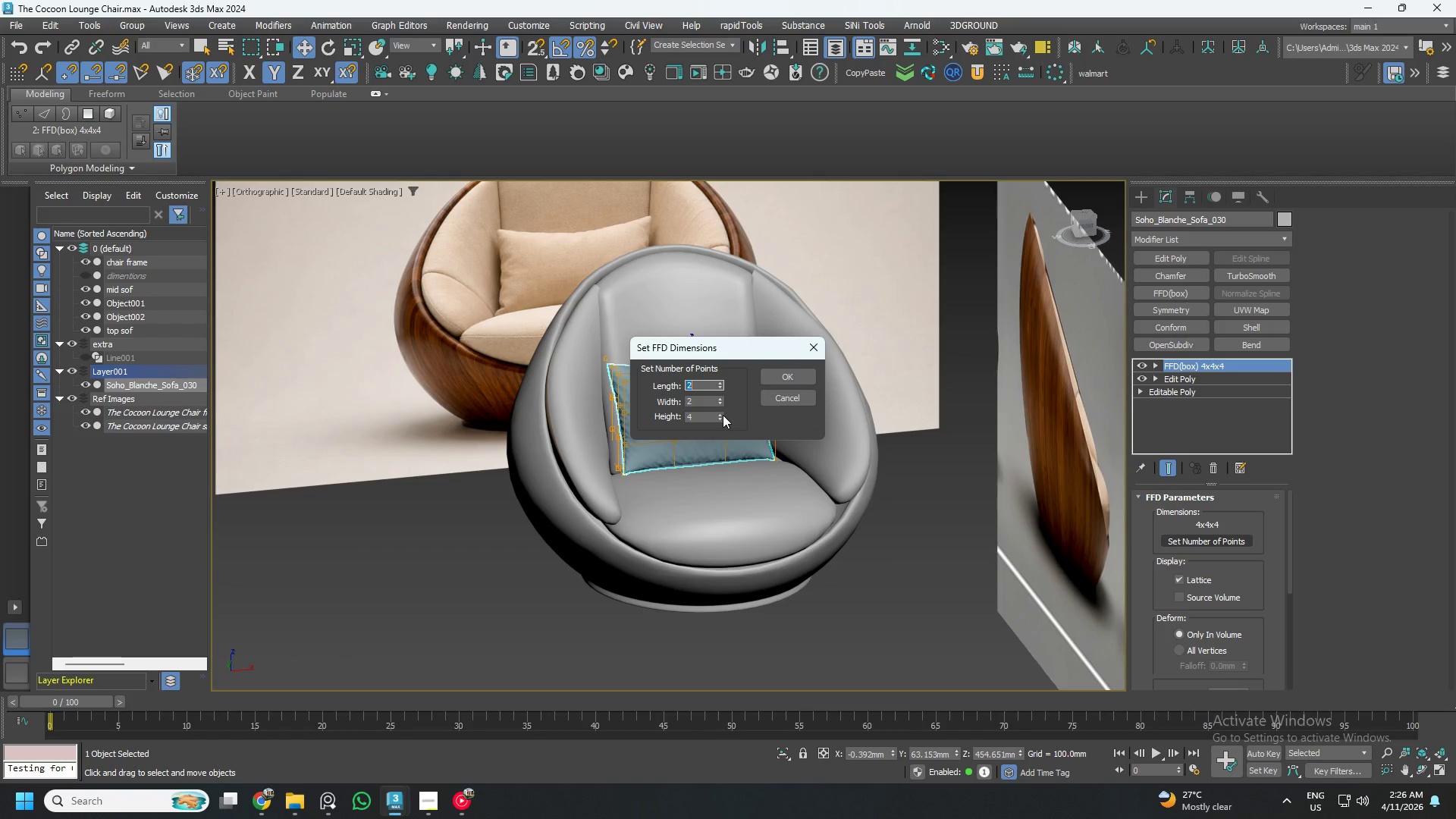 
triple_click([723, 415])
 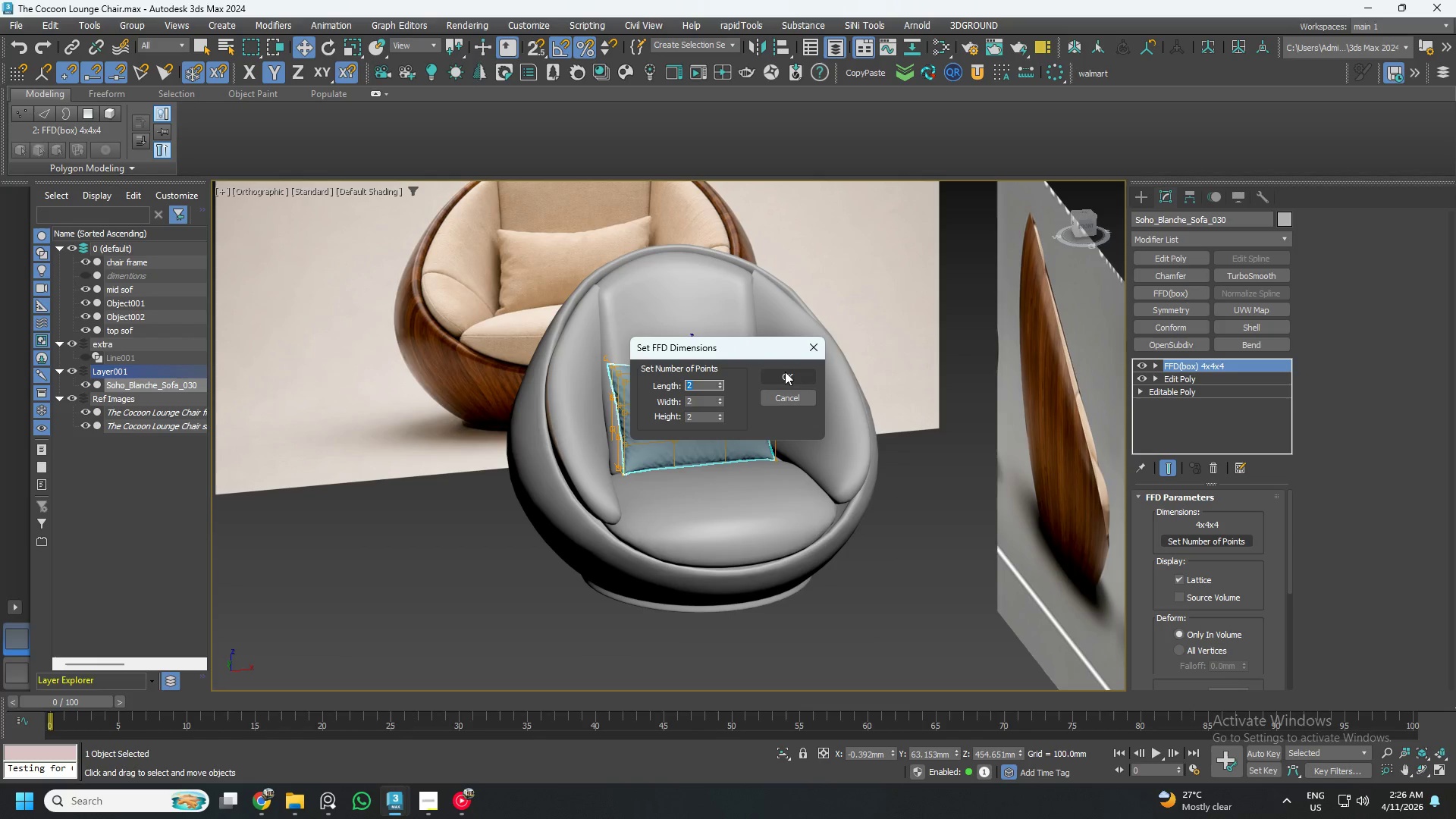 
left_click([786, 371])
 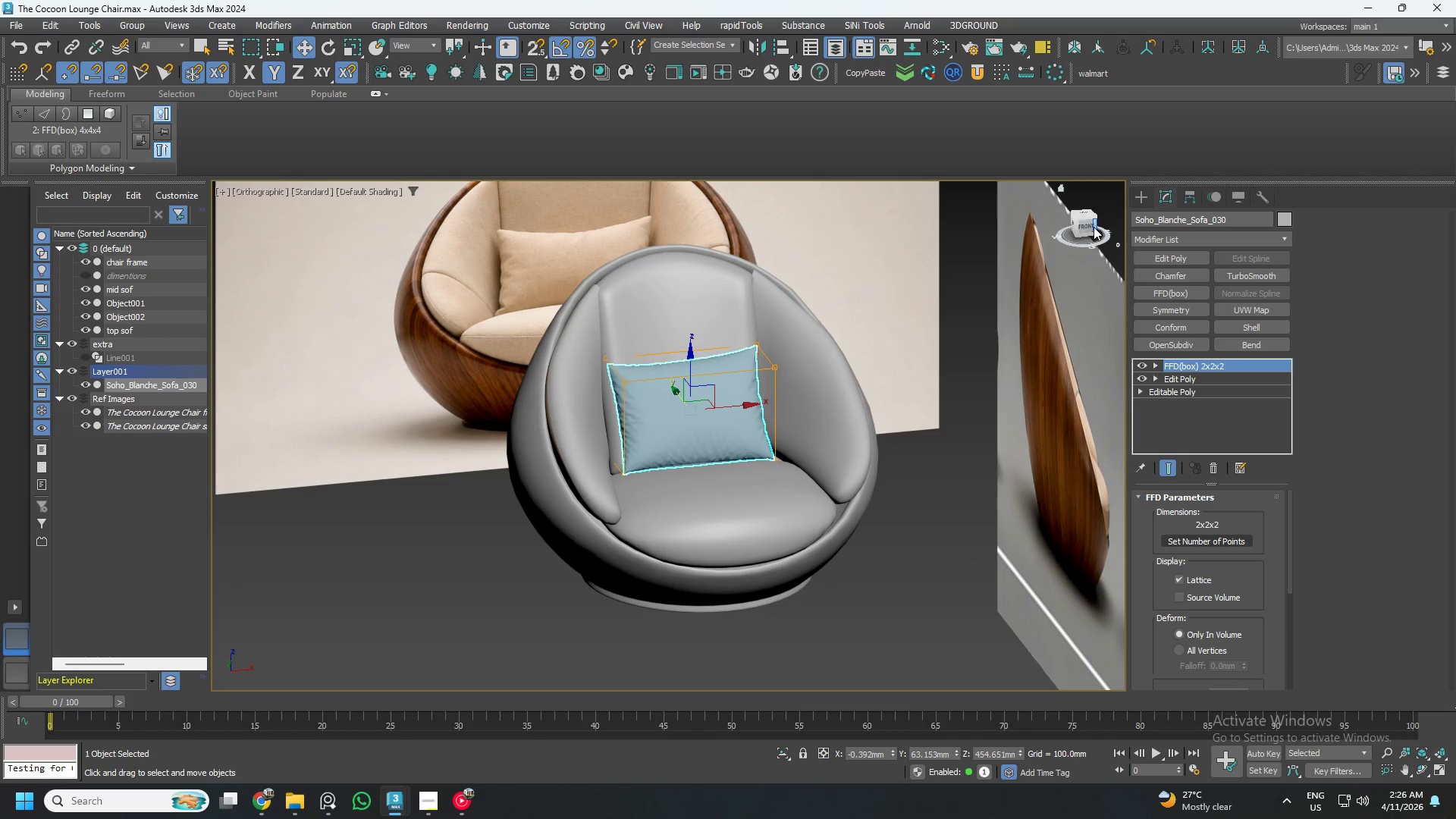 
left_click([1094, 225])
 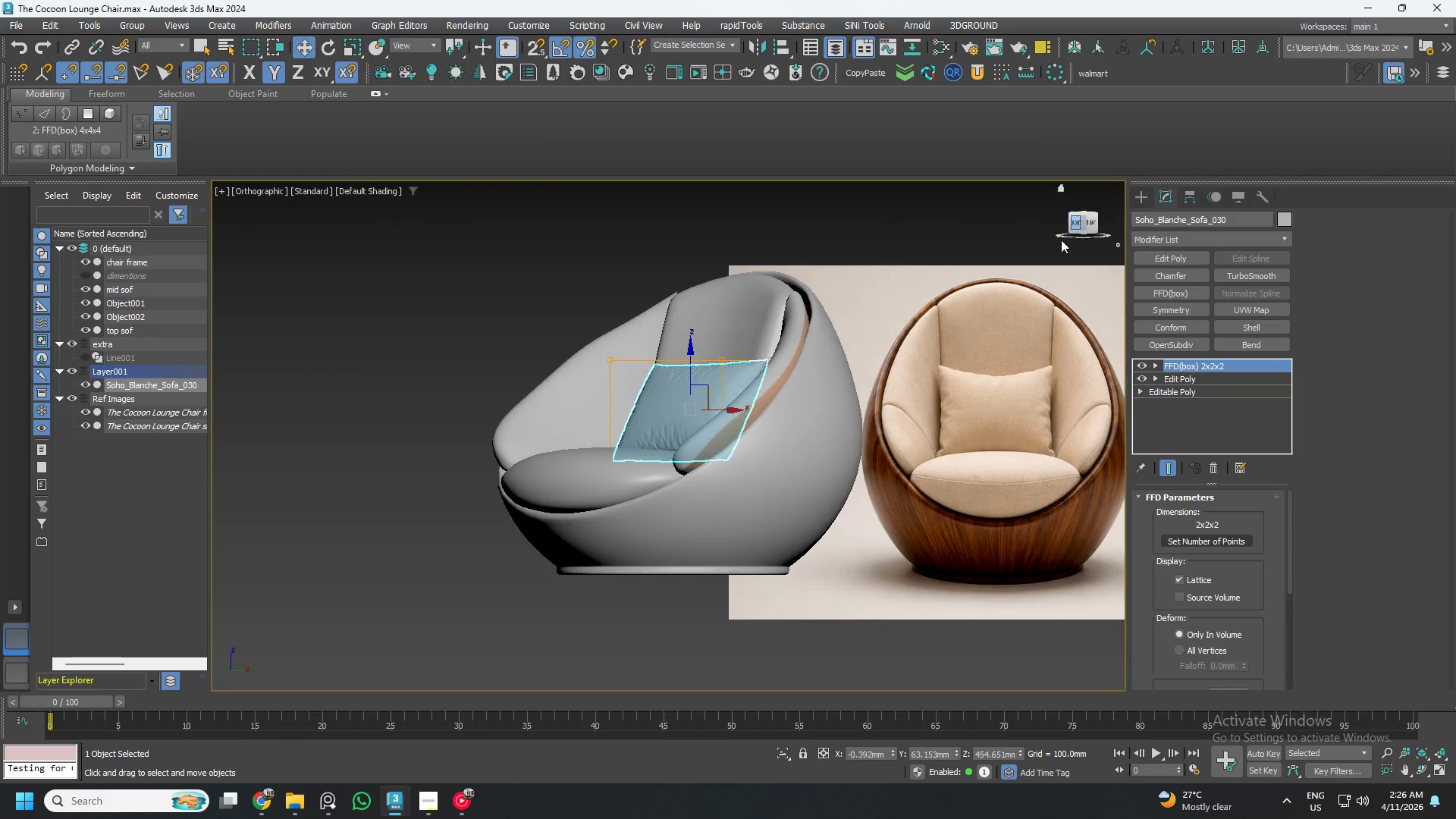 
key(1)
 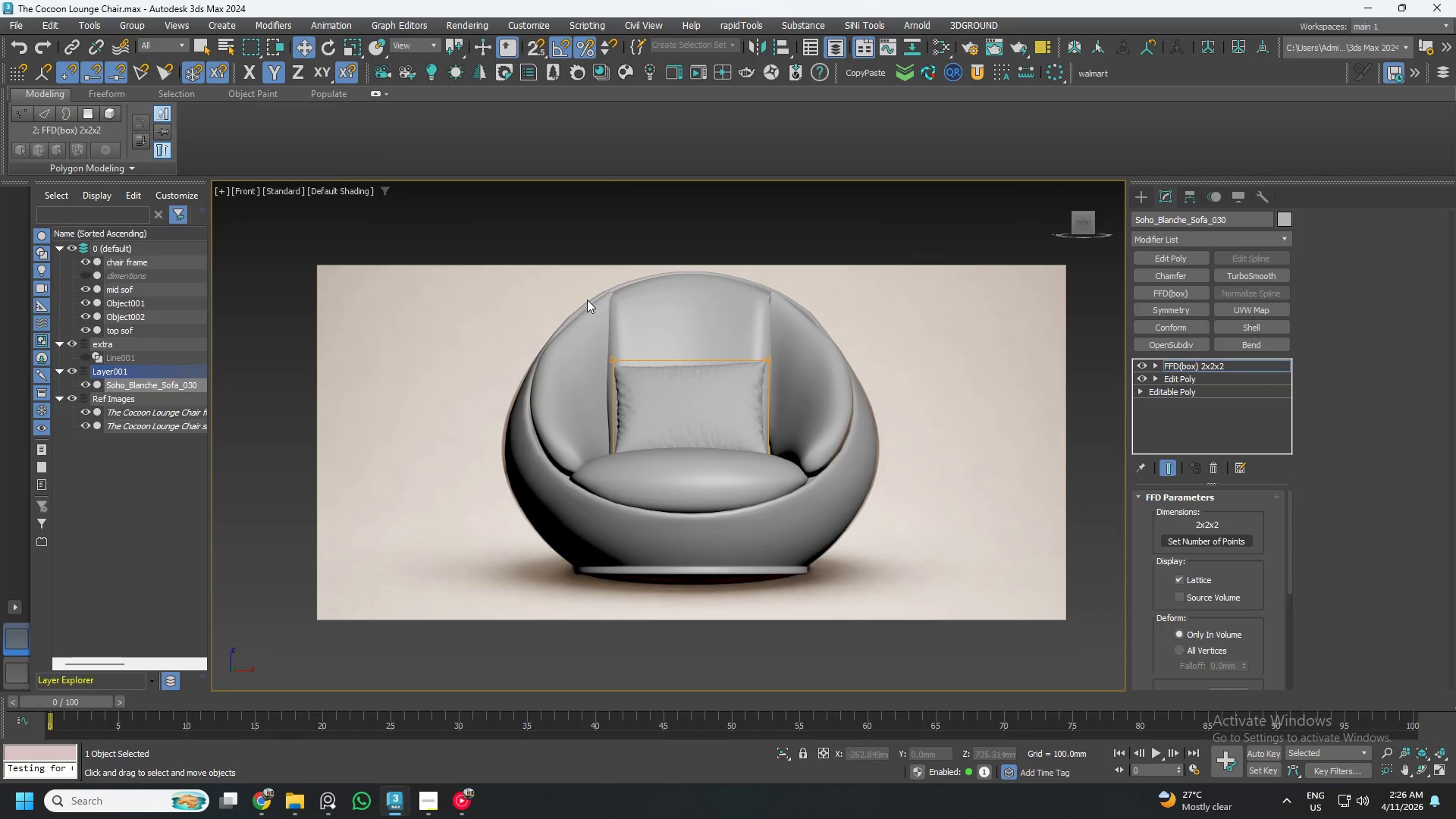 
left_click_drag(start_coordinate=[587, 300], to_coordinate=[680, 513])
 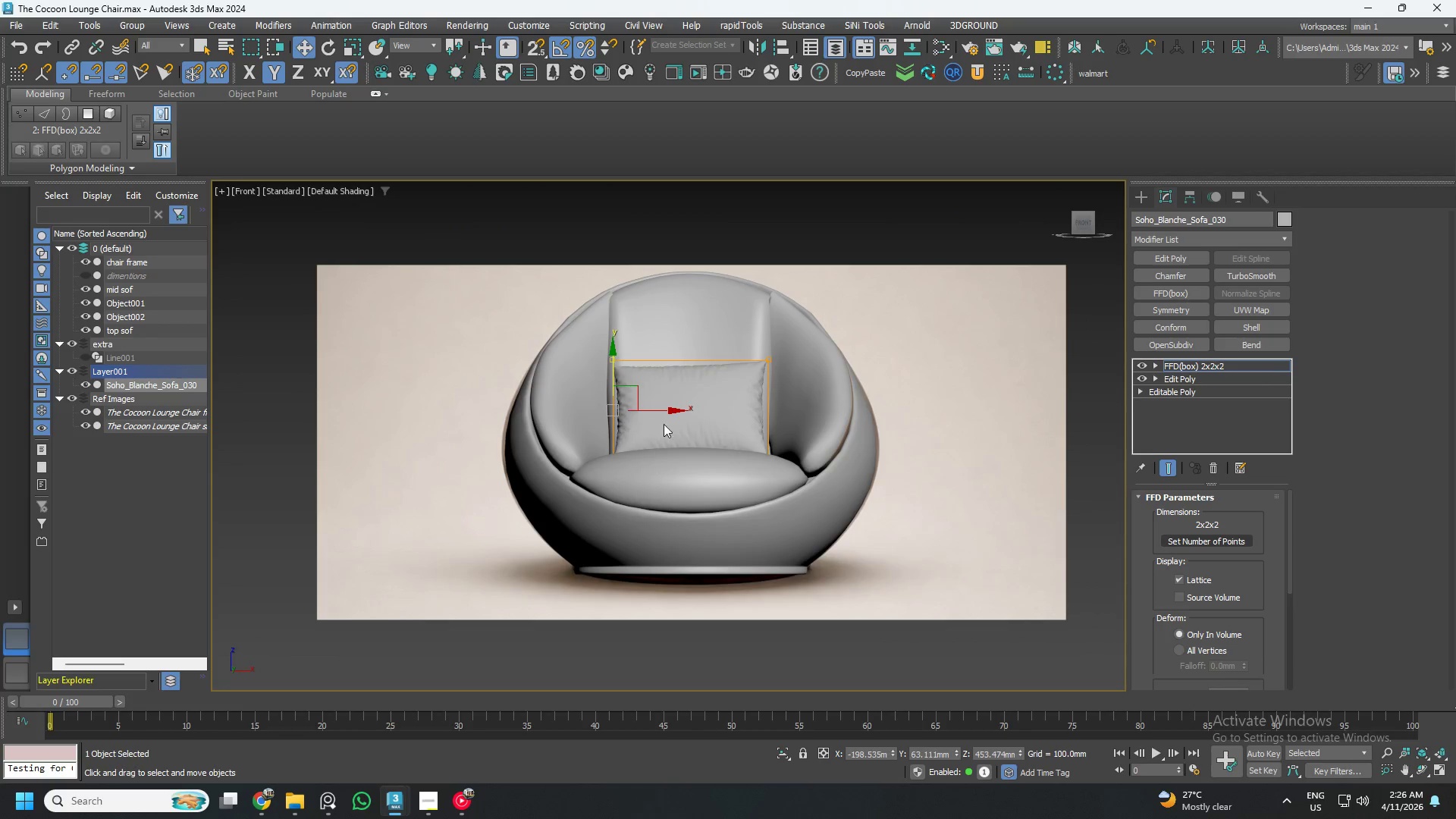 
scroll: coordinate [659, 384], scroll_direction: up, amount: 1.0
 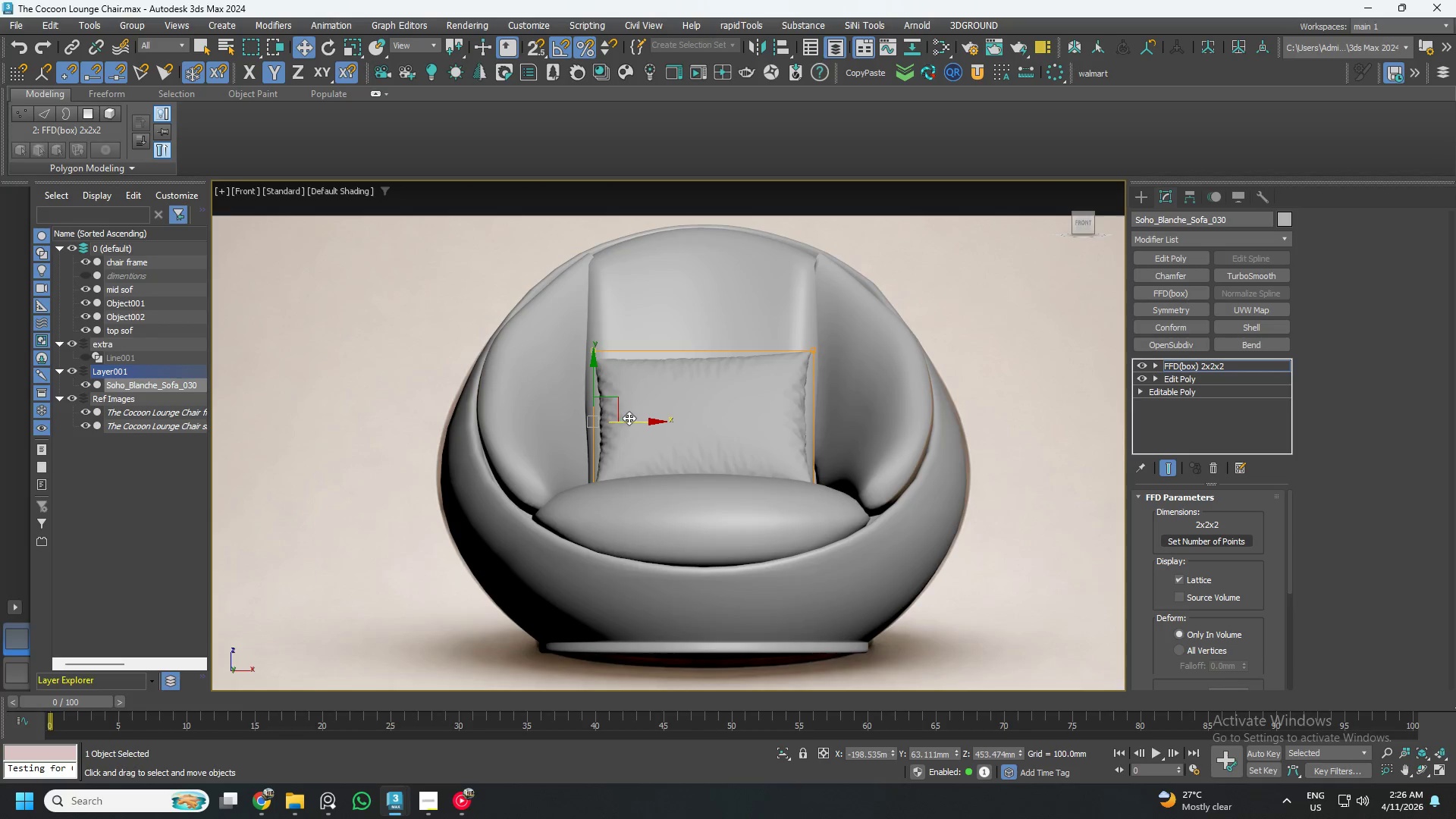 
left_click_drag(start_coordinate=[629, 418], to_coordinate=[617, 421])
 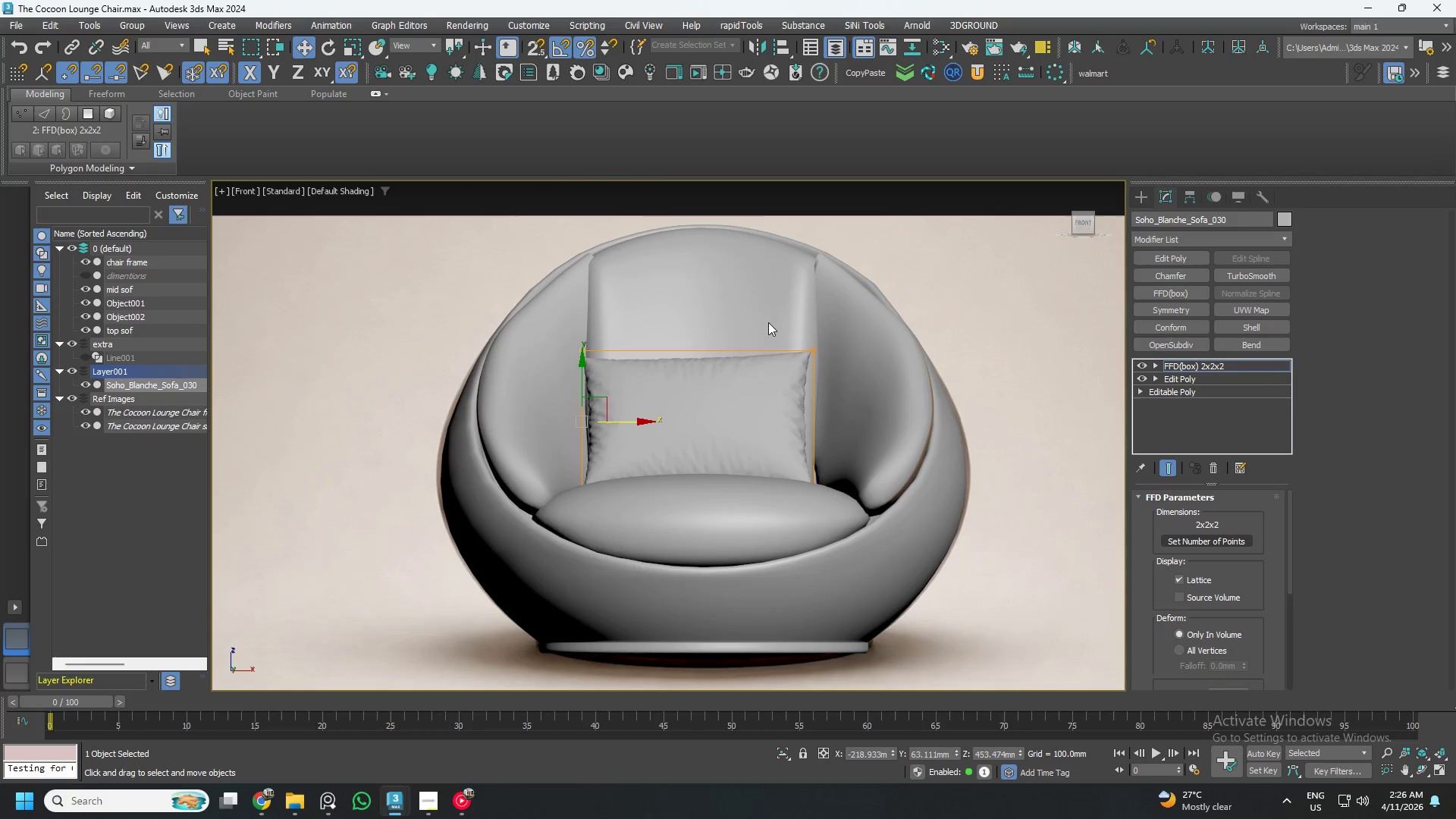 
left_click_drag(start_coordinate=[768, 314], to_coordinate=[889, 556])
 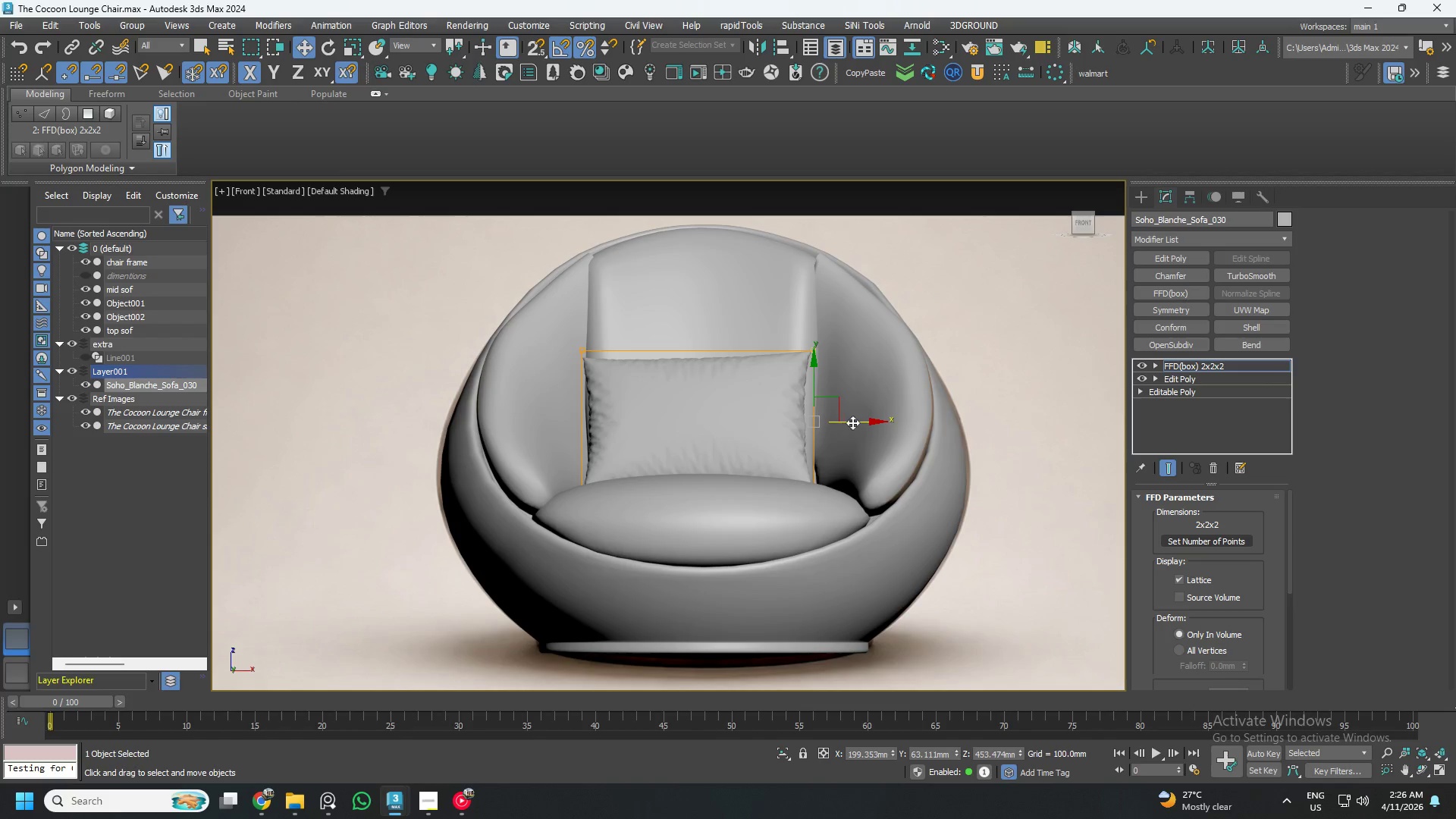 
left_click_drag(start_coordinate=[853, 422], to_coordinate=[864, 425])
 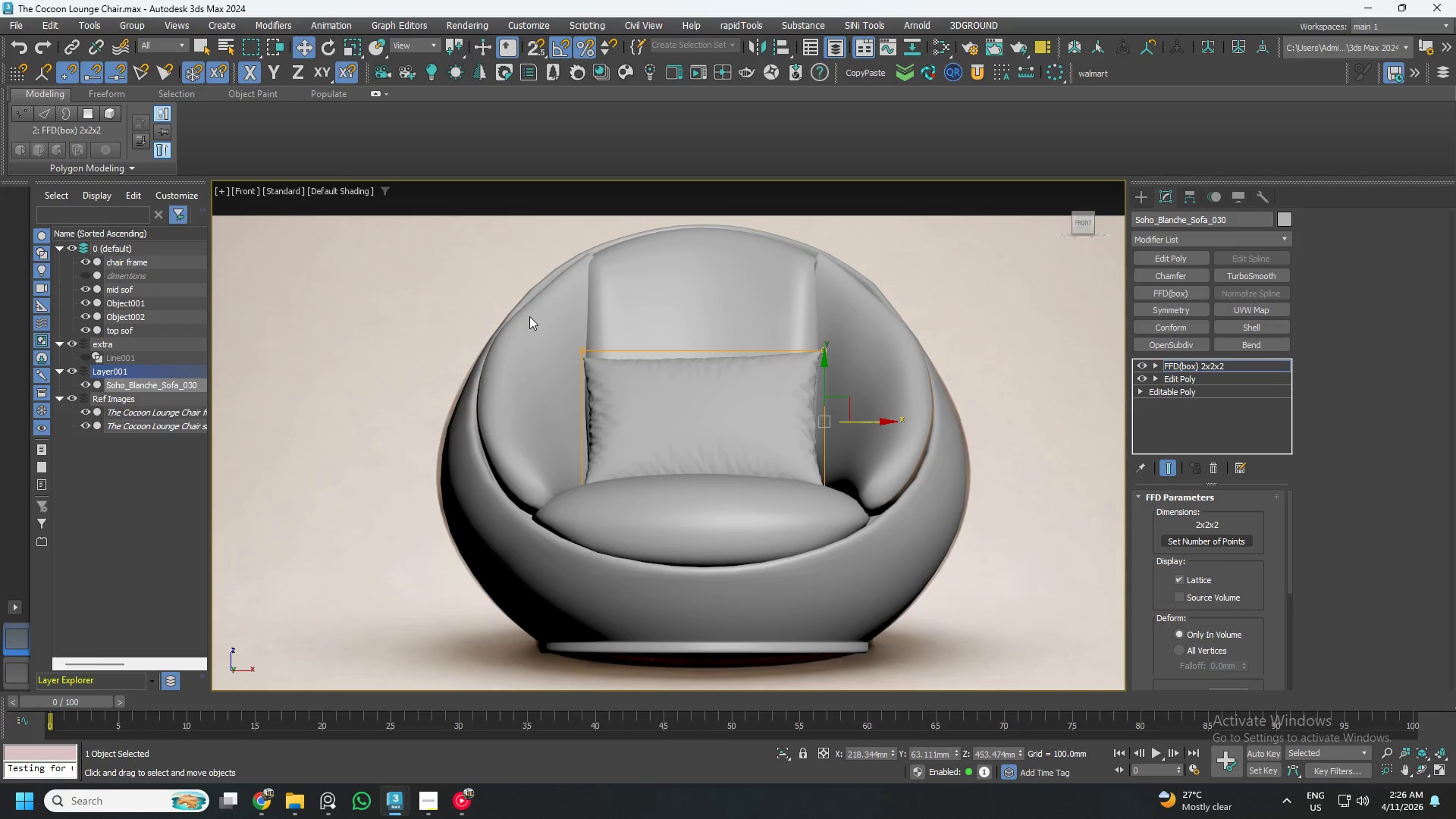 
left_click_drag(start_coordinate=[516, 304], to_coordinate=[870, 394])
 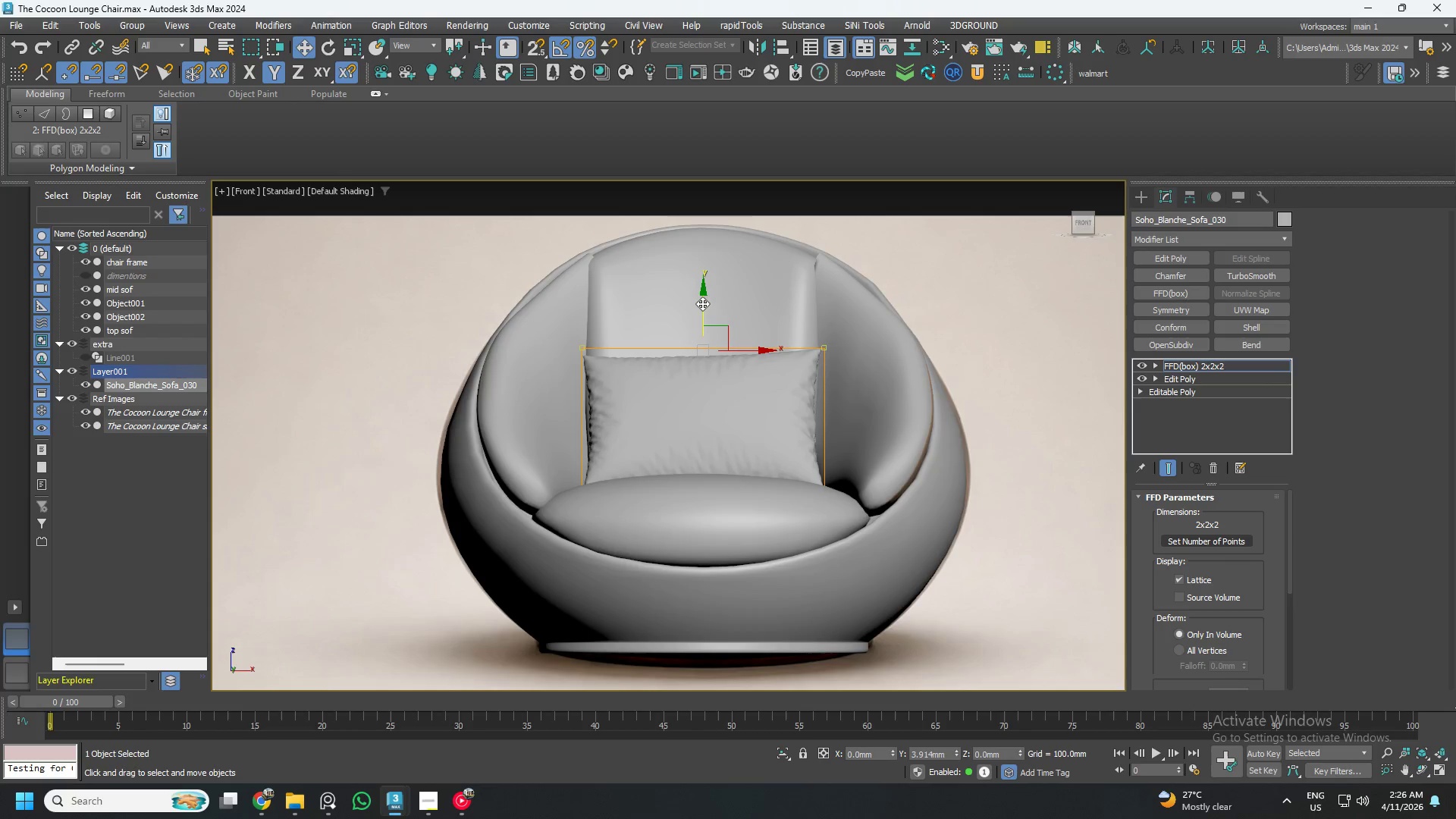 
hold_key(key=AltLeft, duration=1.33)
 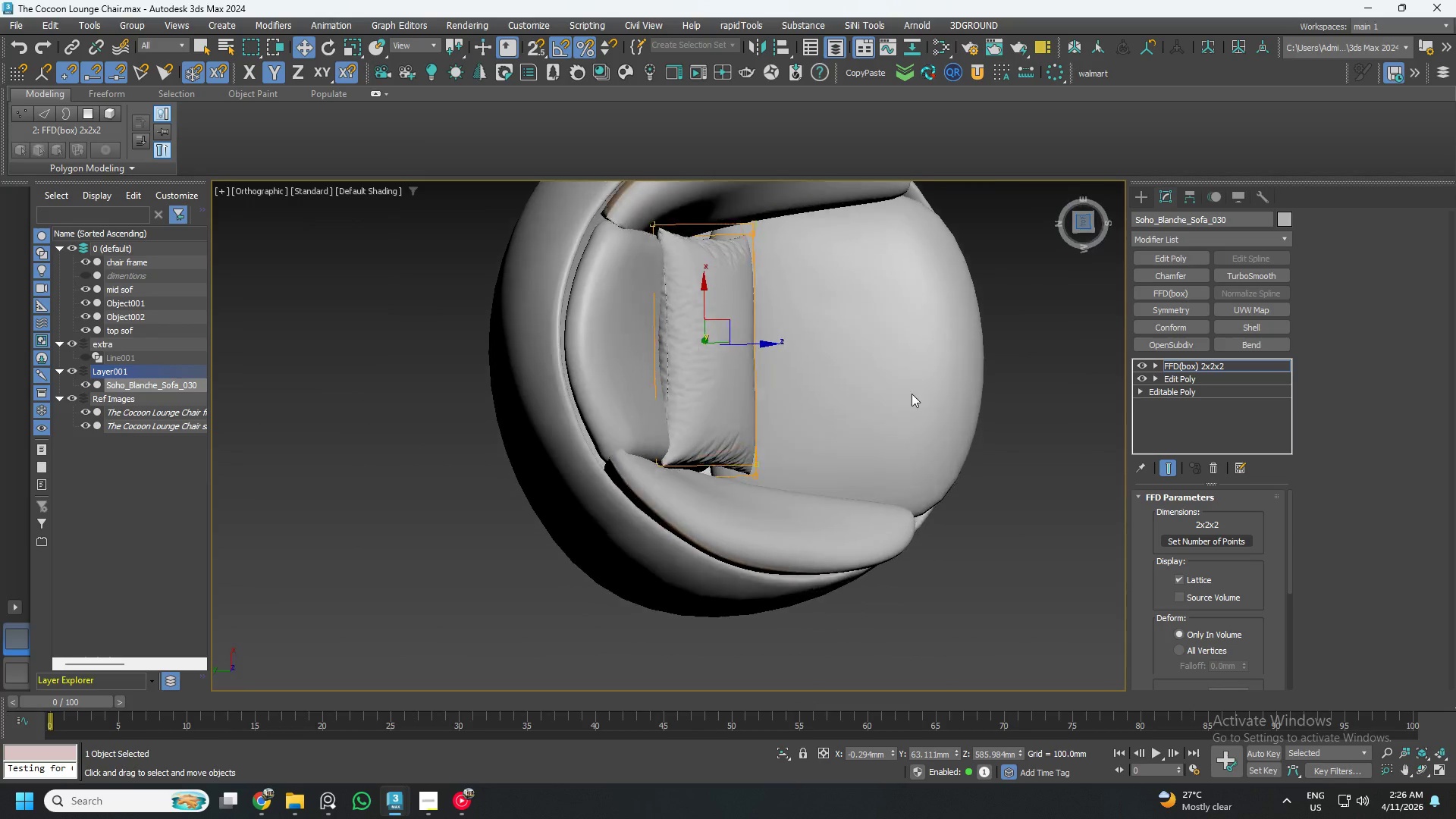 
left_click_drag(start_coordinate=[868, 194], to_coordinate=[712, 548])
 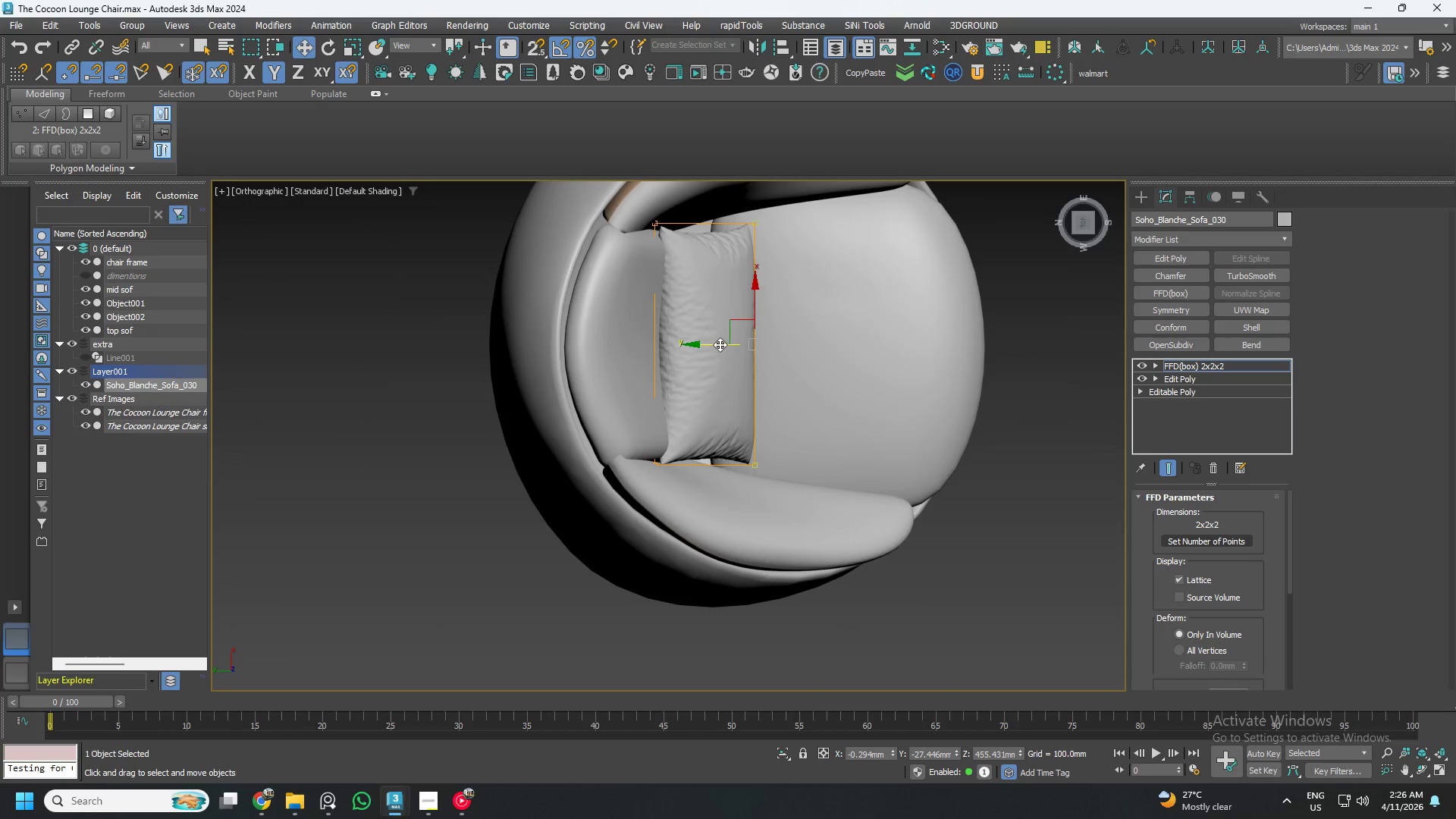 
left_click_drag(start_coordinate=[720, 344], to_coordinate=[731, 347])
 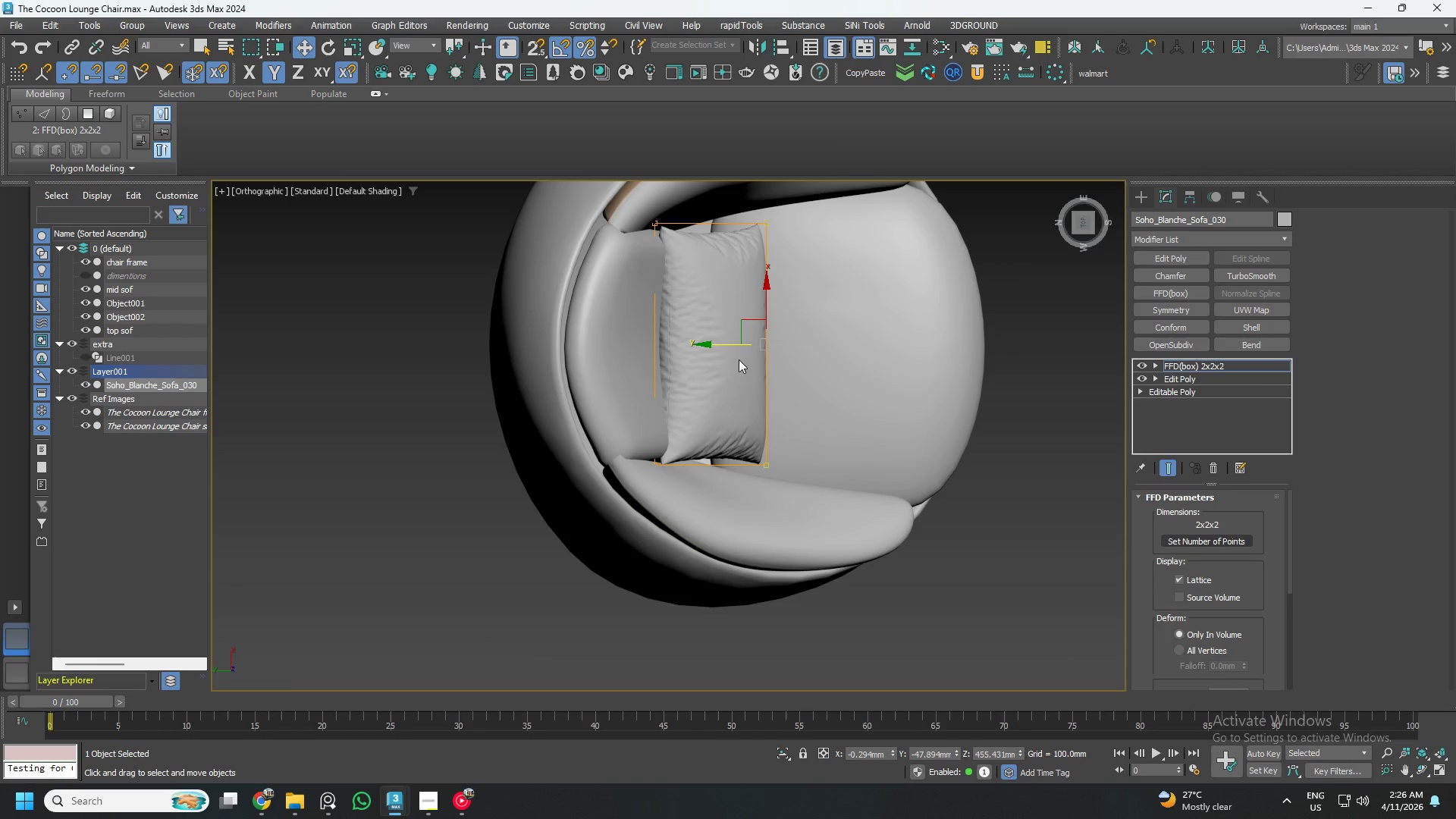 
key(1)
 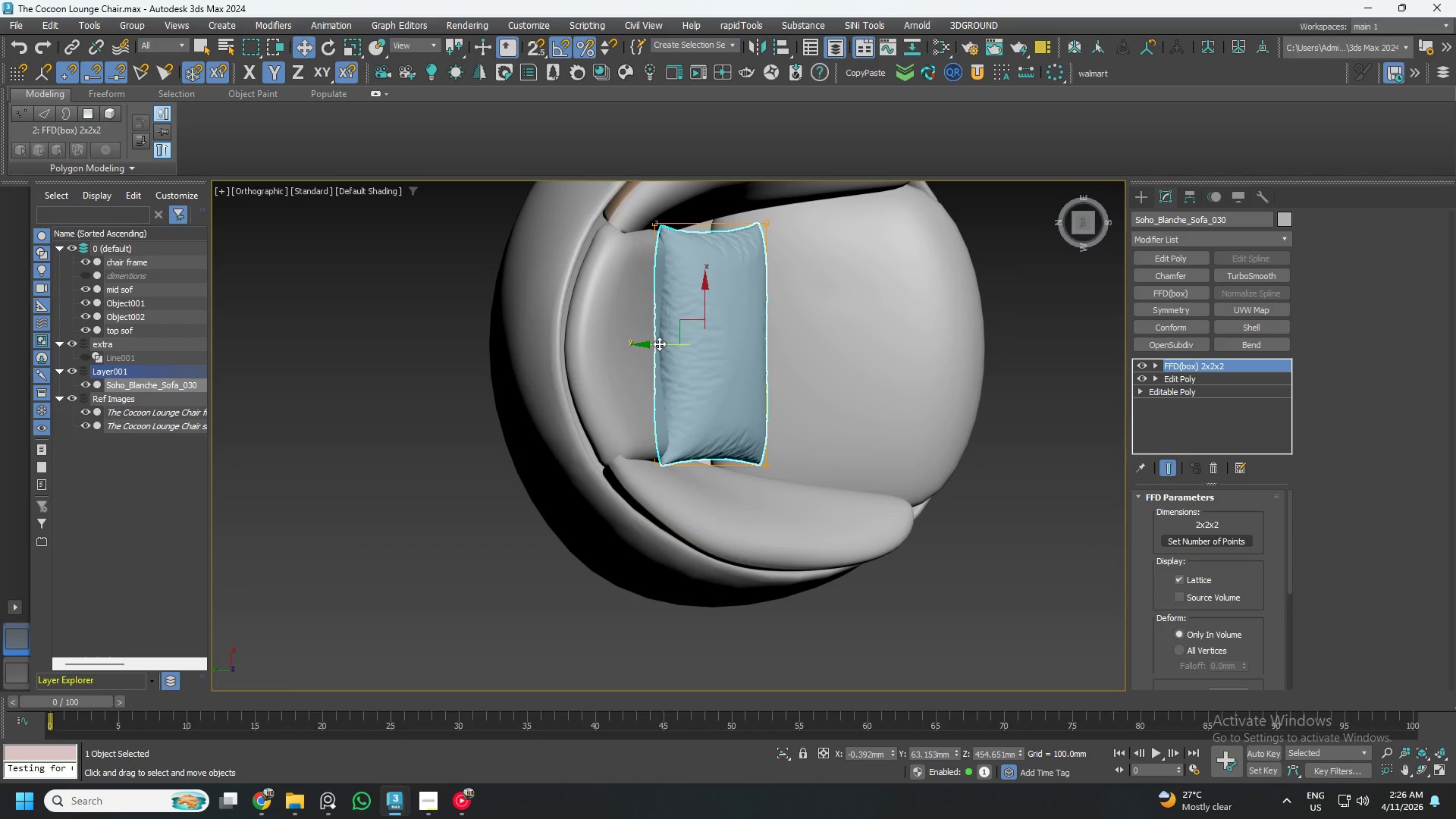 
left_click_drag(start_coordinate=[659, 344], to_coordinate=[667, 347])
 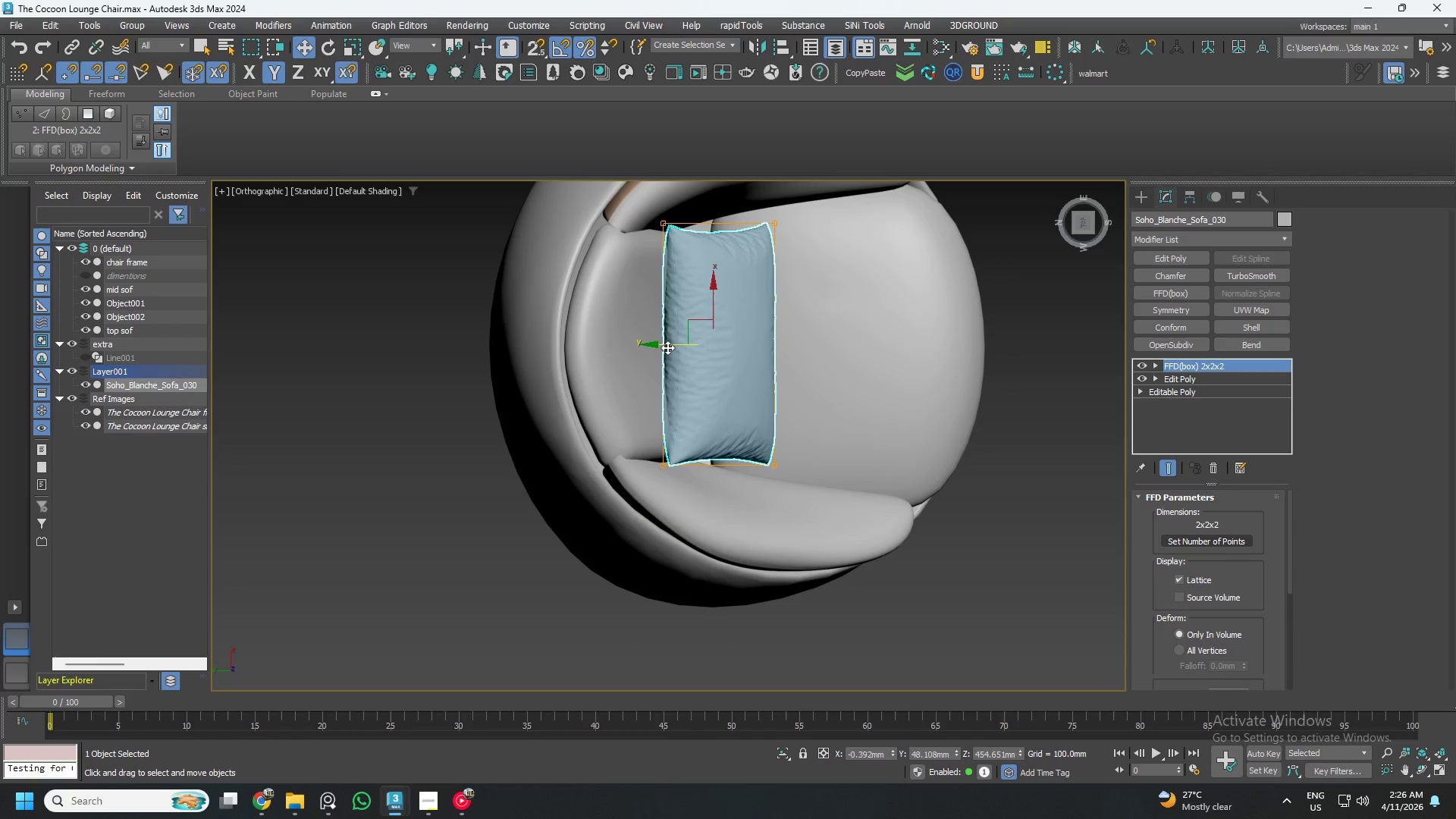 
hold_key(key=AltLeft, duration=1.31)
 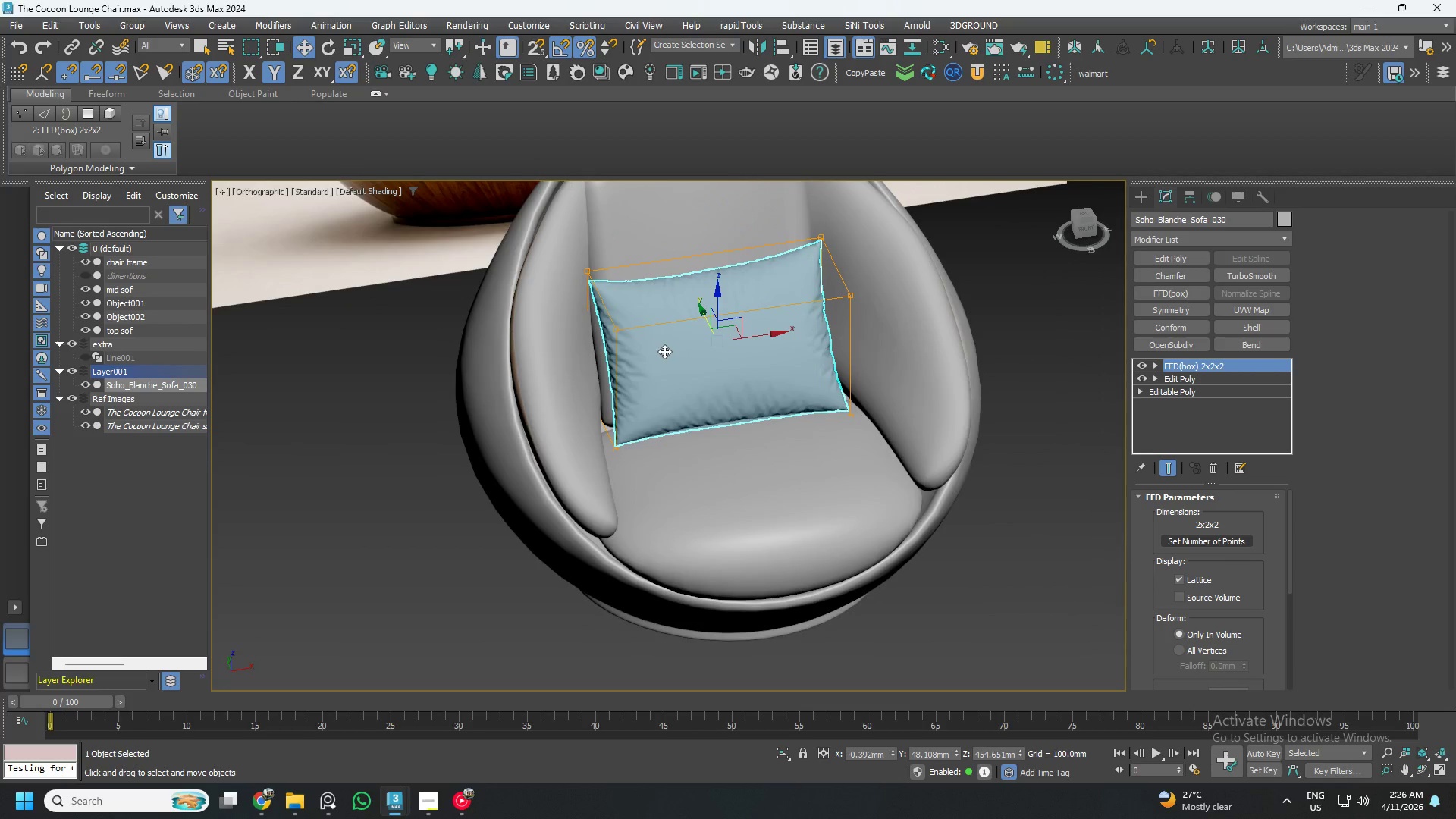 
hold_key(key=AltLeft, duration=0.92)
 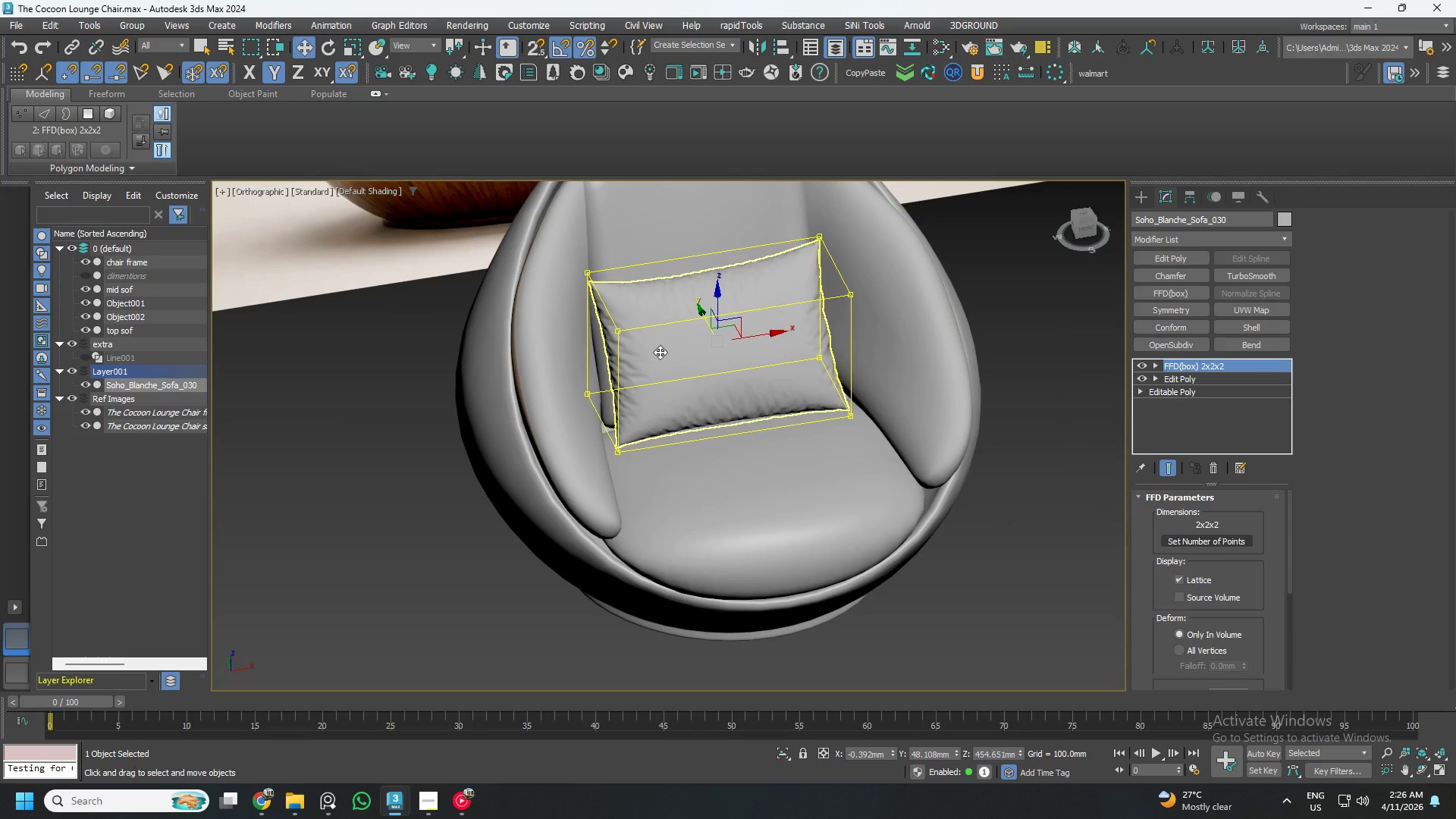 
hold_key(key=AltLeft, duration=1.28)
 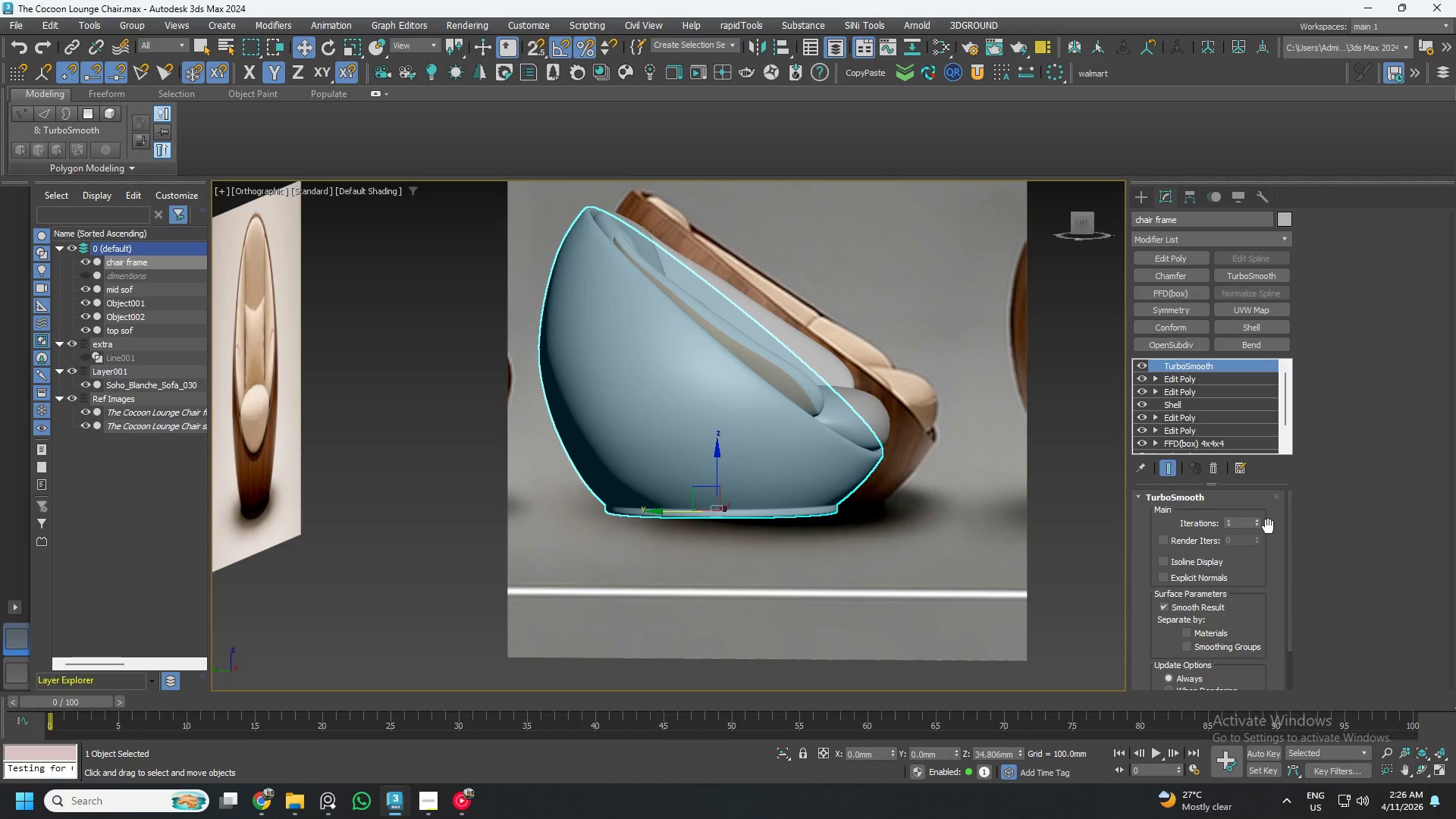 
scroll: coordinate [662, 353], scroll_direction: down, amount: 1.0
 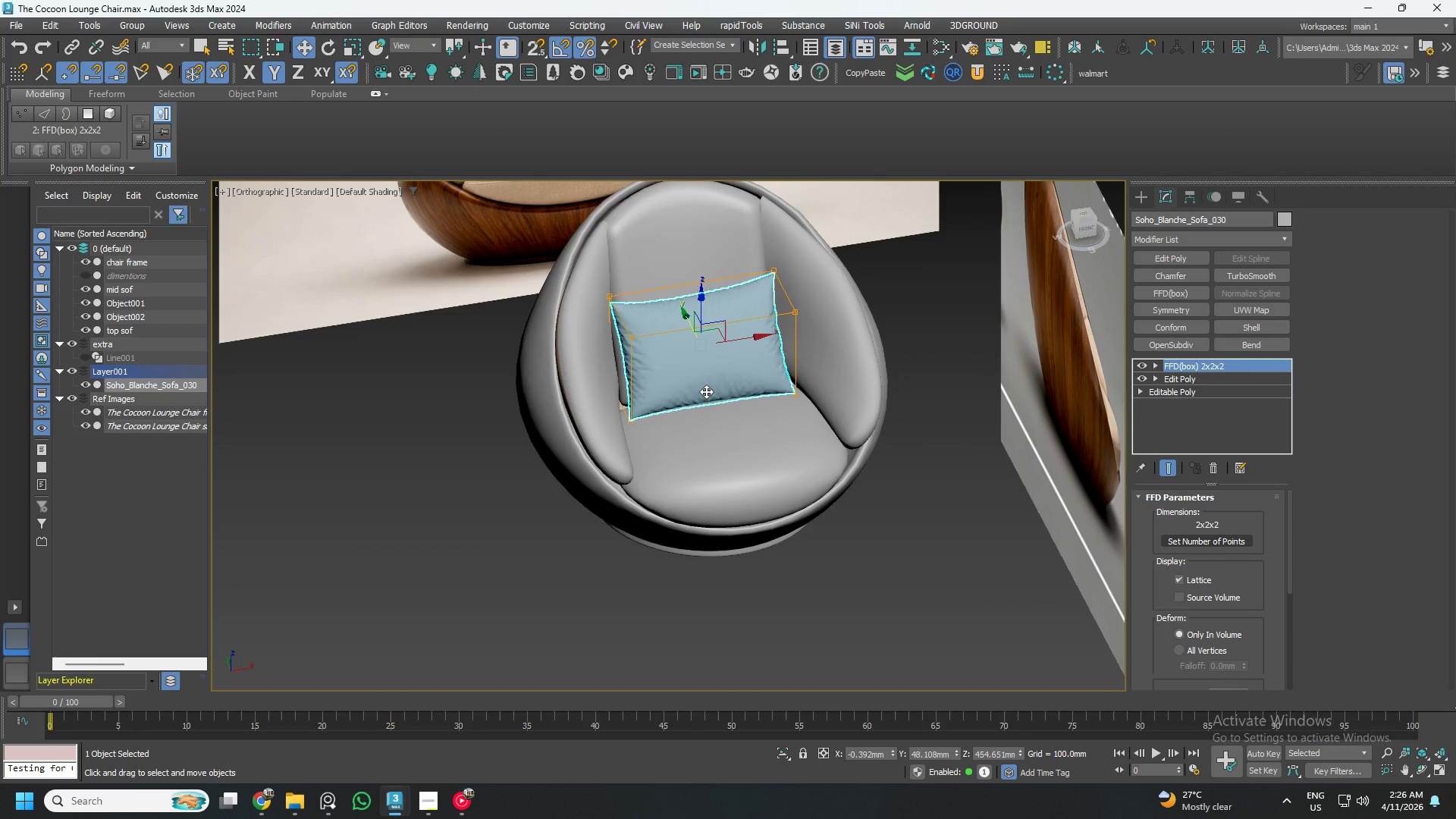 
left_click([1259, 523])
 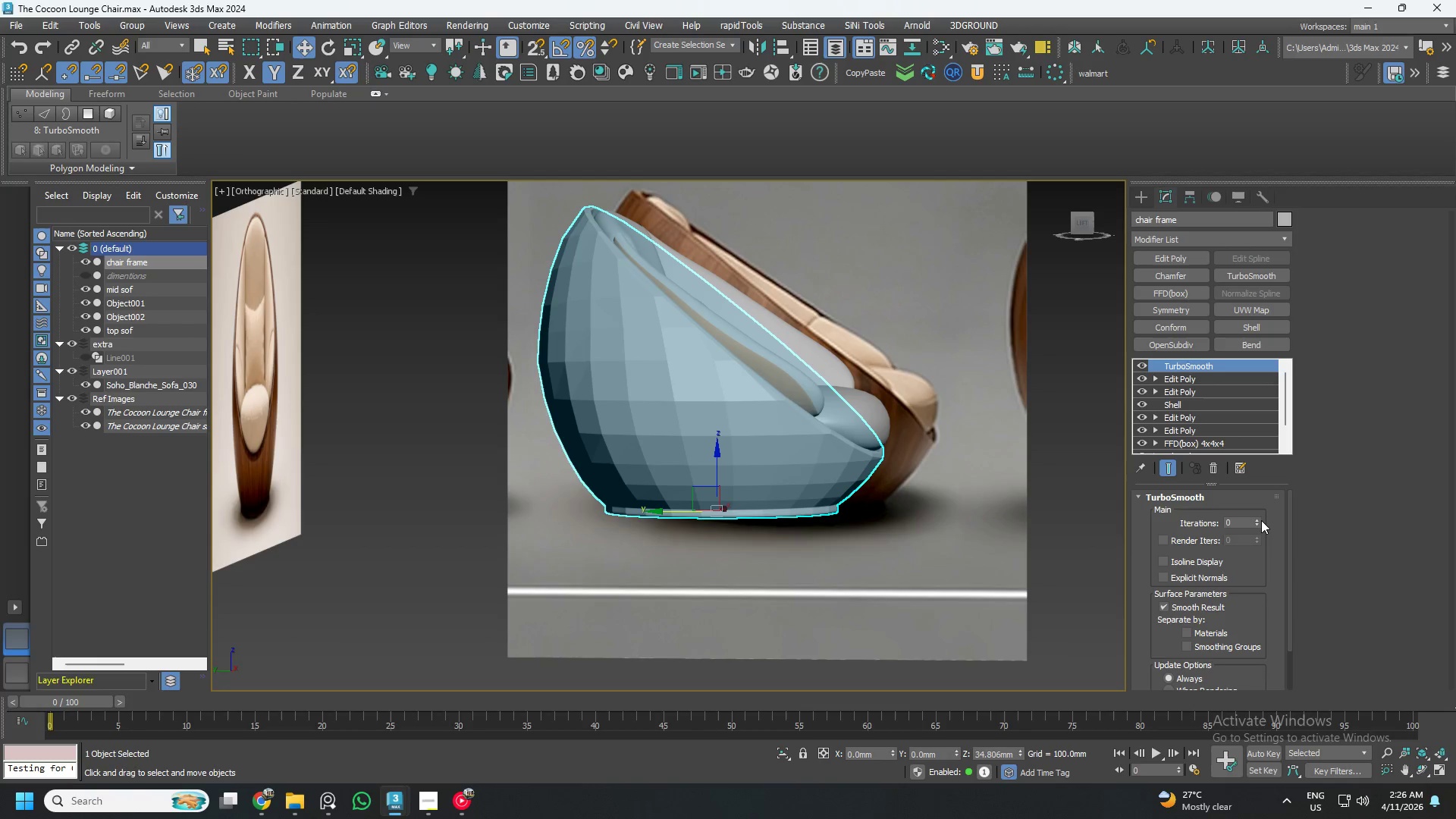 
left_click([1262, 519])
 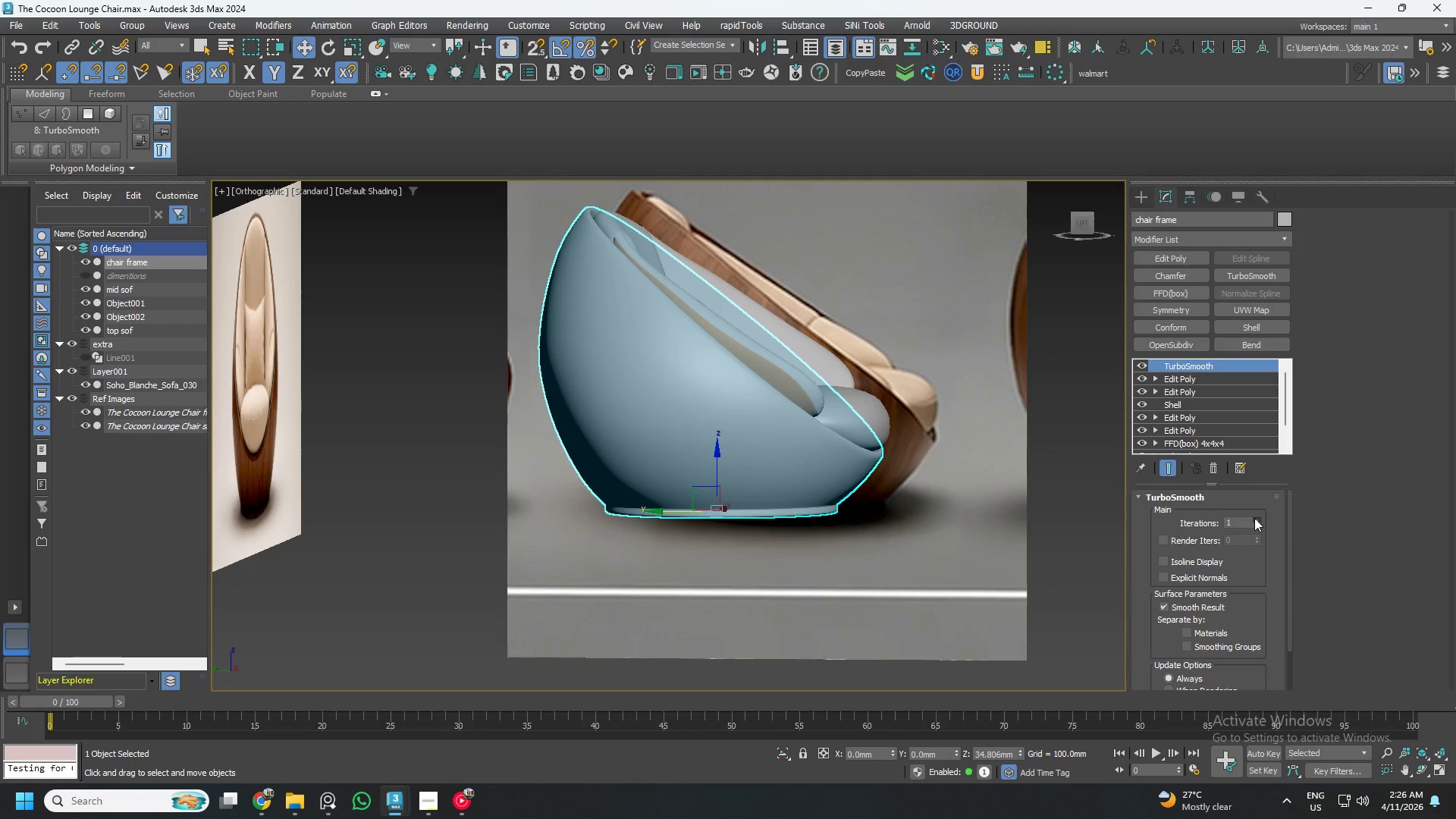 
double_click([1254, 518])
 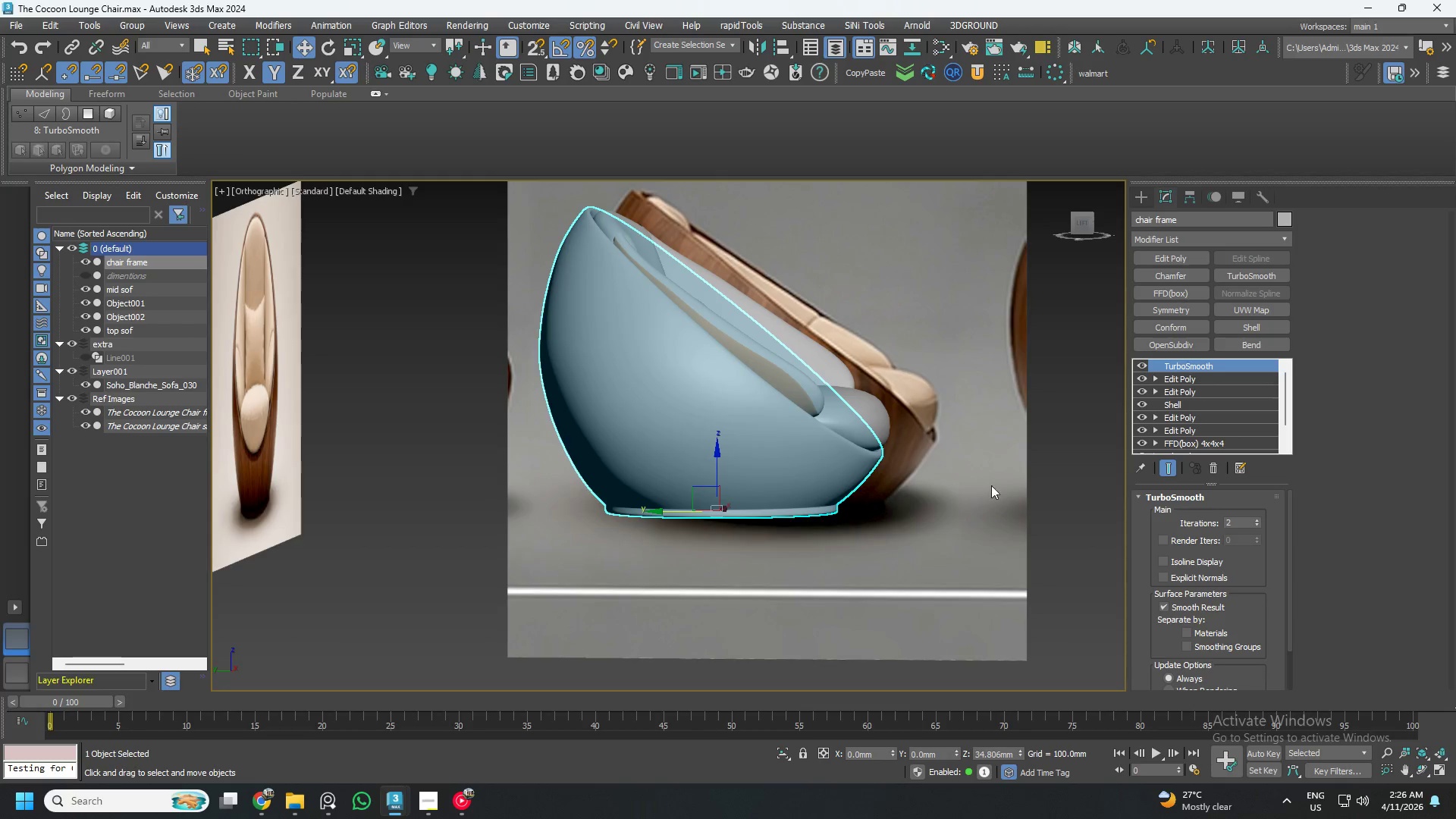 
hold_key(key=AltLeft, duration=0.67)
 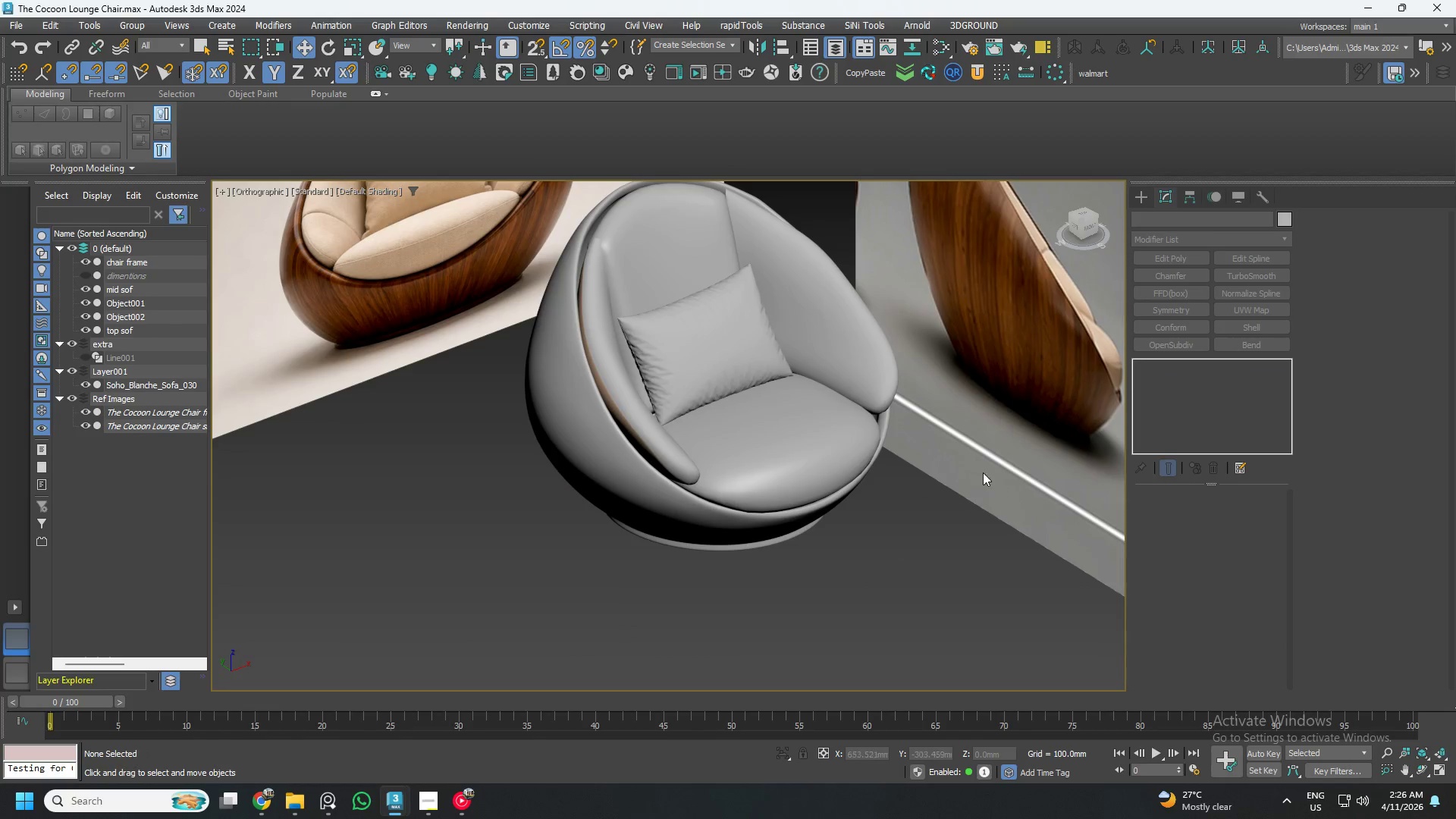 
key(Alt+AltLeft)
 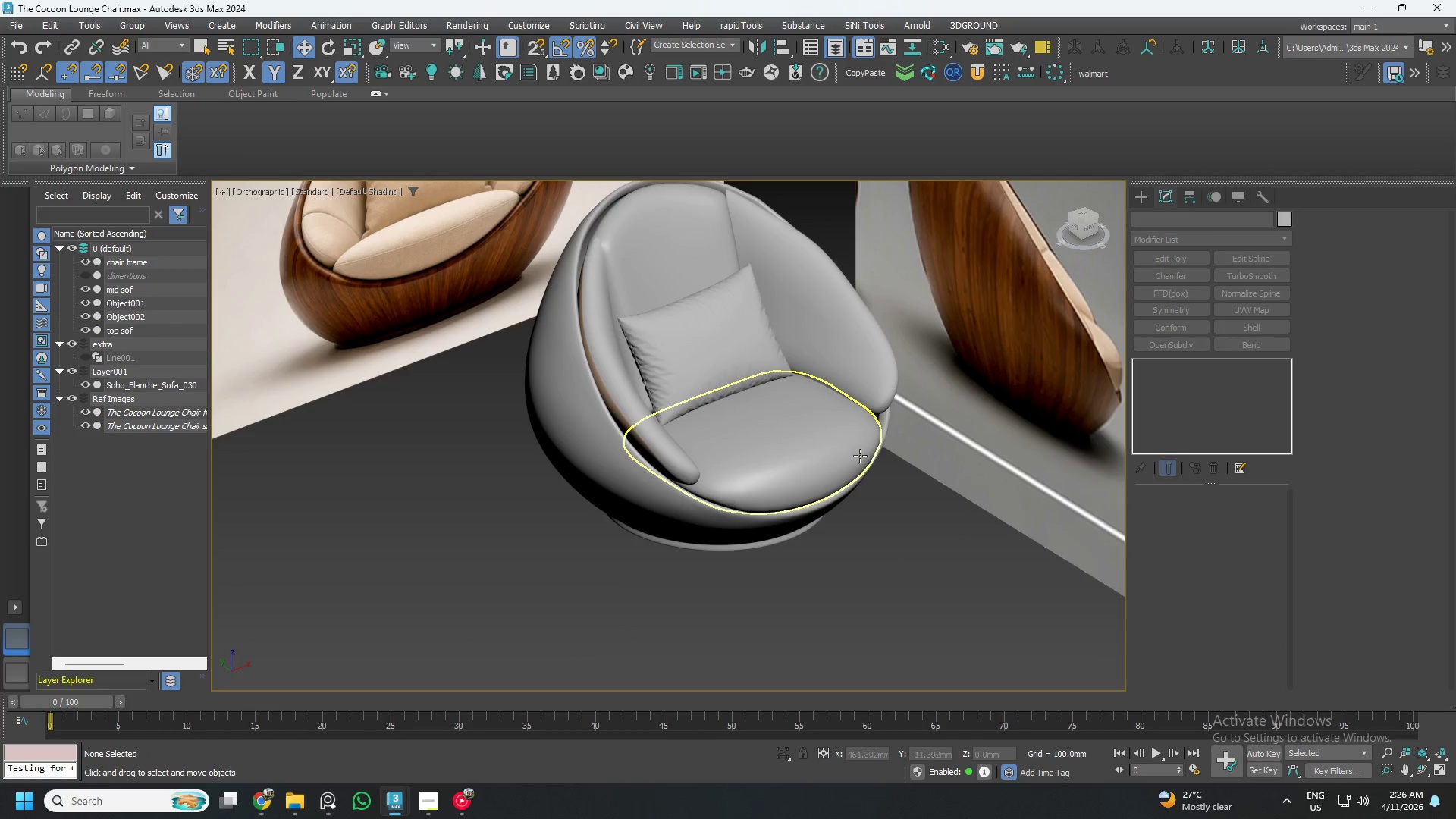 
hold_key(key=AltLeft, duration=0.47)
 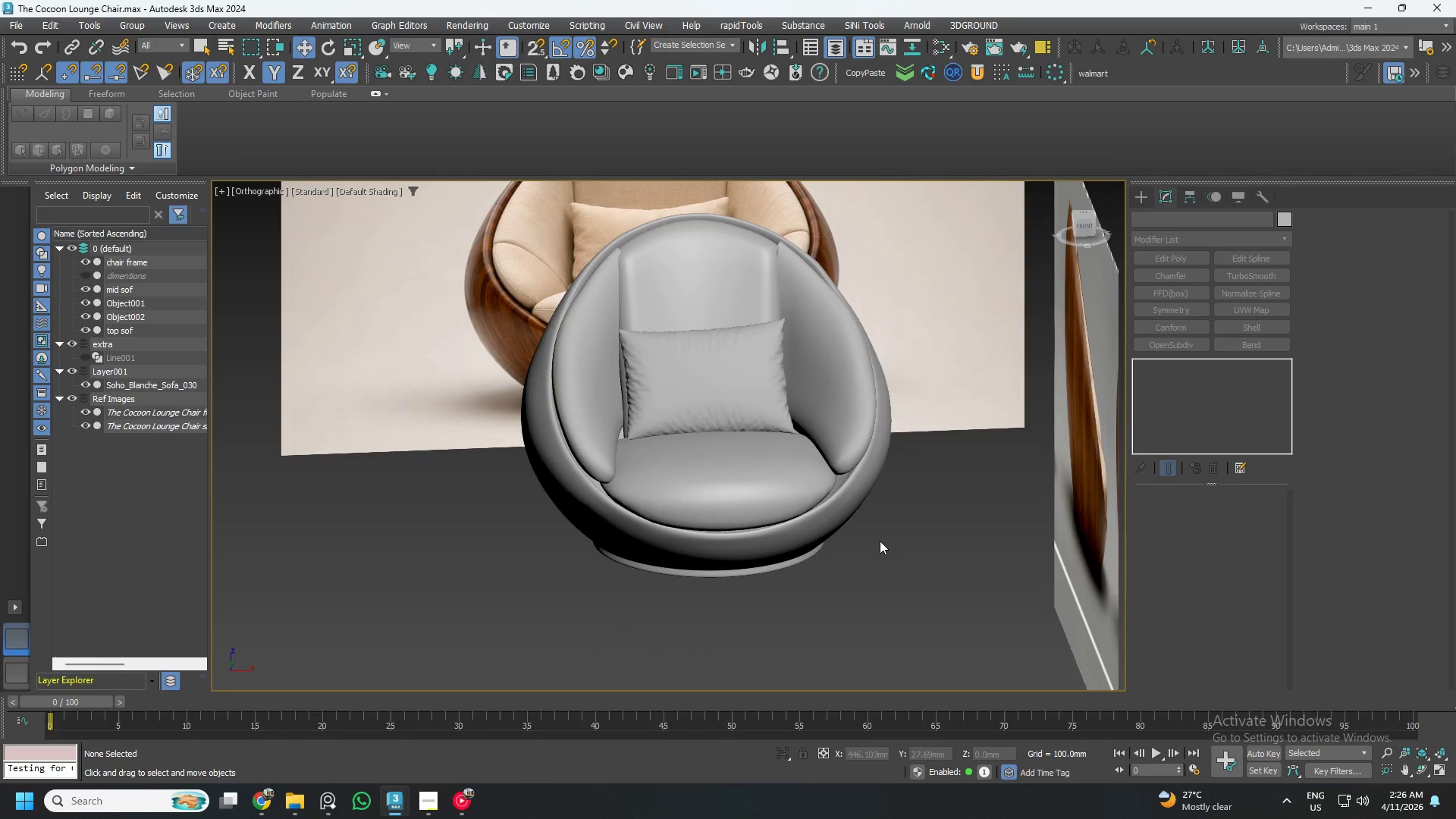 
key(Control+S)
 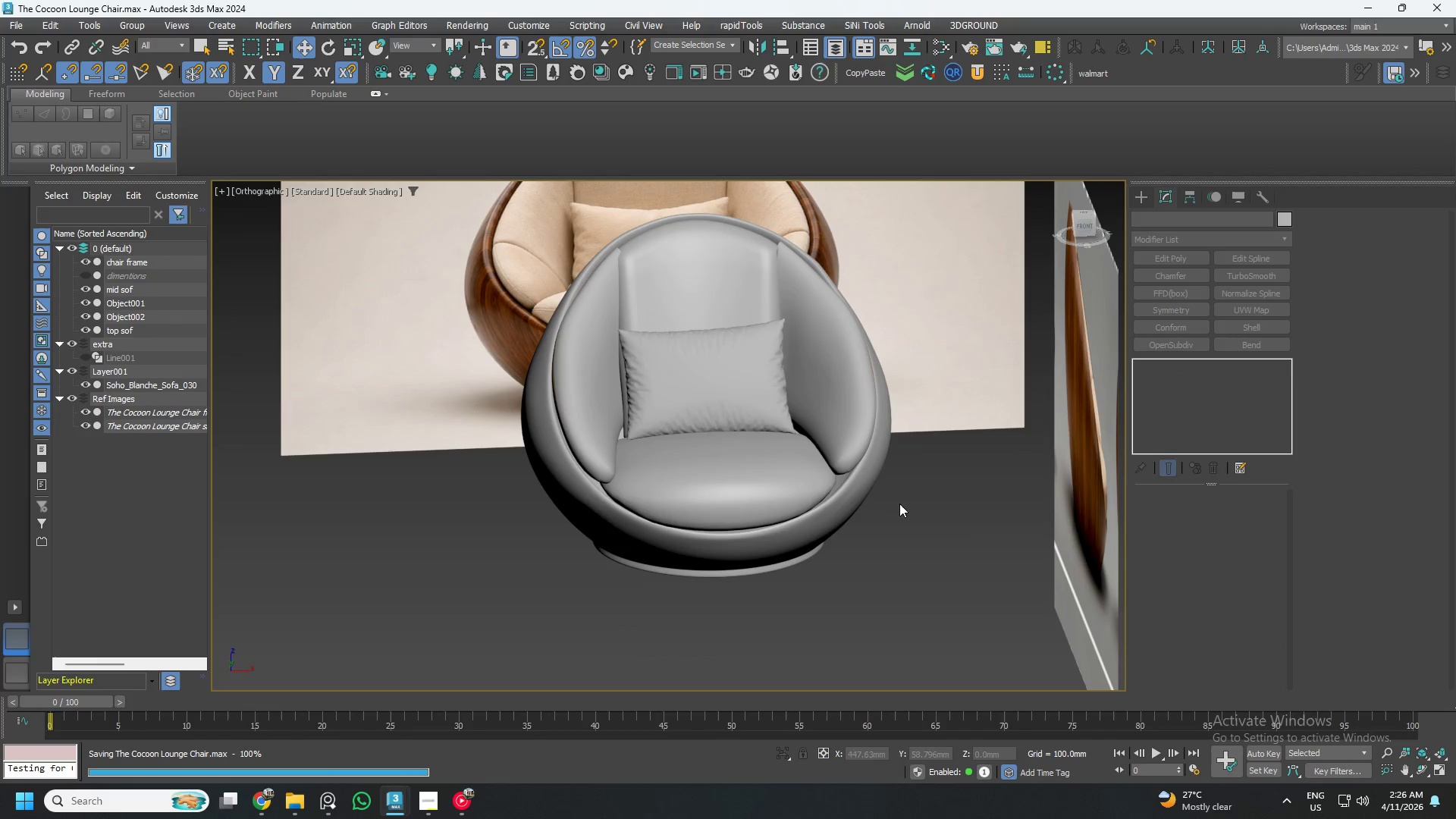 
hold_key(key=AltLeft, duration=1.5)
 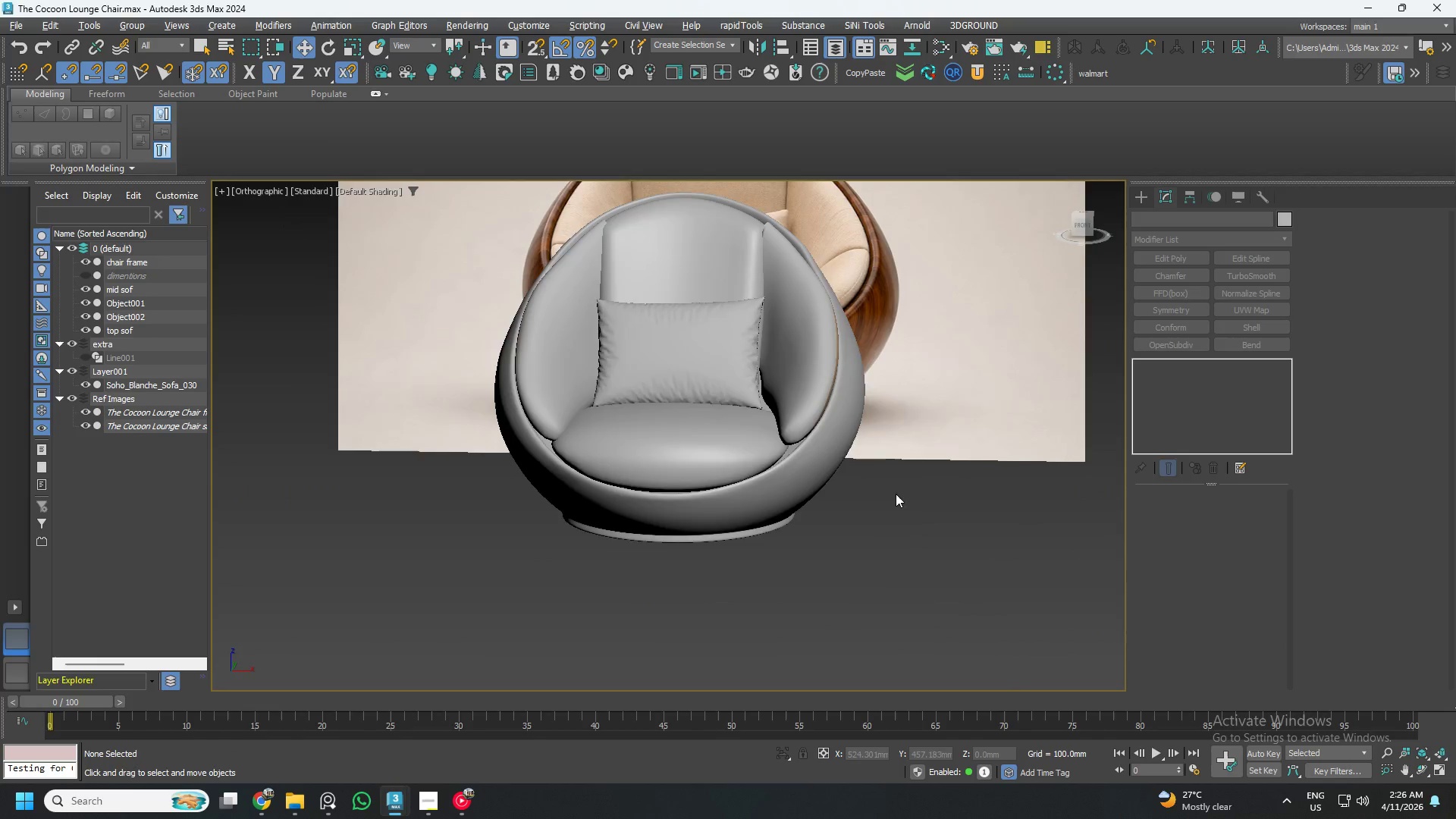 
hold_key(key=AltLeft, duration=0.75)
 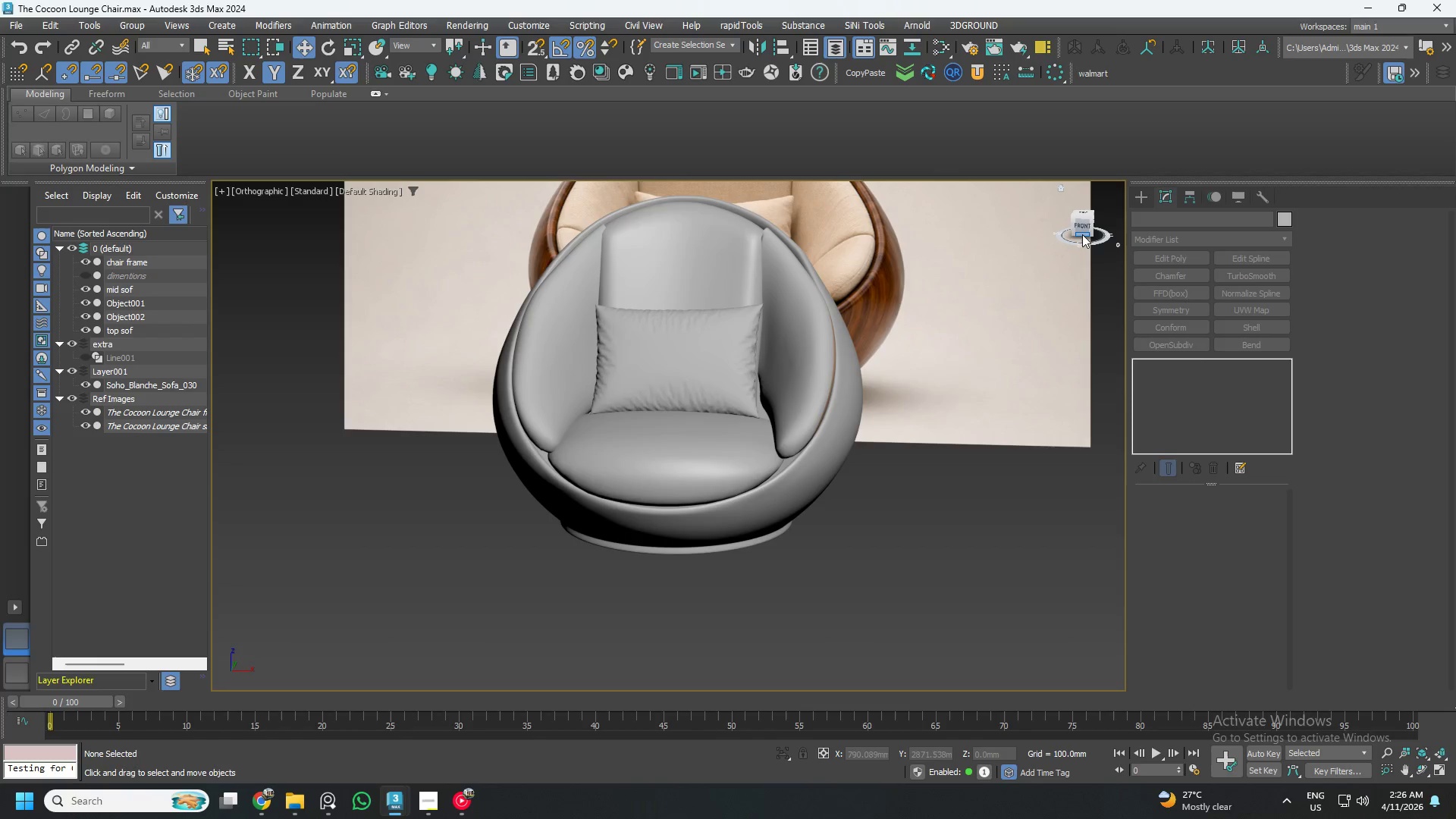 
left_click([1081, 227])
 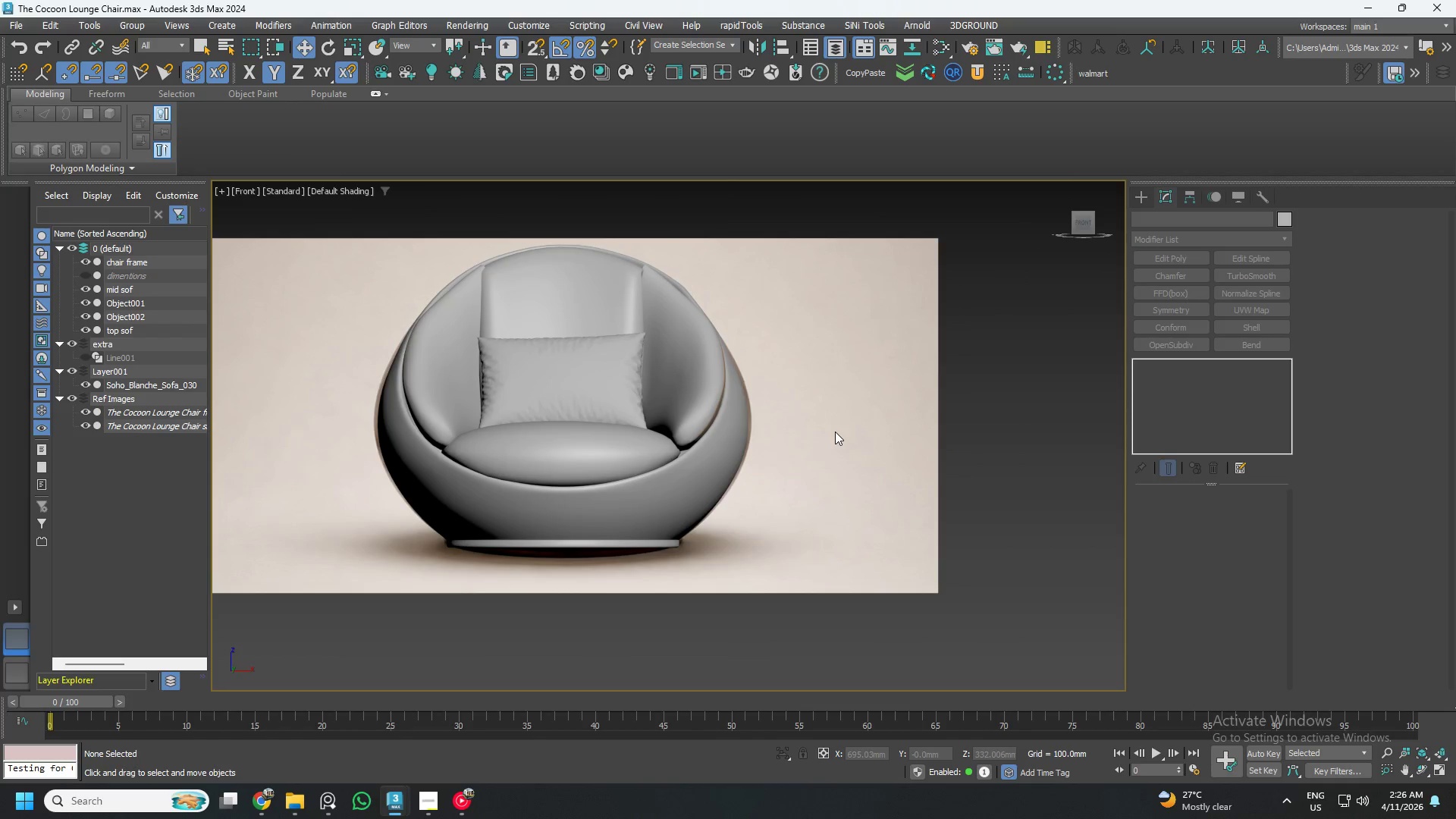 
key(Control+S)
 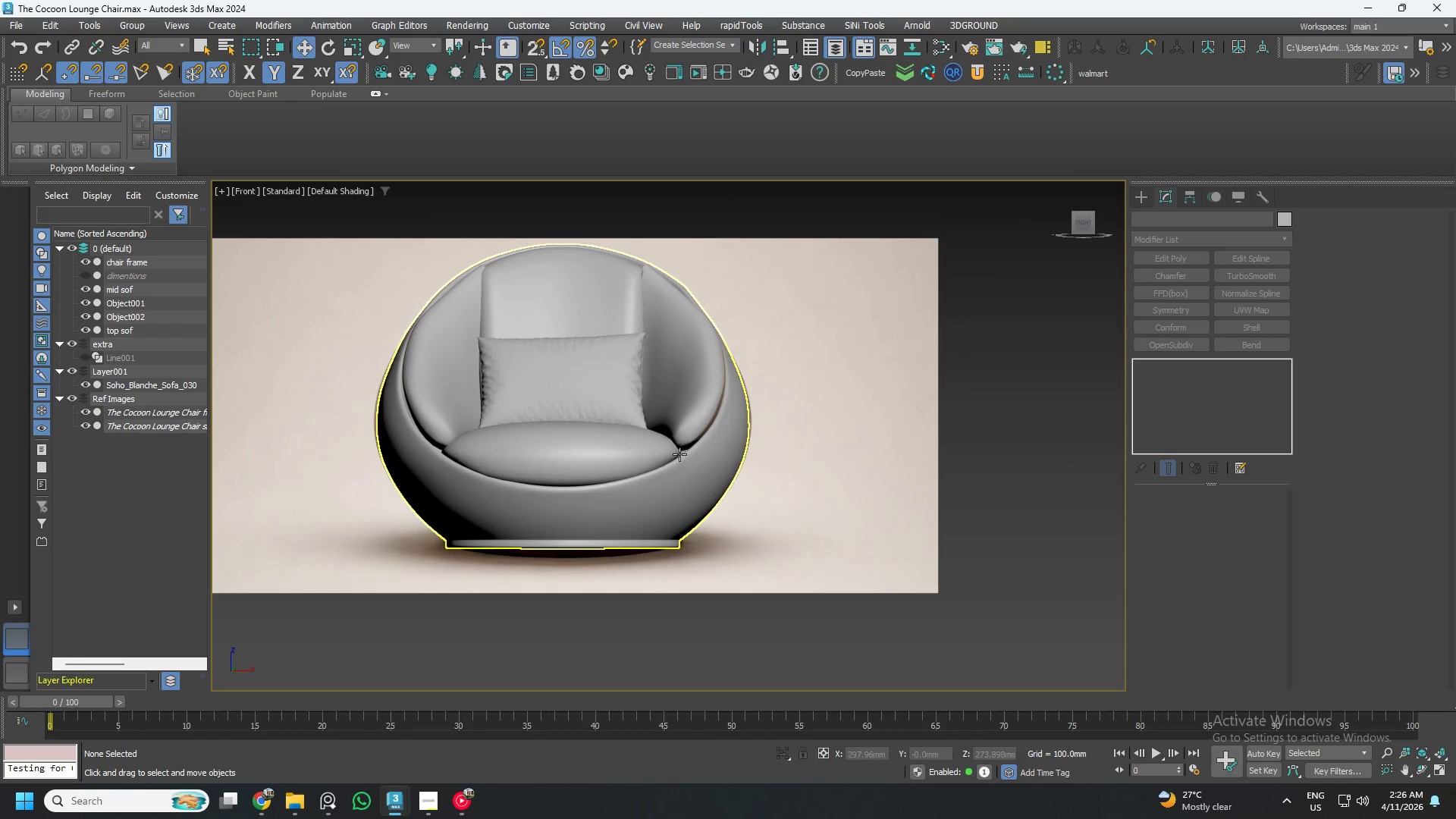 
wait(5.16)
 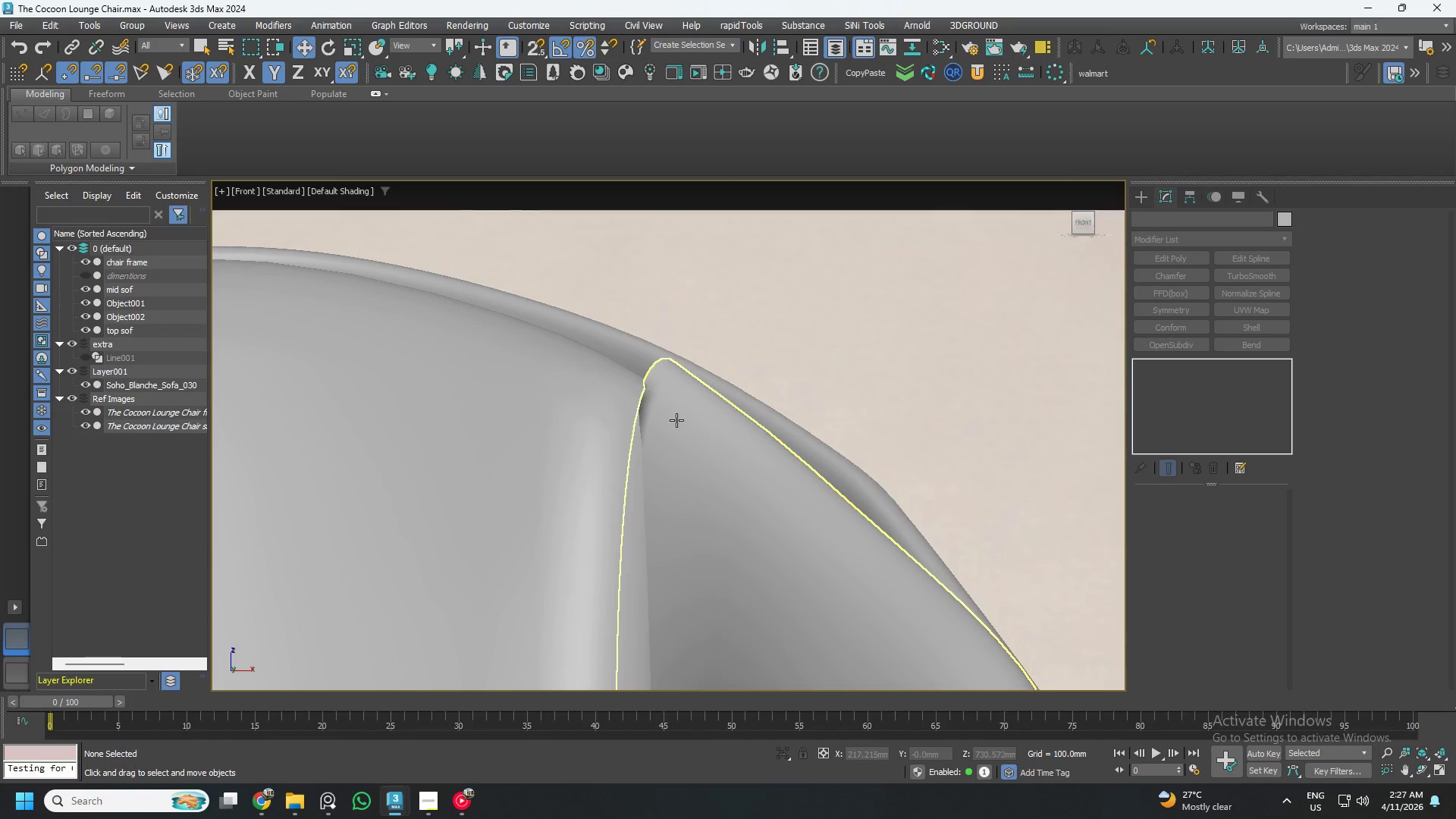 
left_click([676, 422])
 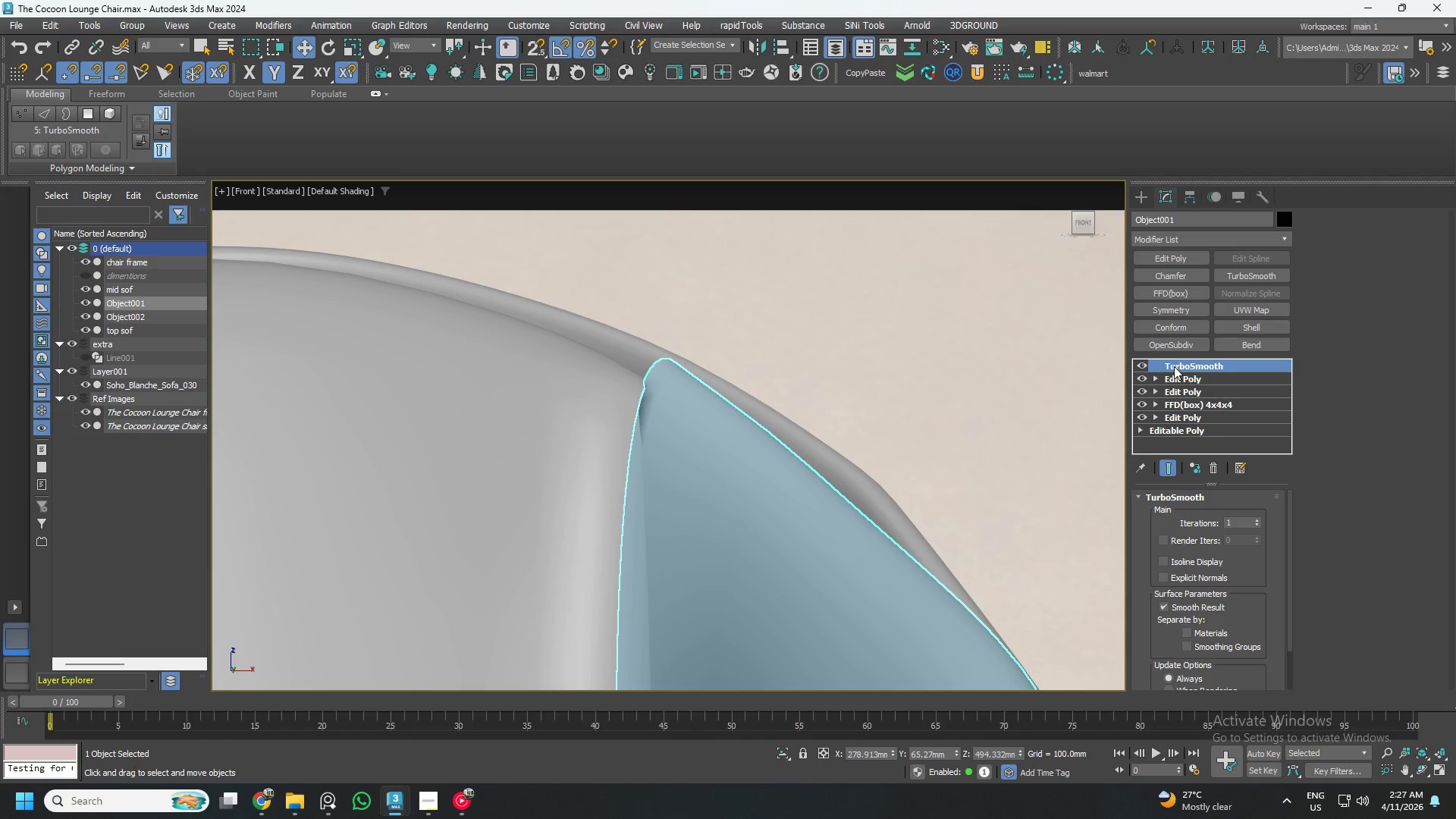 
scroll: coordinate [636, 355], scroll_direction: up, amount: 5.0
 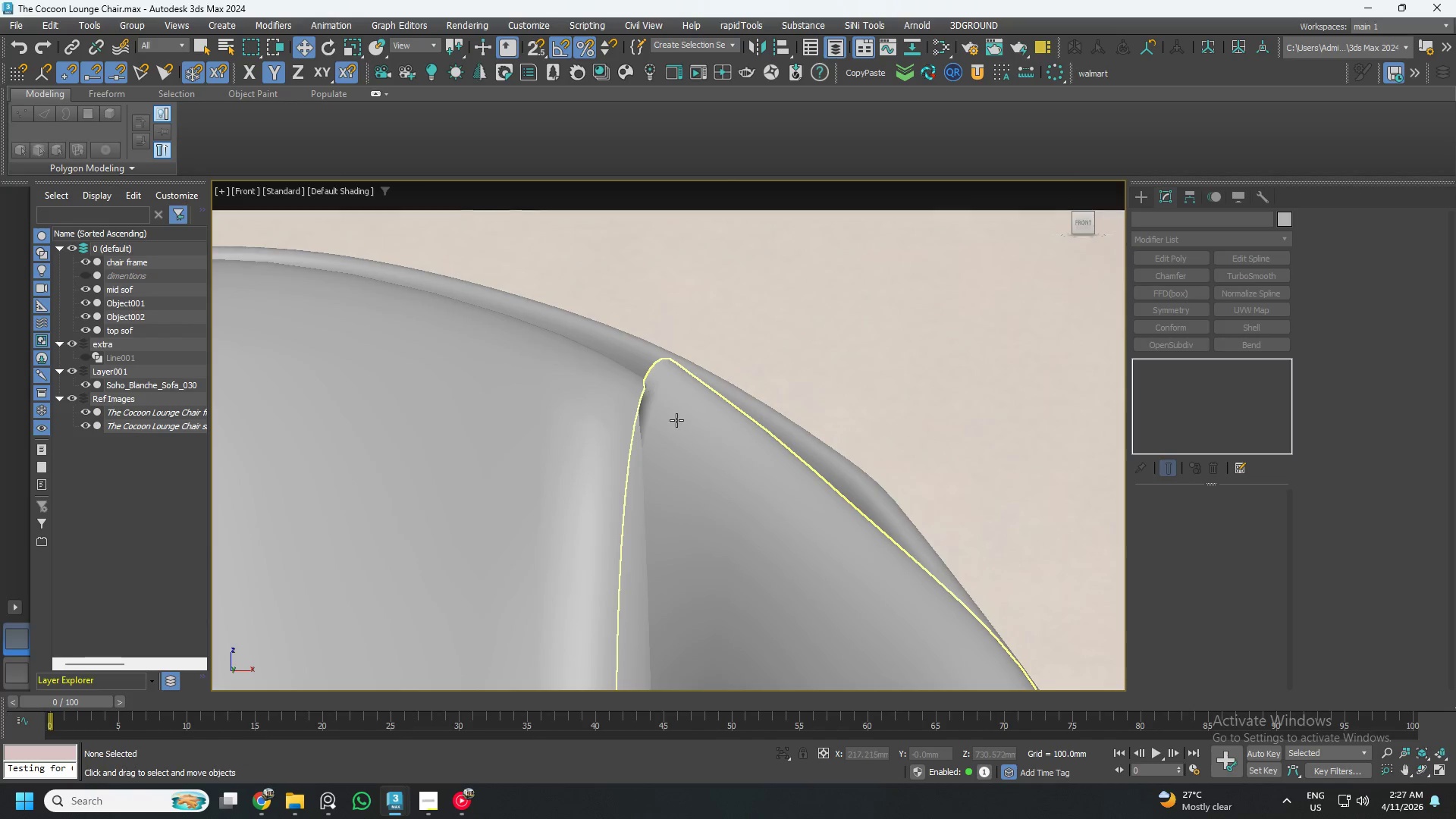 
left_click([1138, 363])
 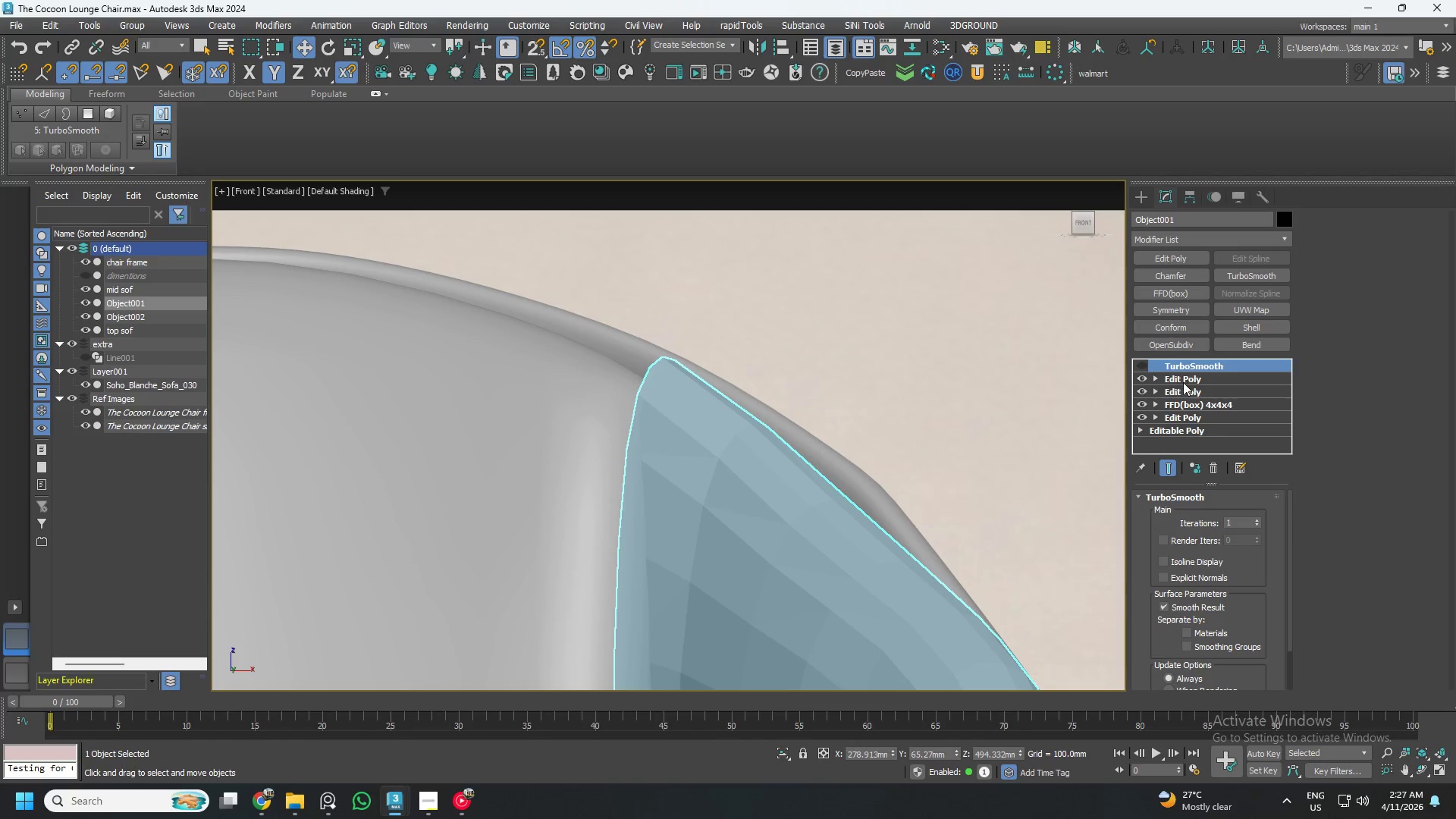 
left_click([1194, 383])
 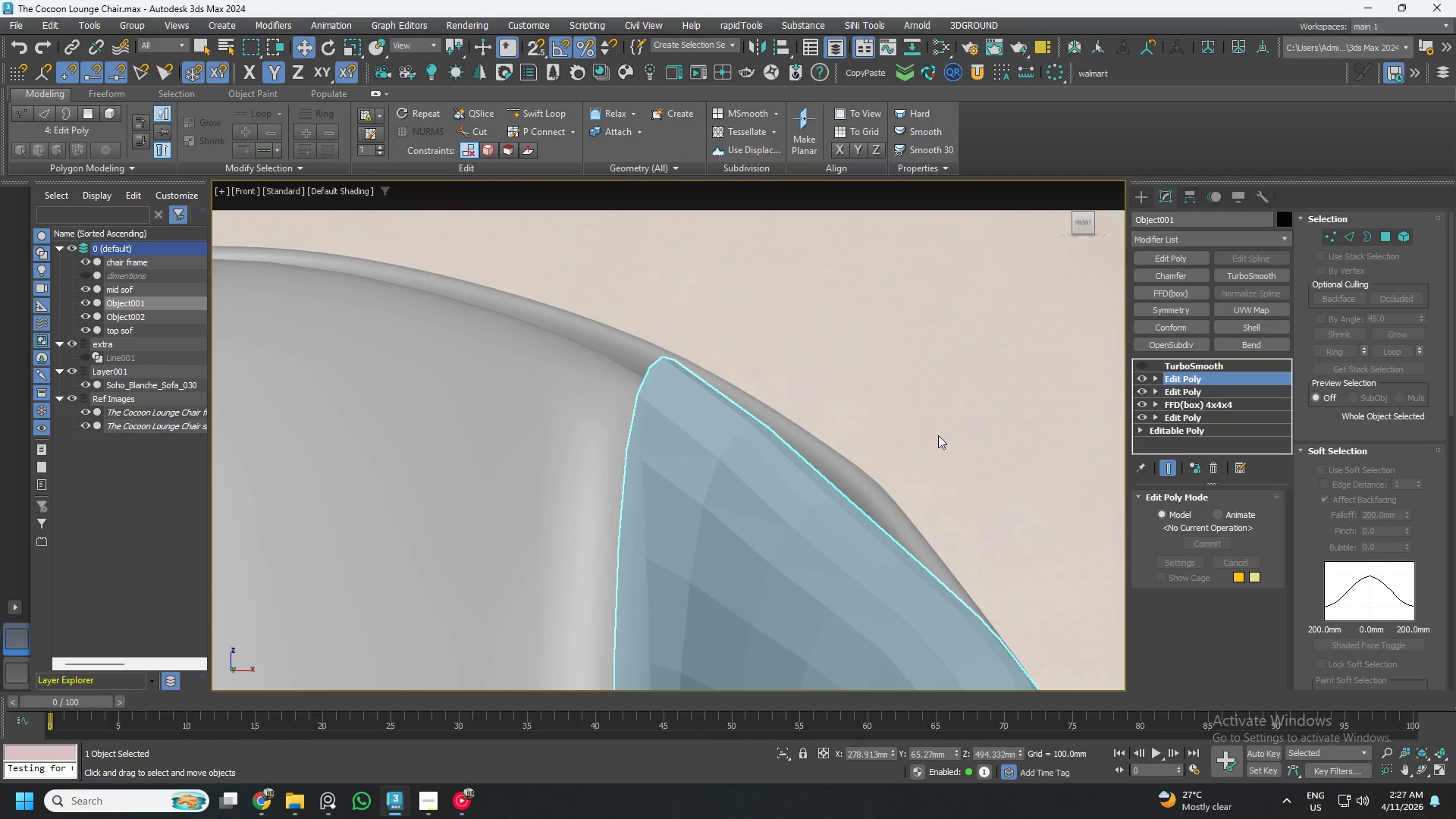 
key(F3)
 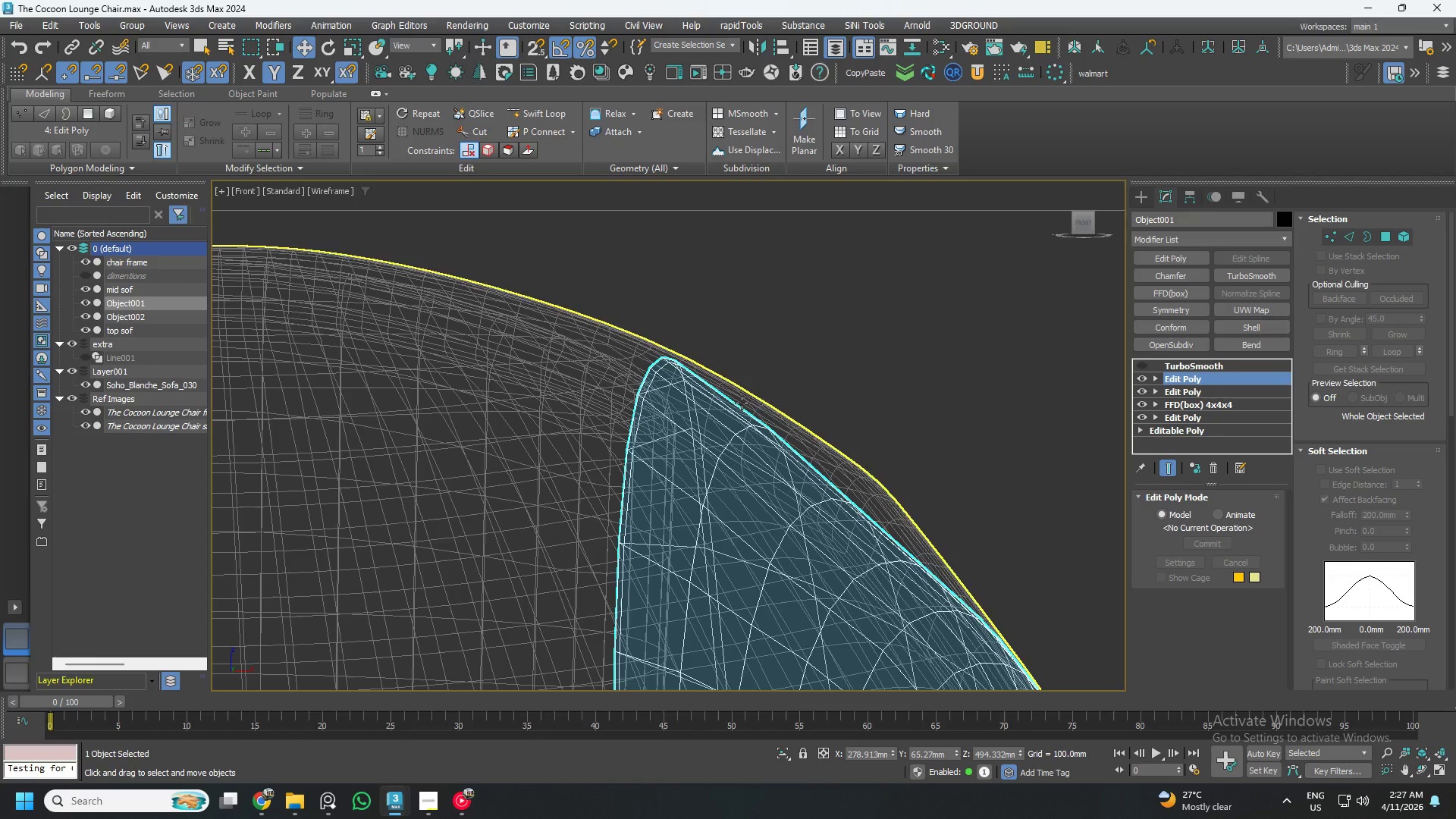 
hold_key(key=AltLeft, duration=0.5)
 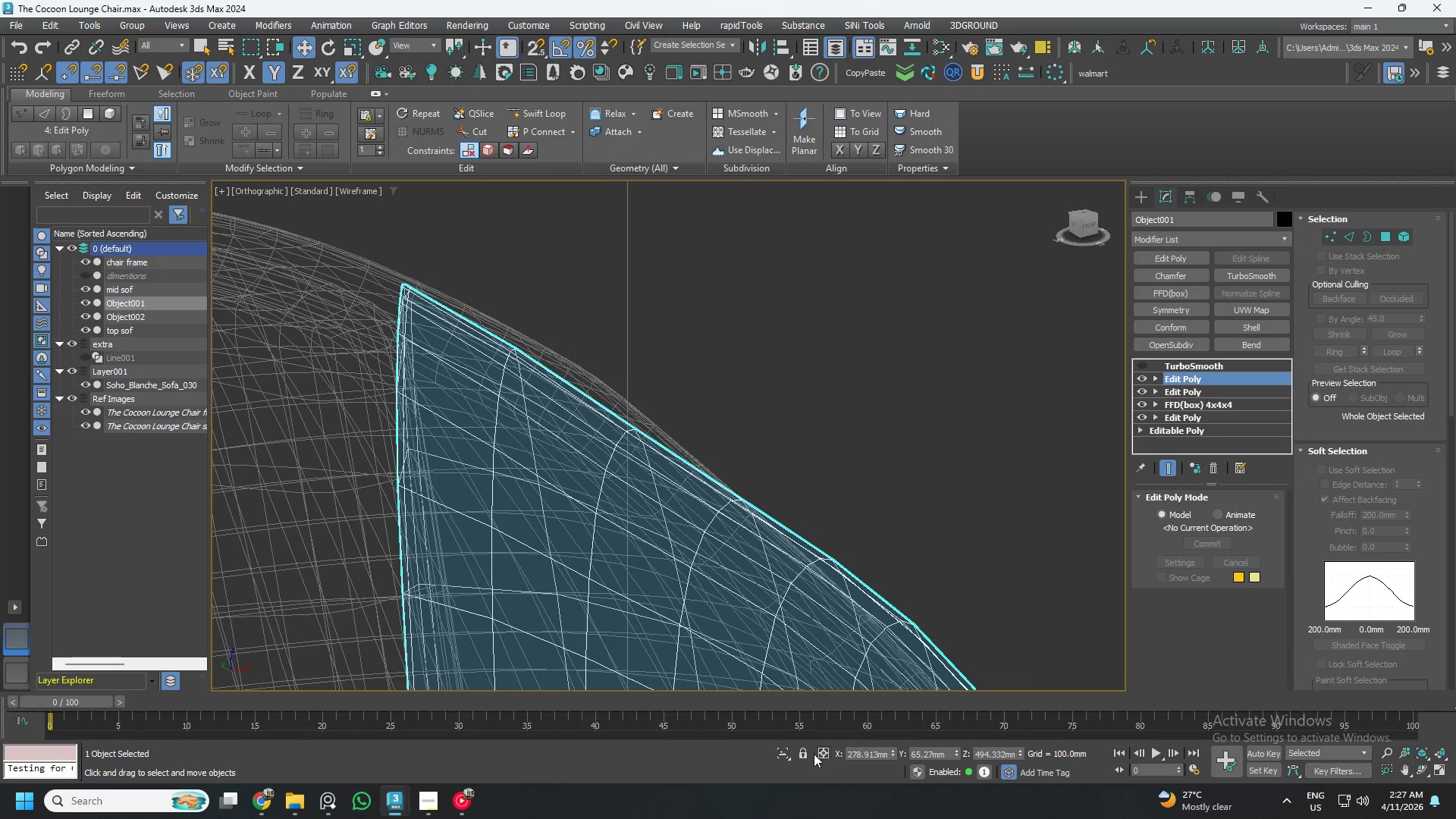 
left_click([788, 754])
 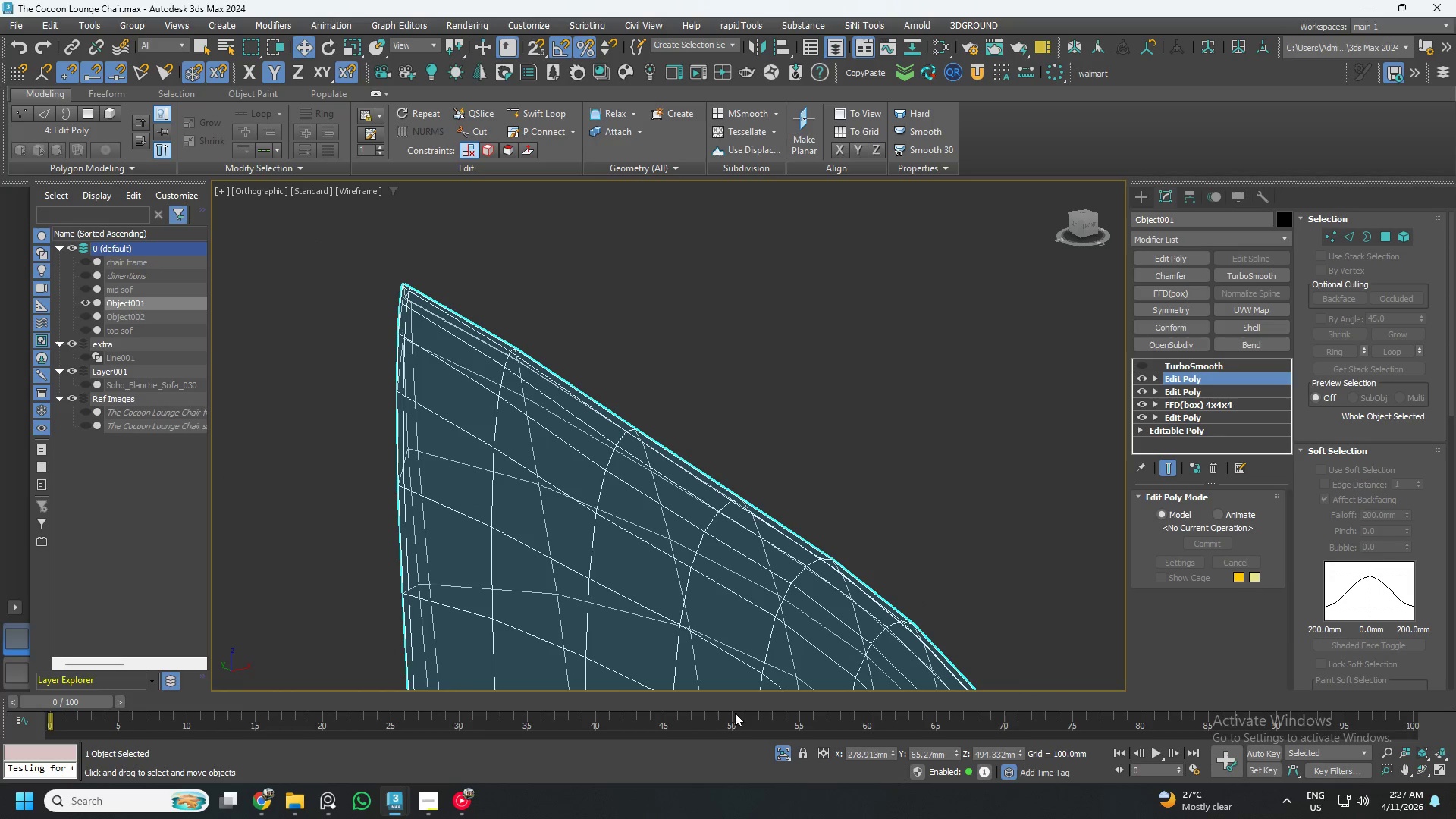 
key(F3)
 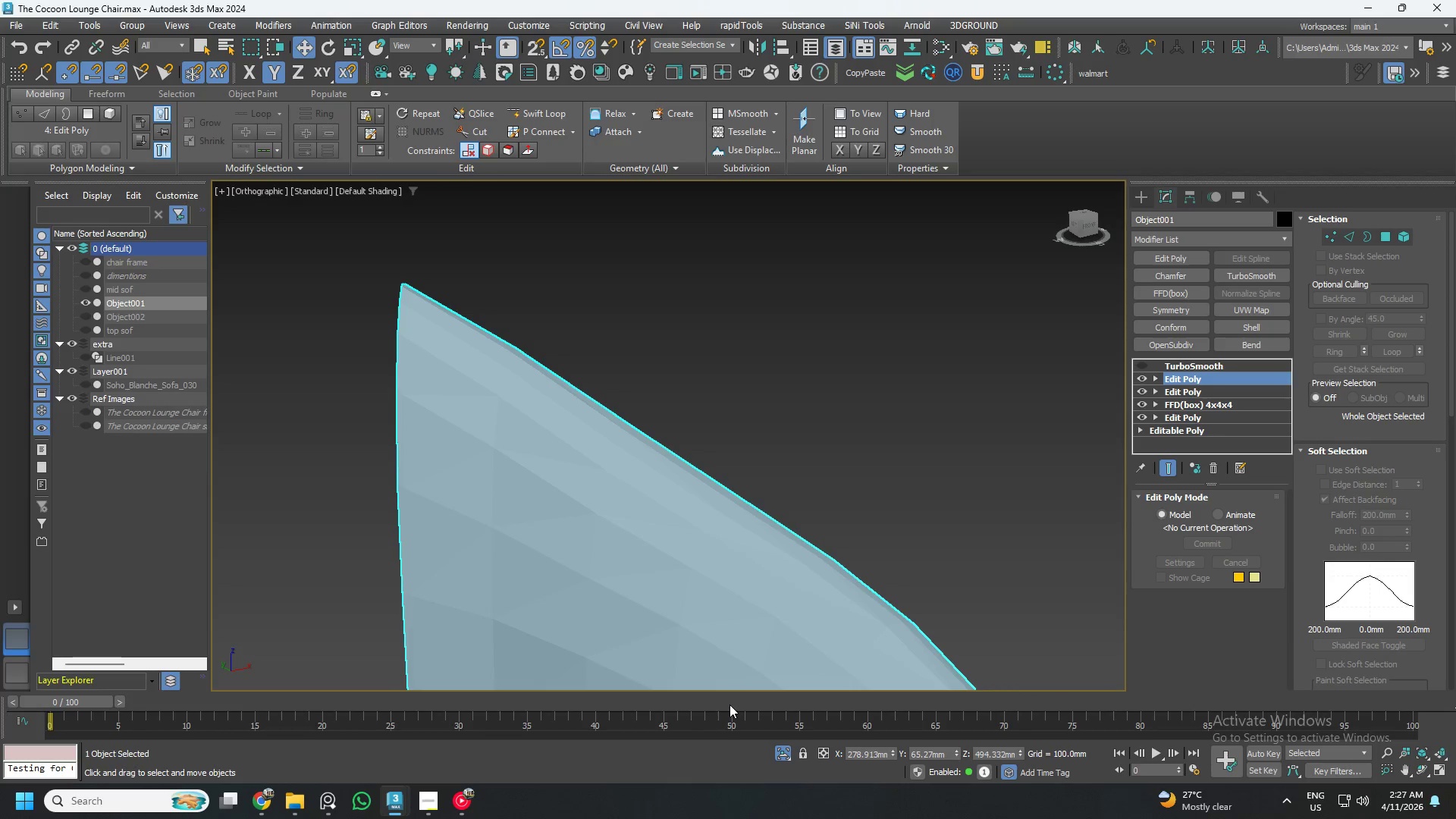 
key(F4)
 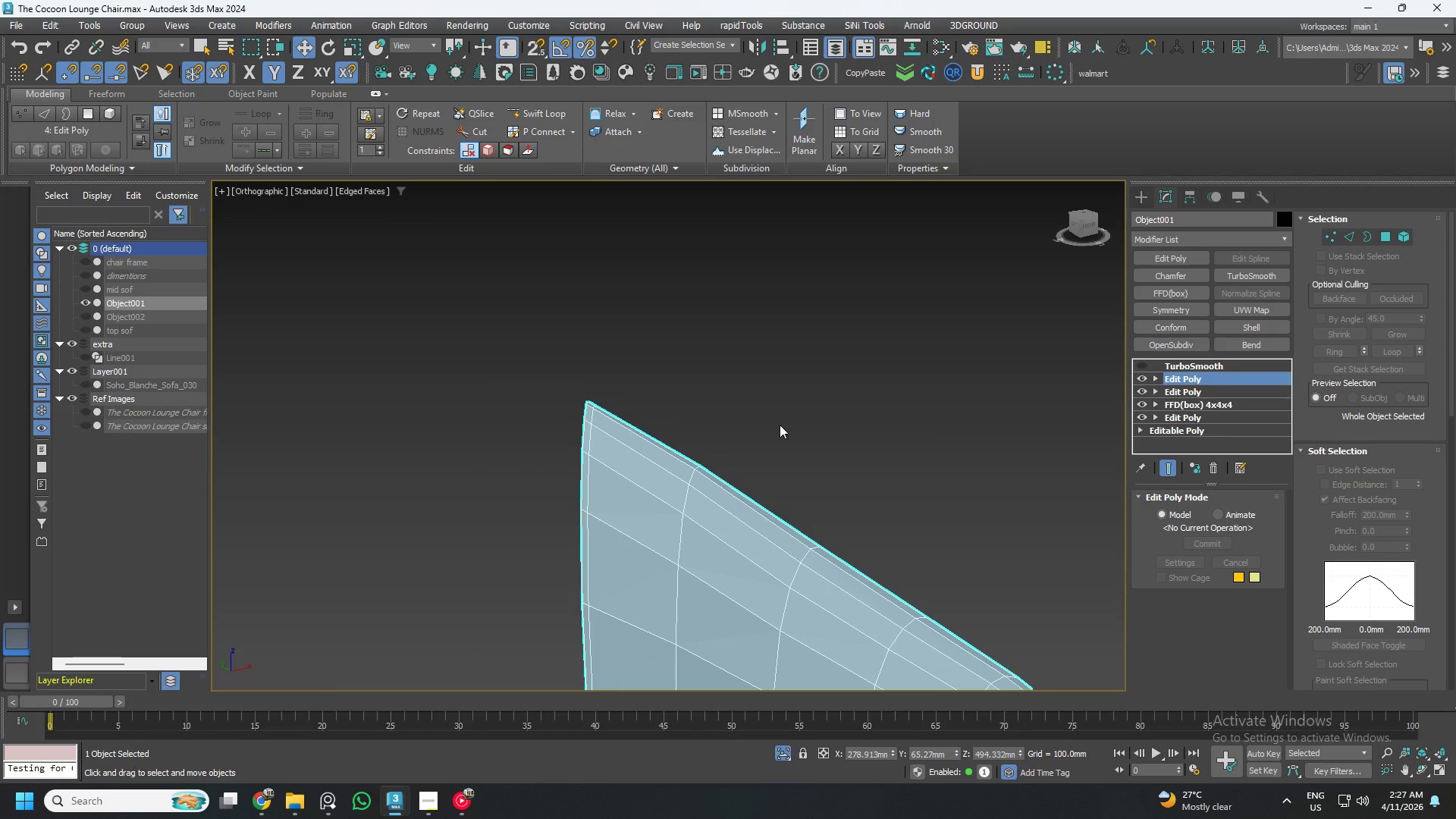 
key(2)
 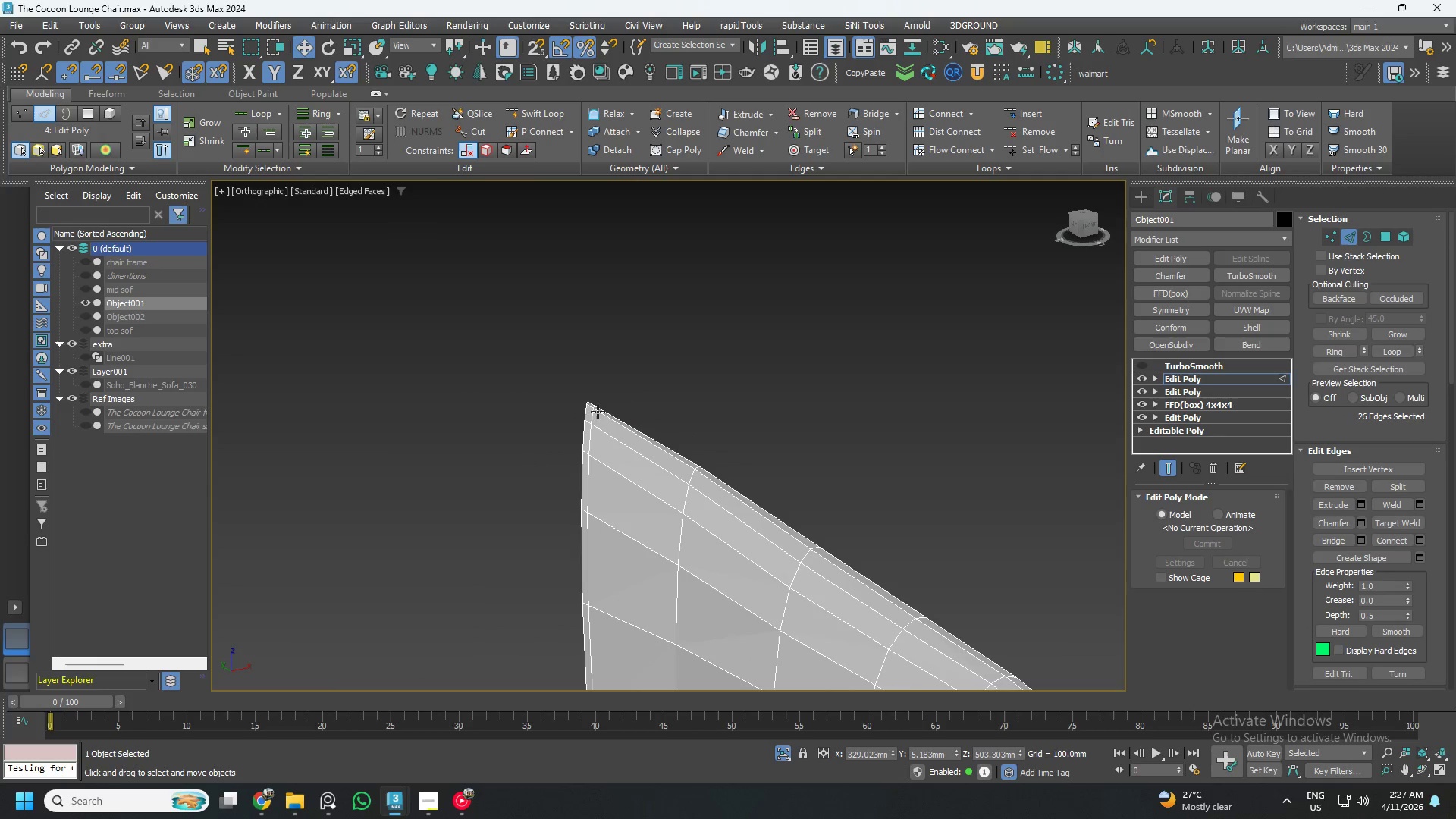 
scroll: coordinate [593, 416], scroll_direction: up, amount: 4.0
 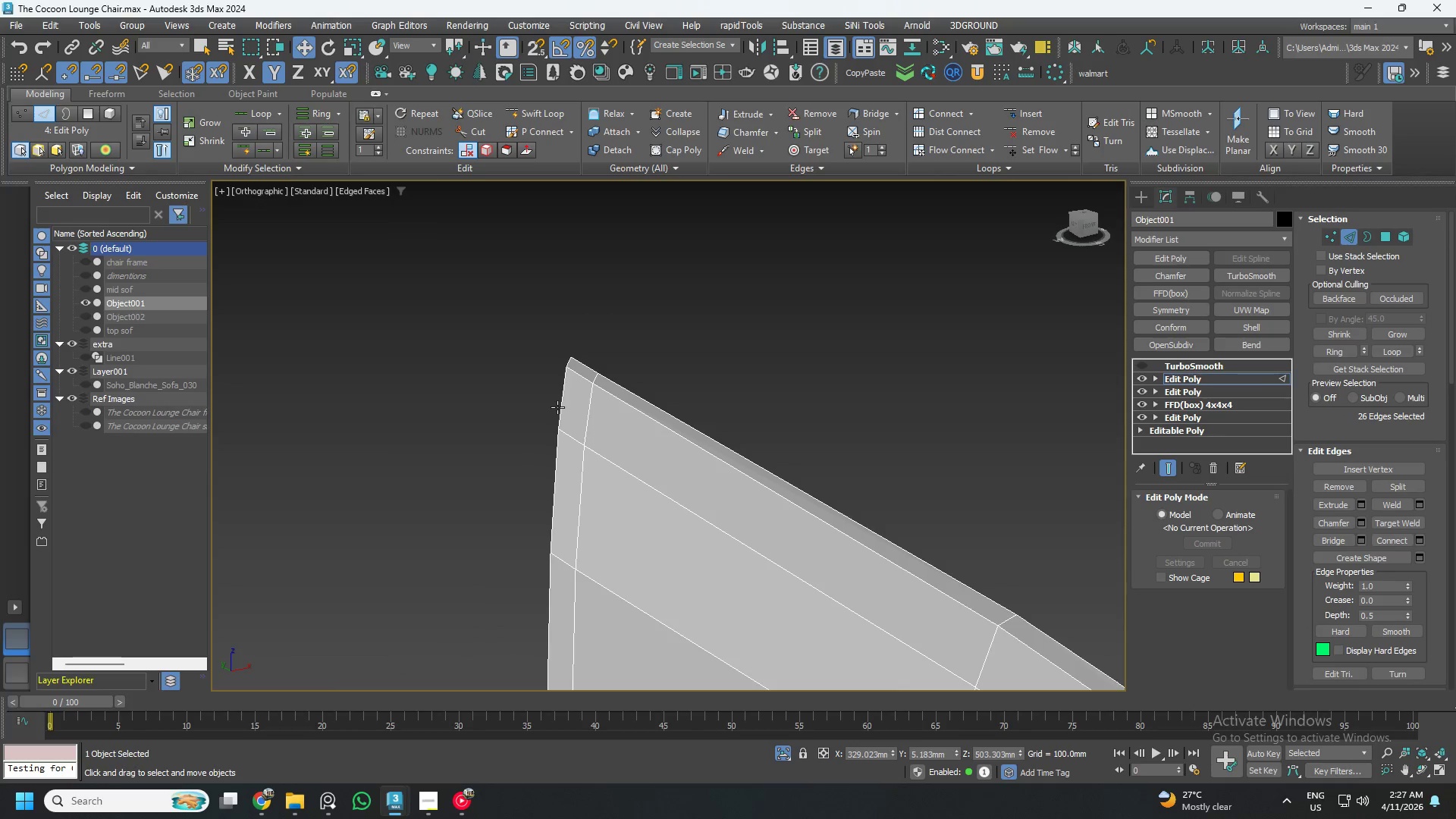 
double_click([557, 407])
 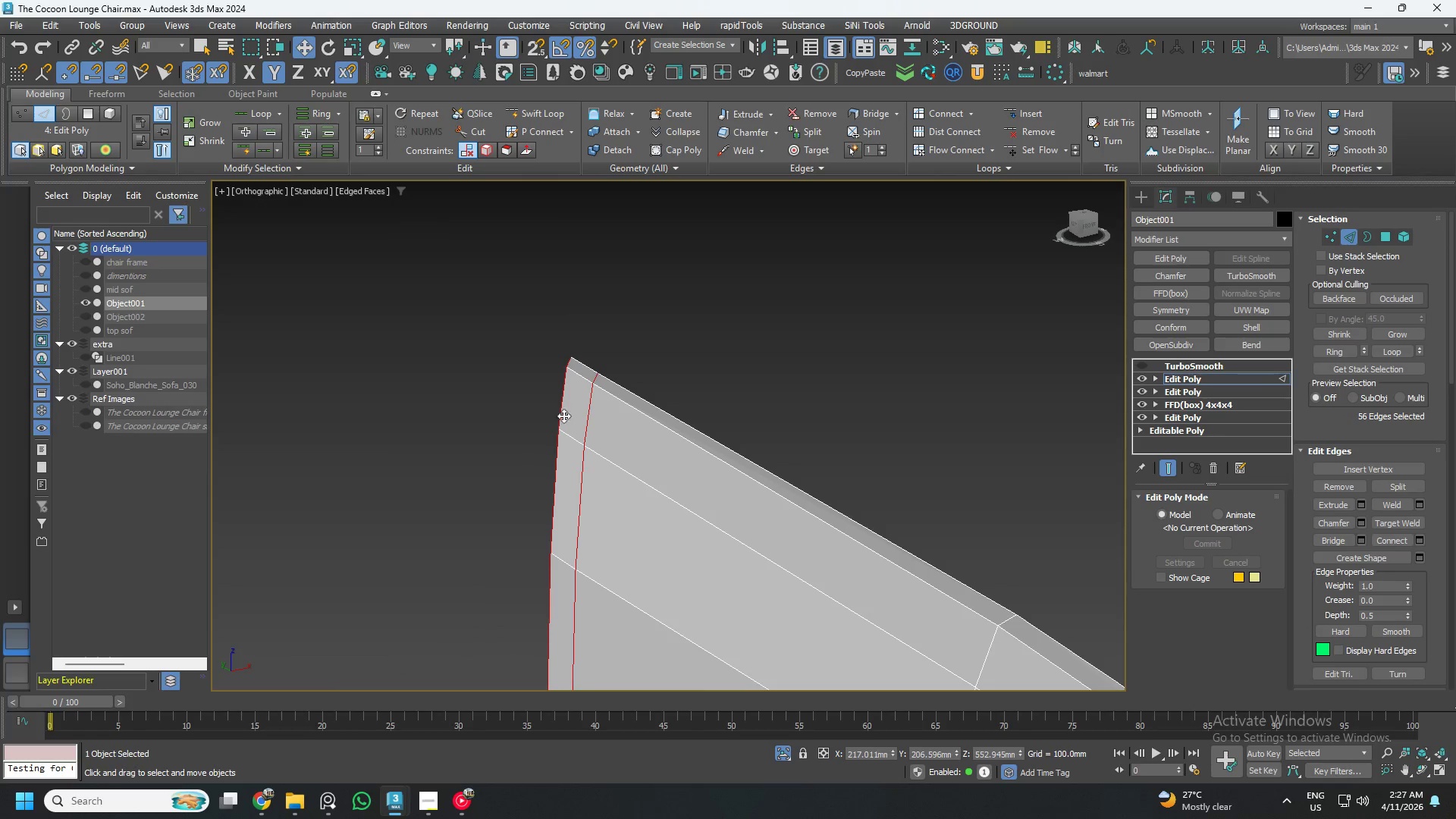 
hold_key(key=AltLeft, duration=0.61)
 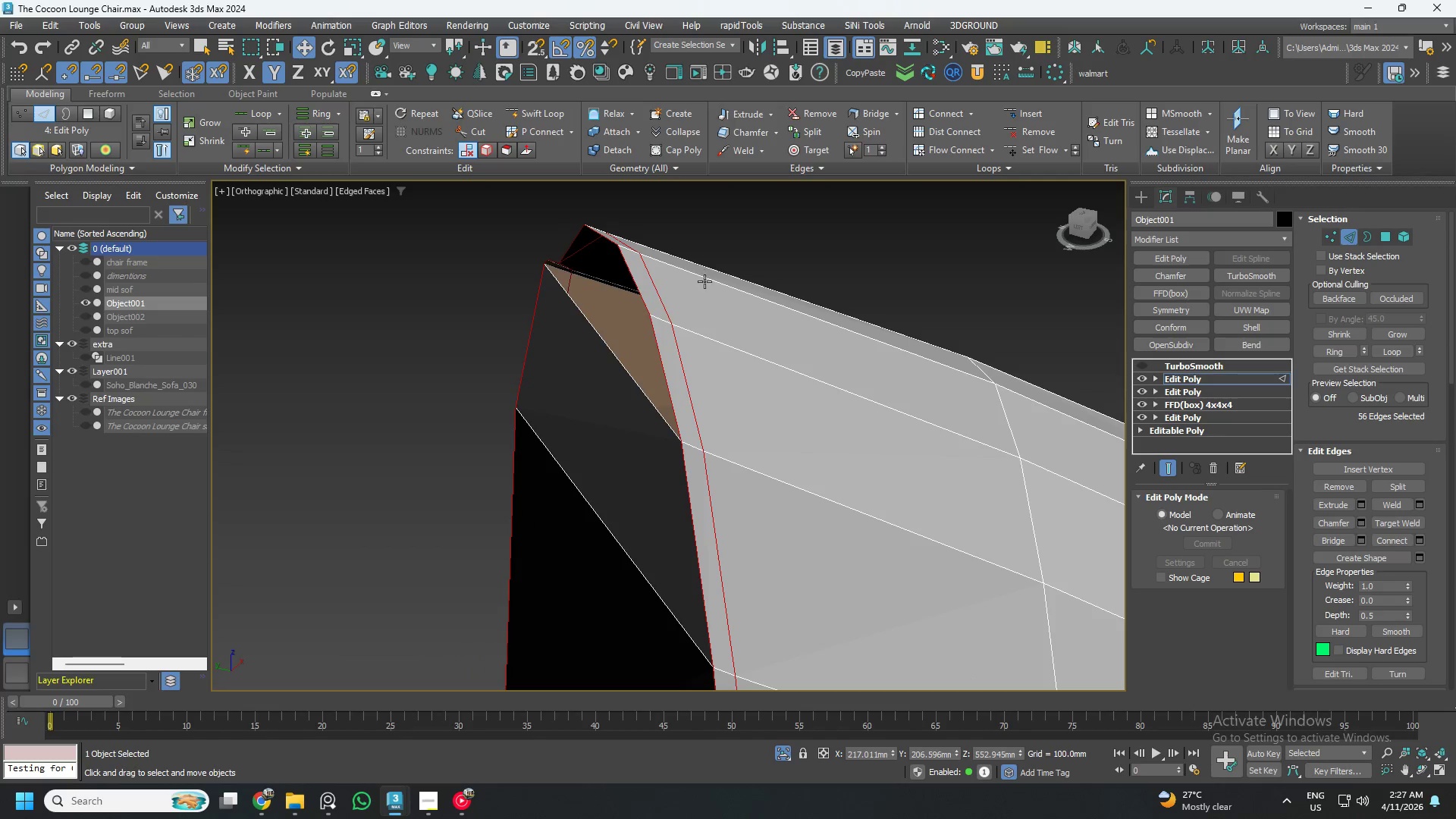 
hold_key(key=AltLeft, duration=1.27)
 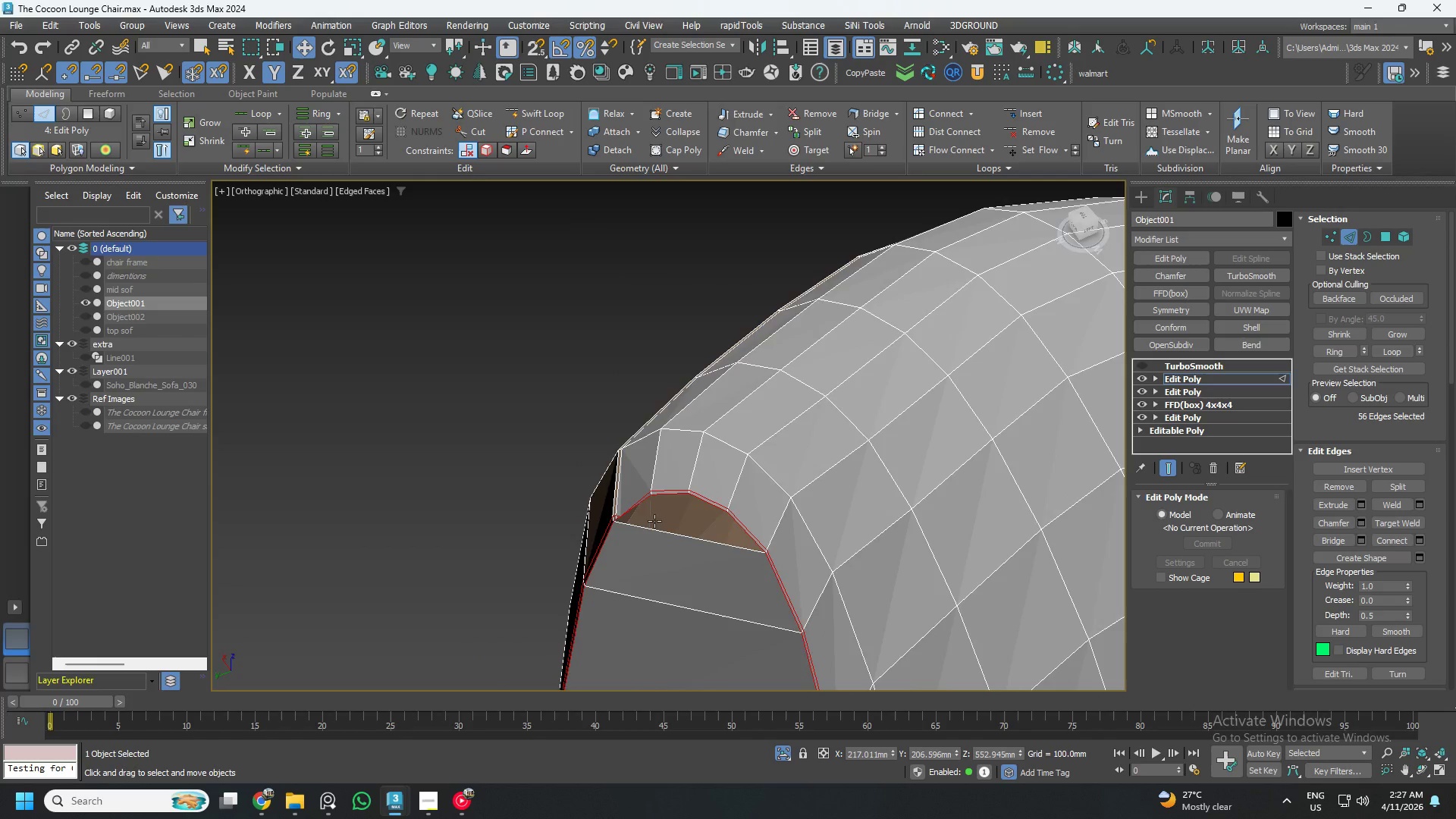 
scroll: coordinate [705, 295], scroll_direction: down, amount: 2.0
 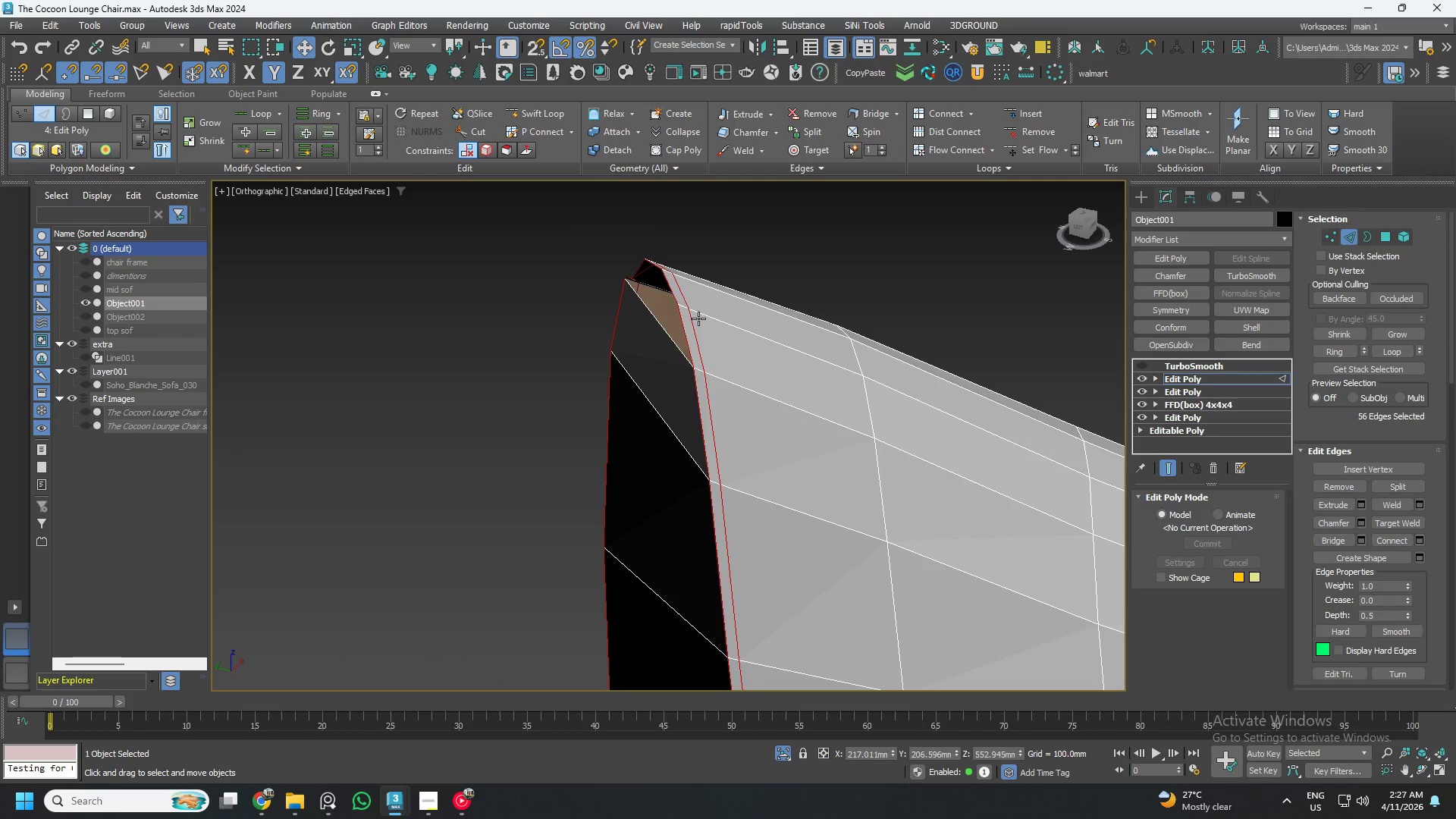 
scroll: coordinate [643, 515], scroll_direction: up, amount: 3.0
 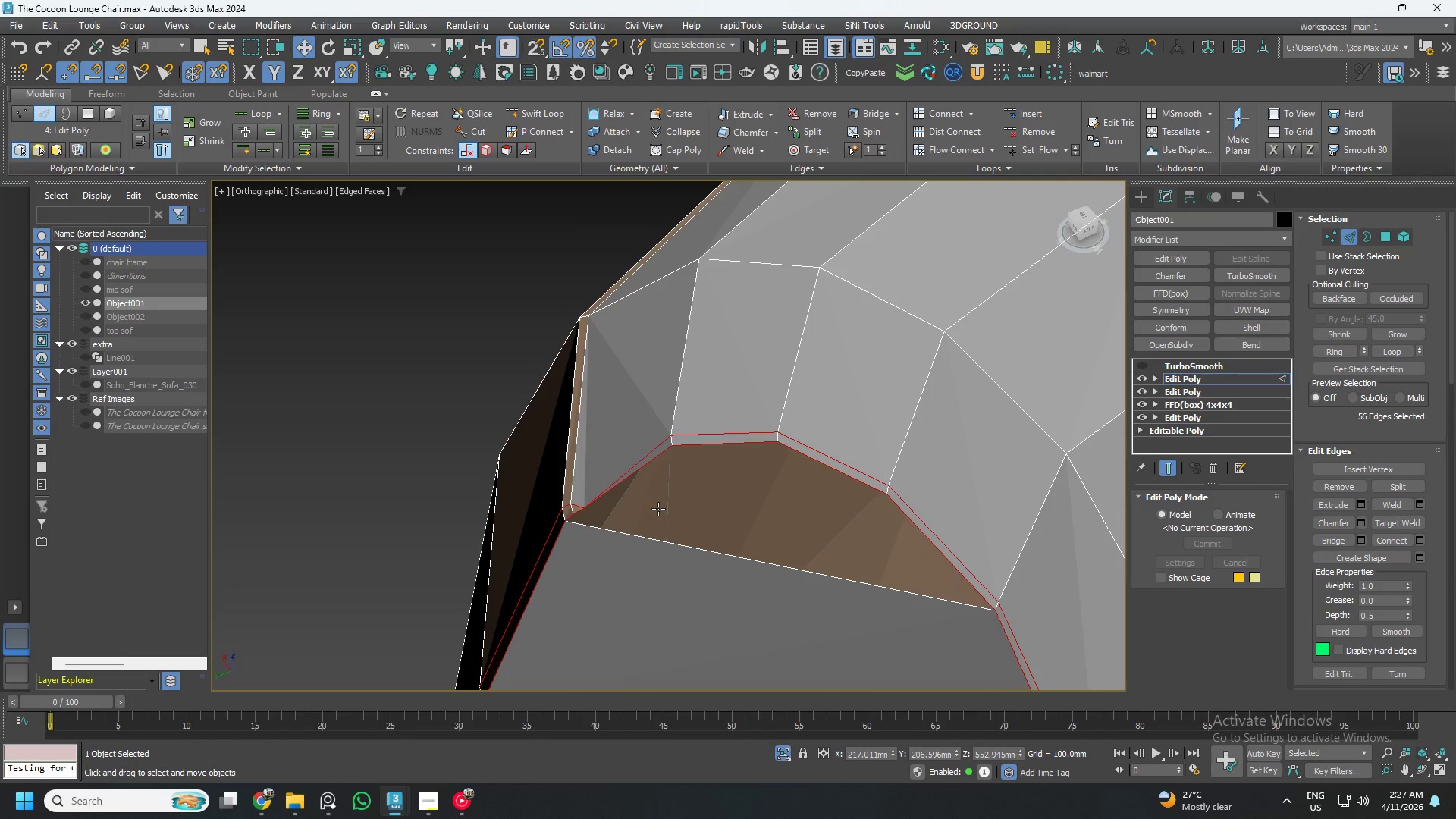 
key(3)
 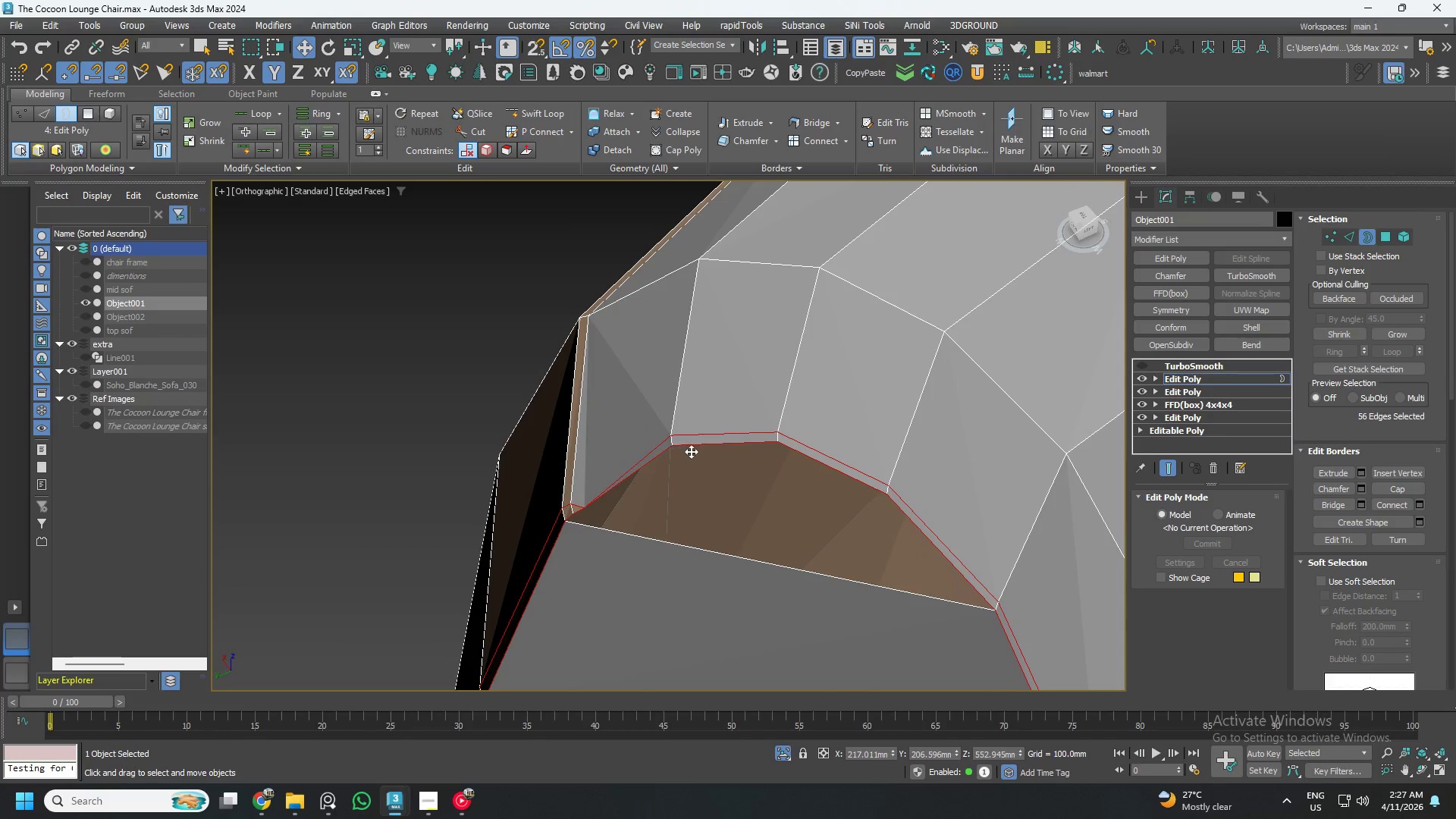 
left_click([701, 445])
 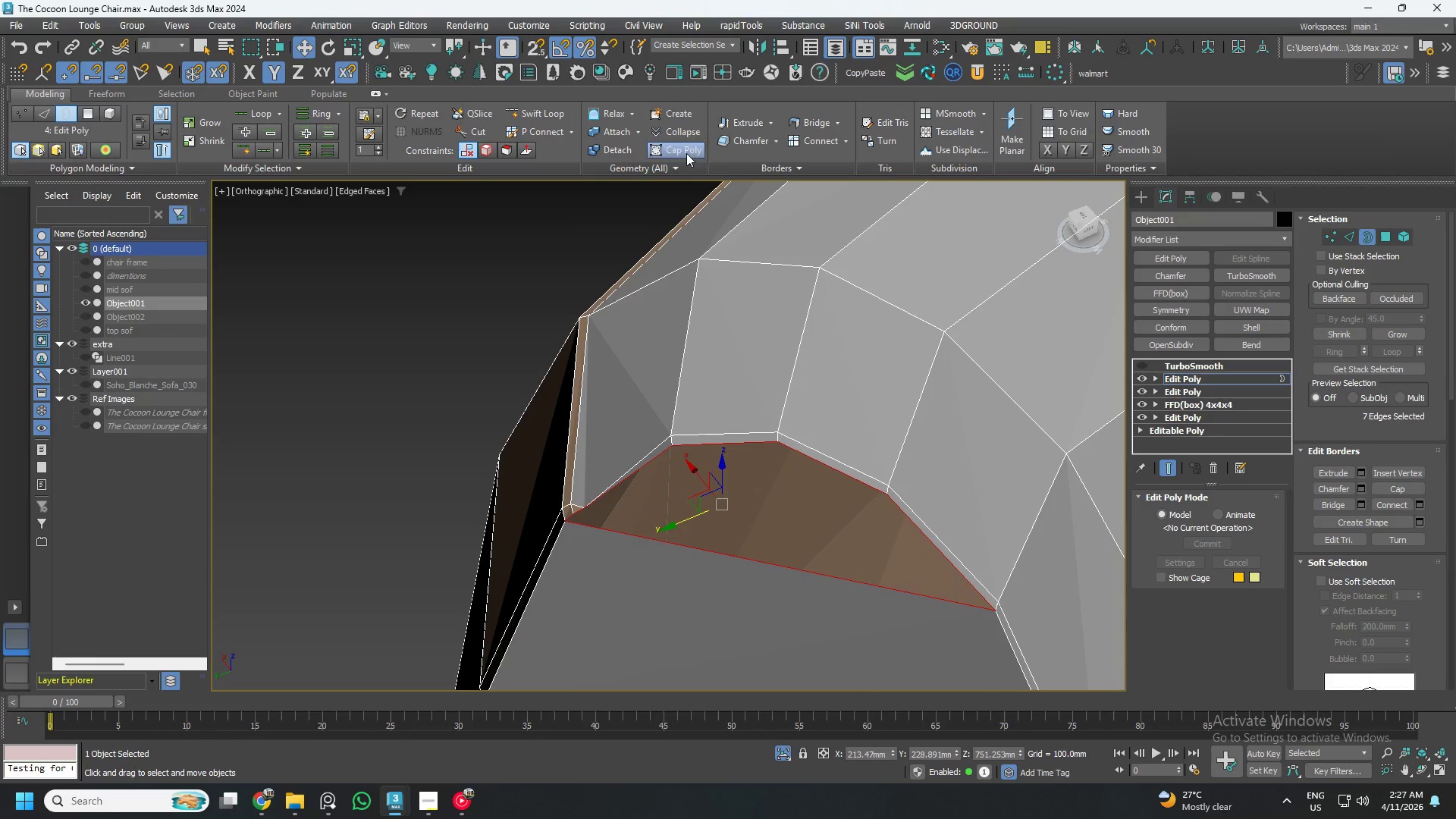 
left_click([682, 146])
 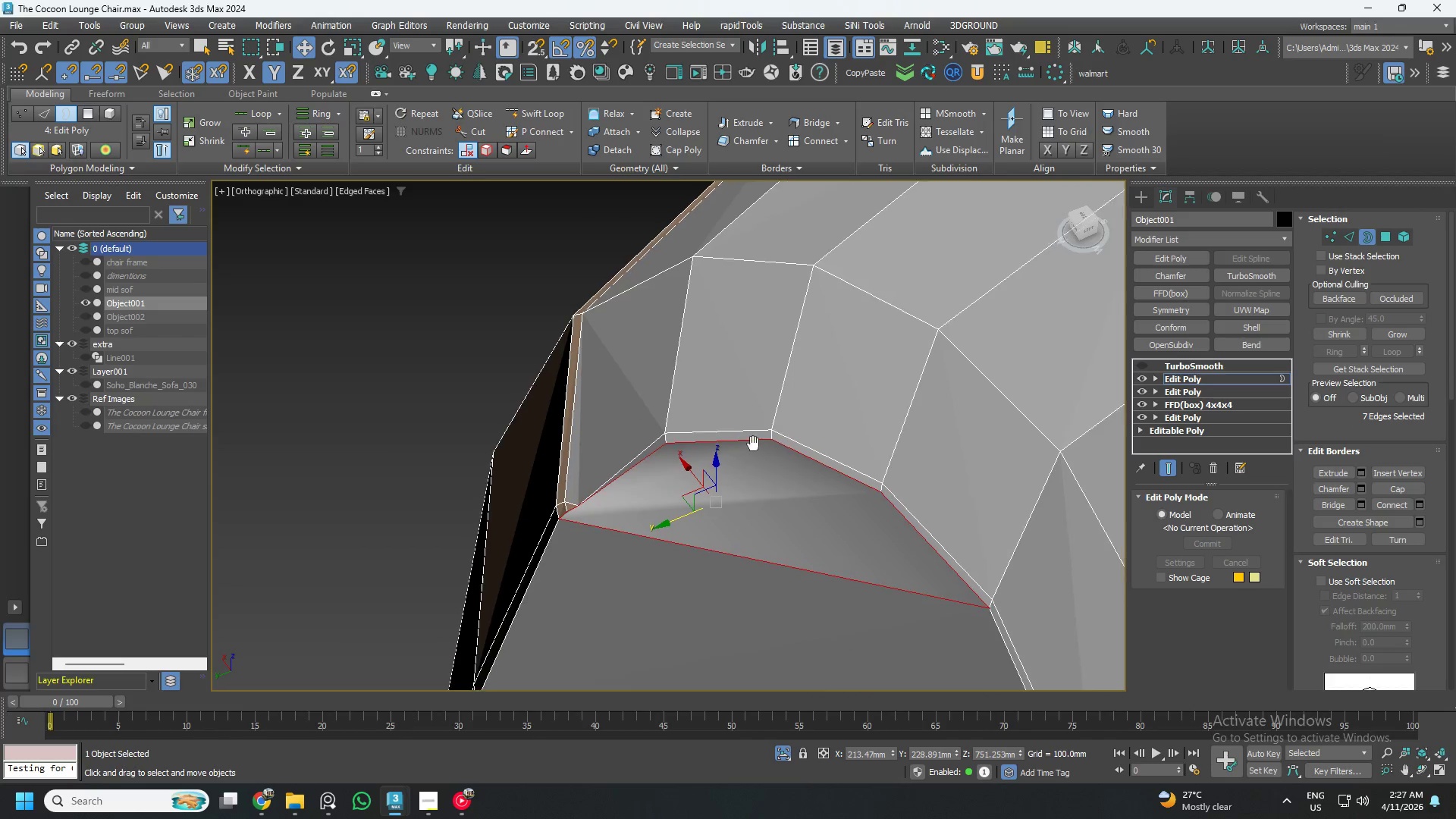 
key(1)
 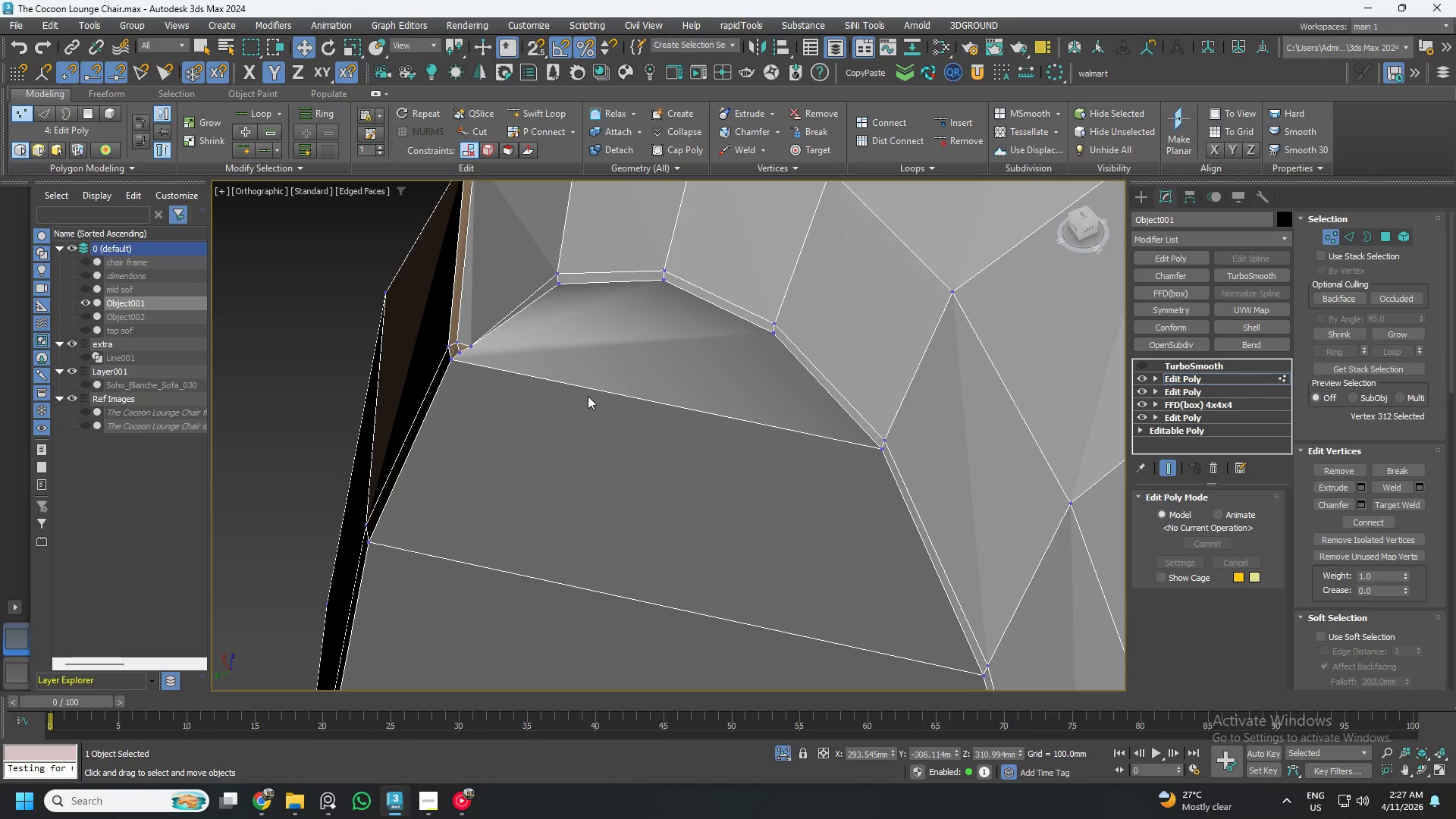 
key(Alt+AltLeft)
 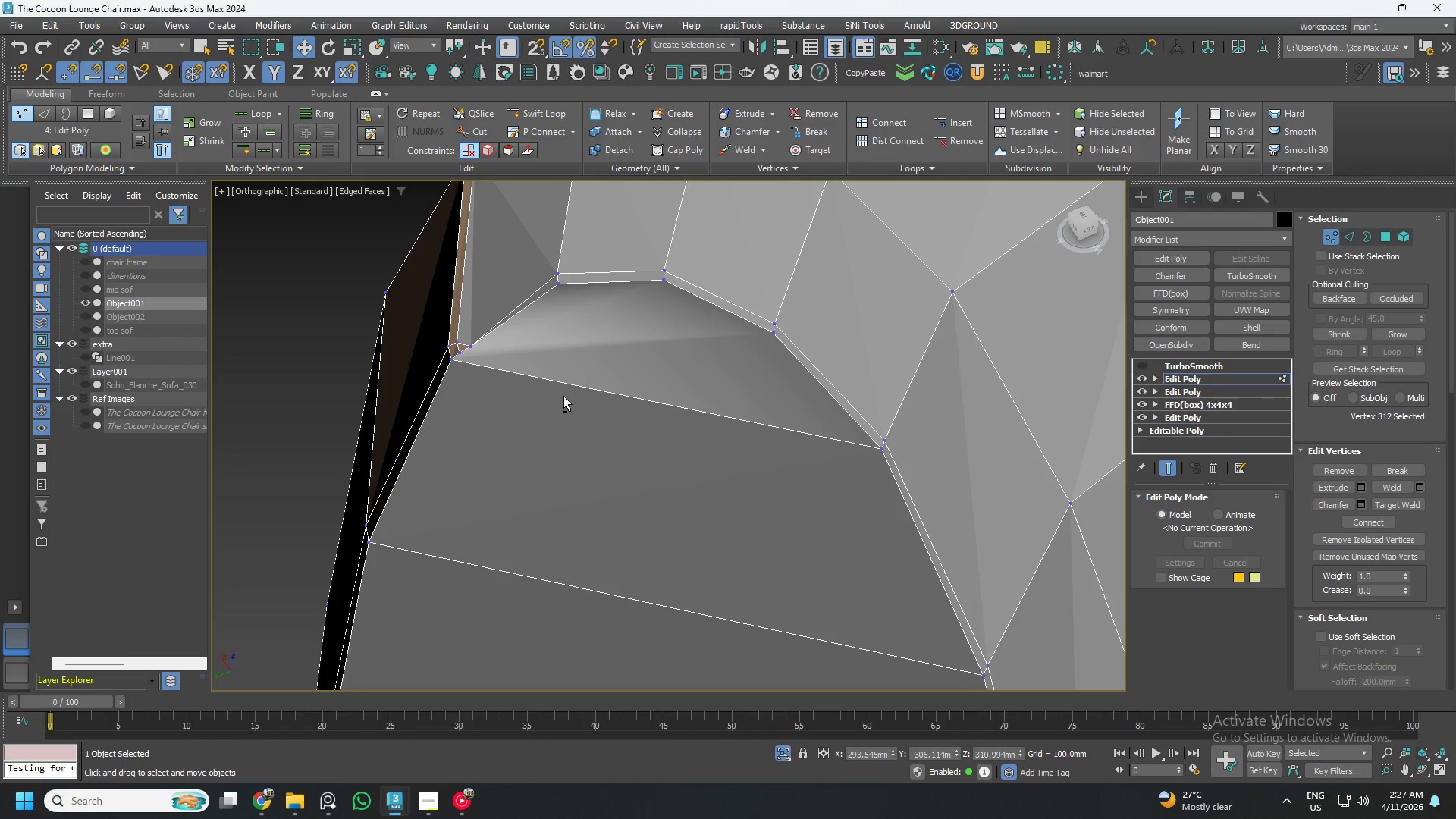 
key(Alt+1)
 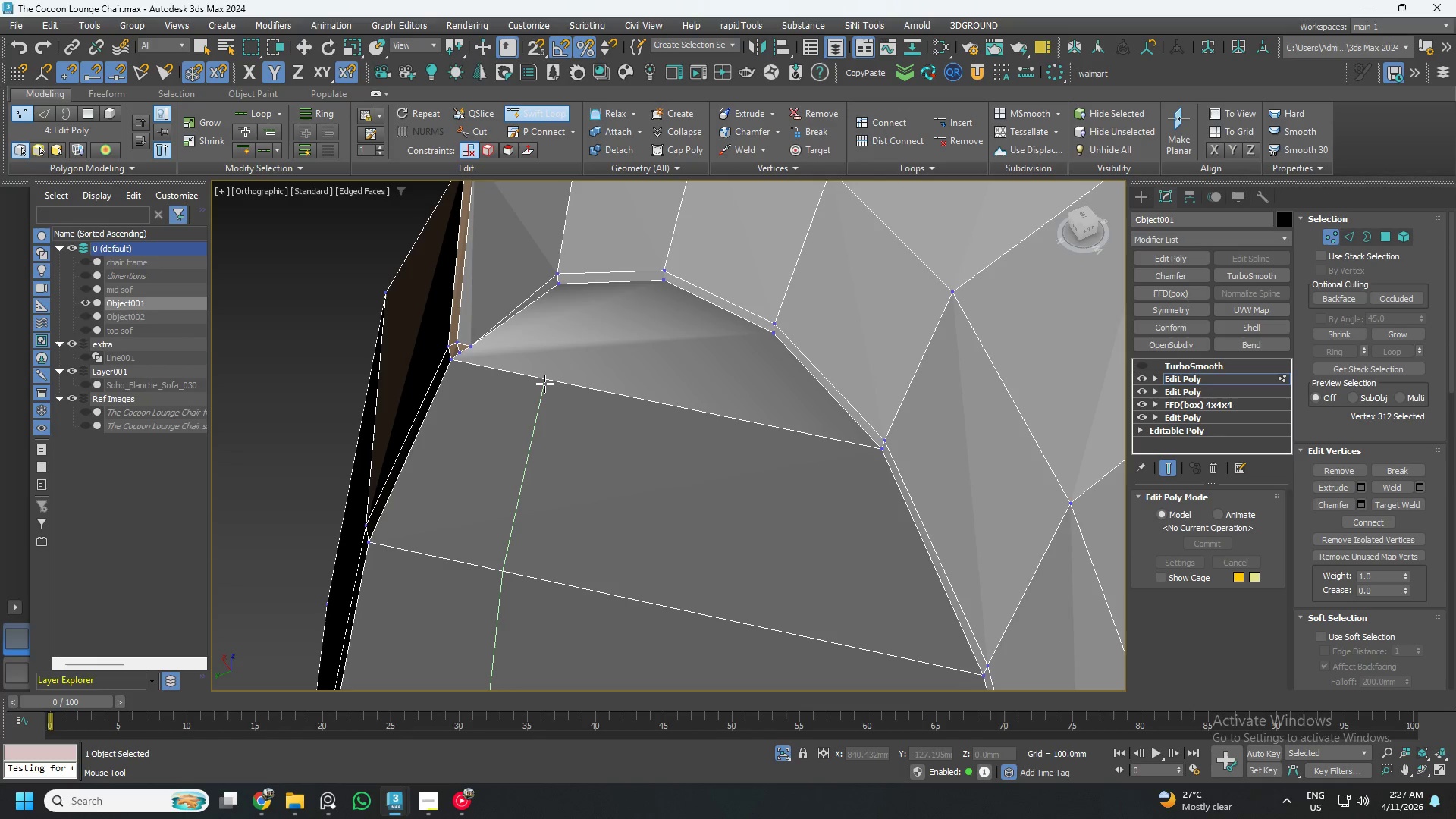 
left_click([544, 384])
 